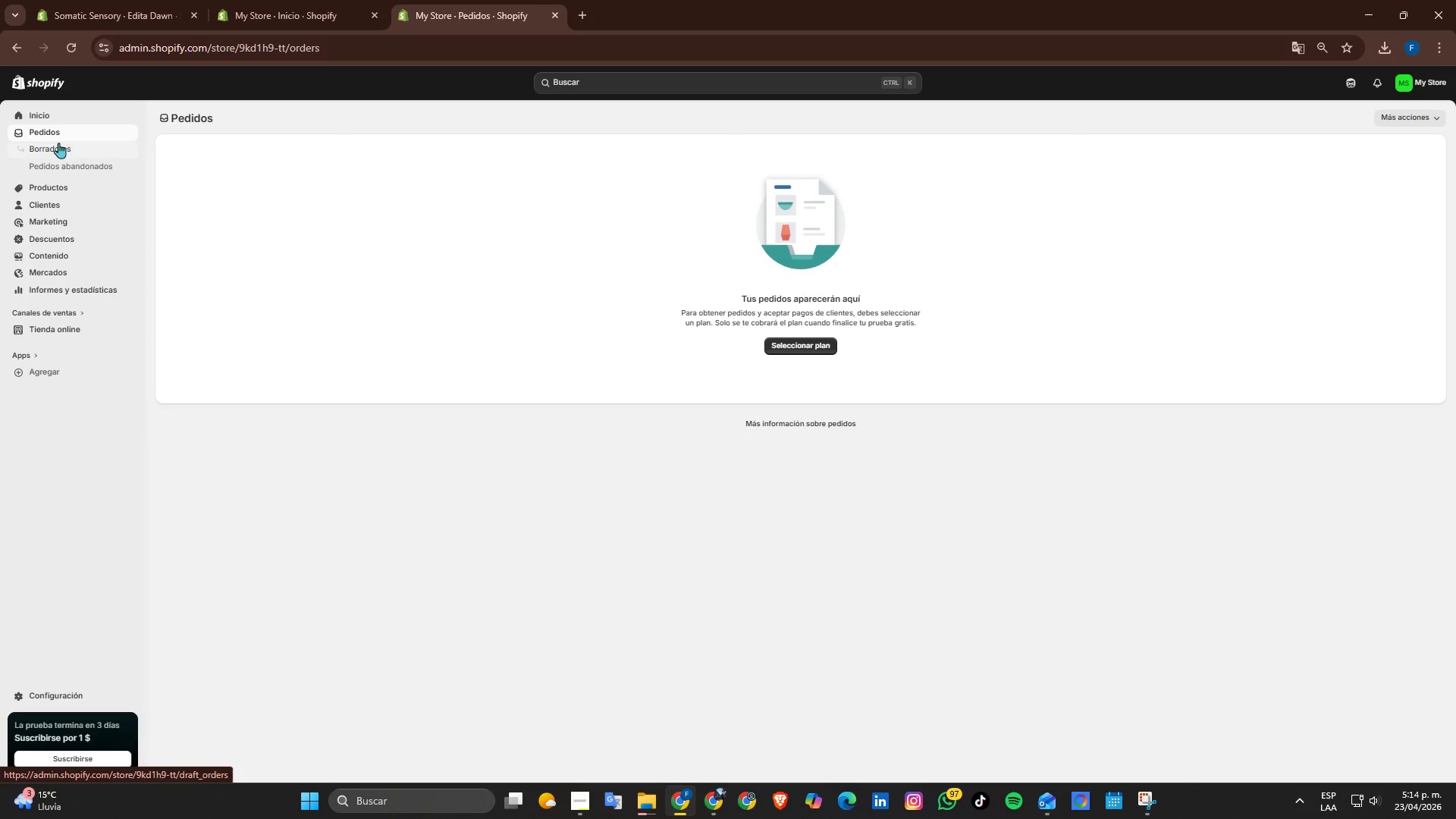 
left_click([48, 188])
 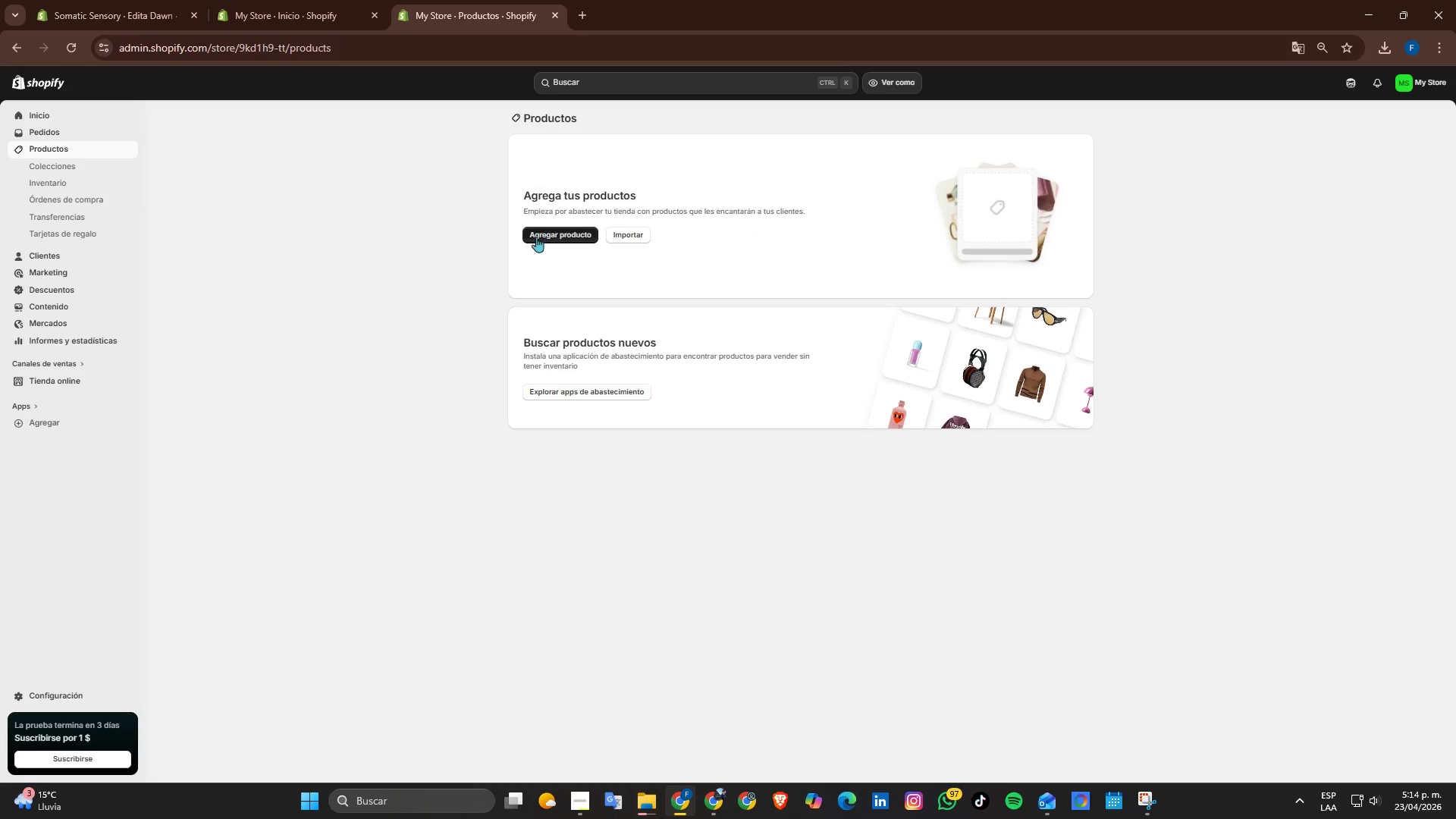 
left_click([549, 235])
 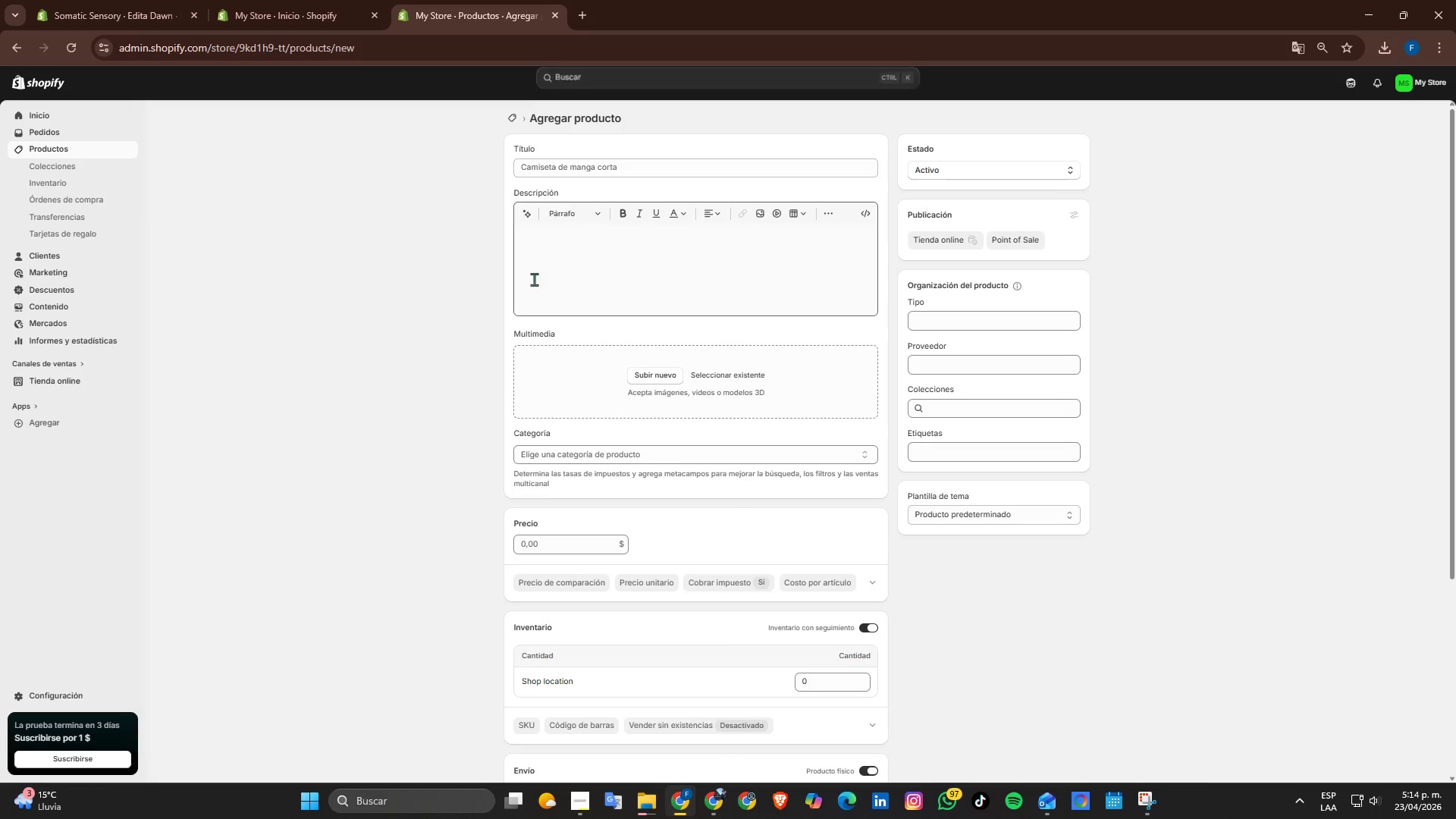 
left_click([575, 165])
 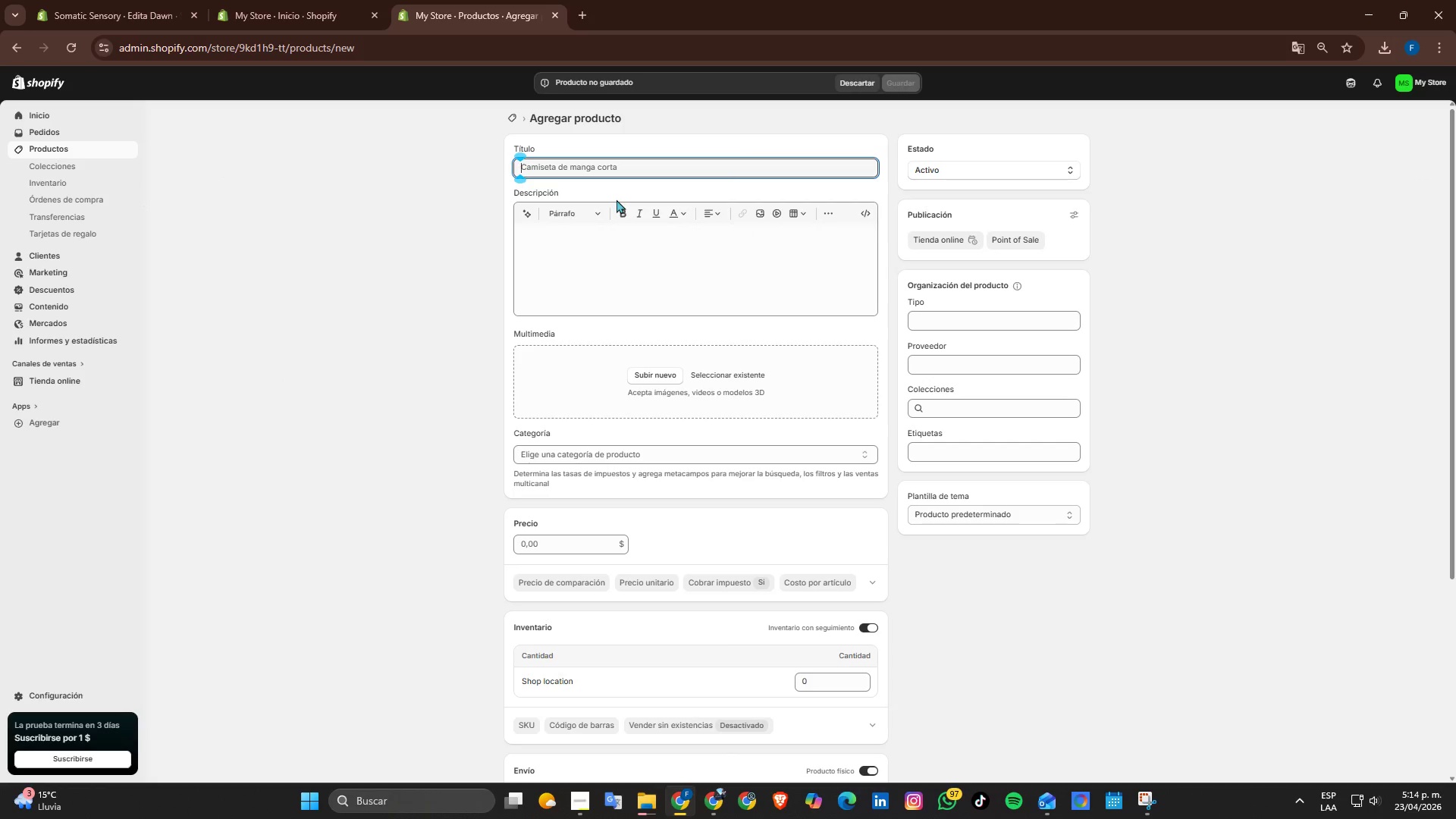 
type(Neon UV Gel Polish )
 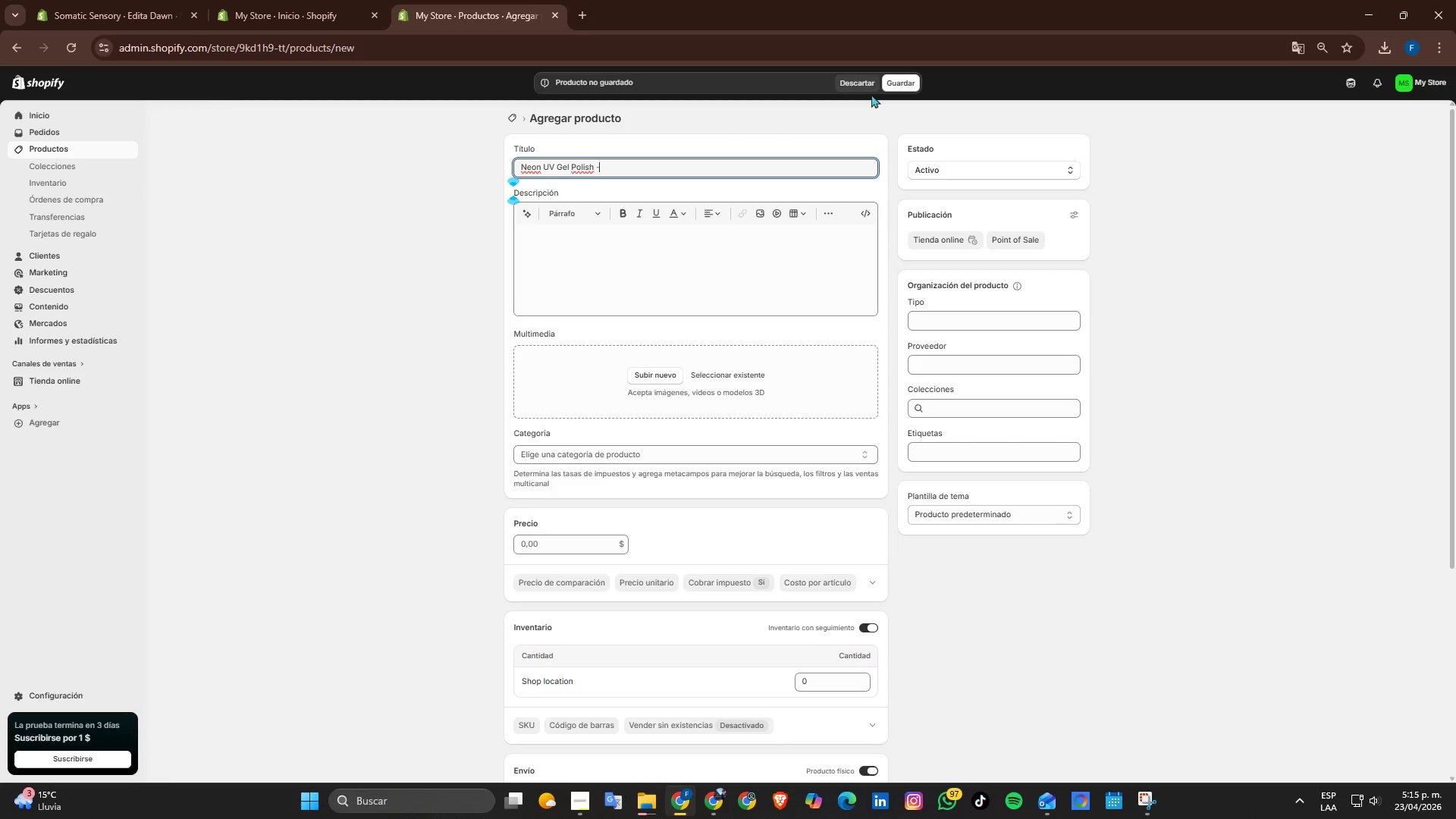 
 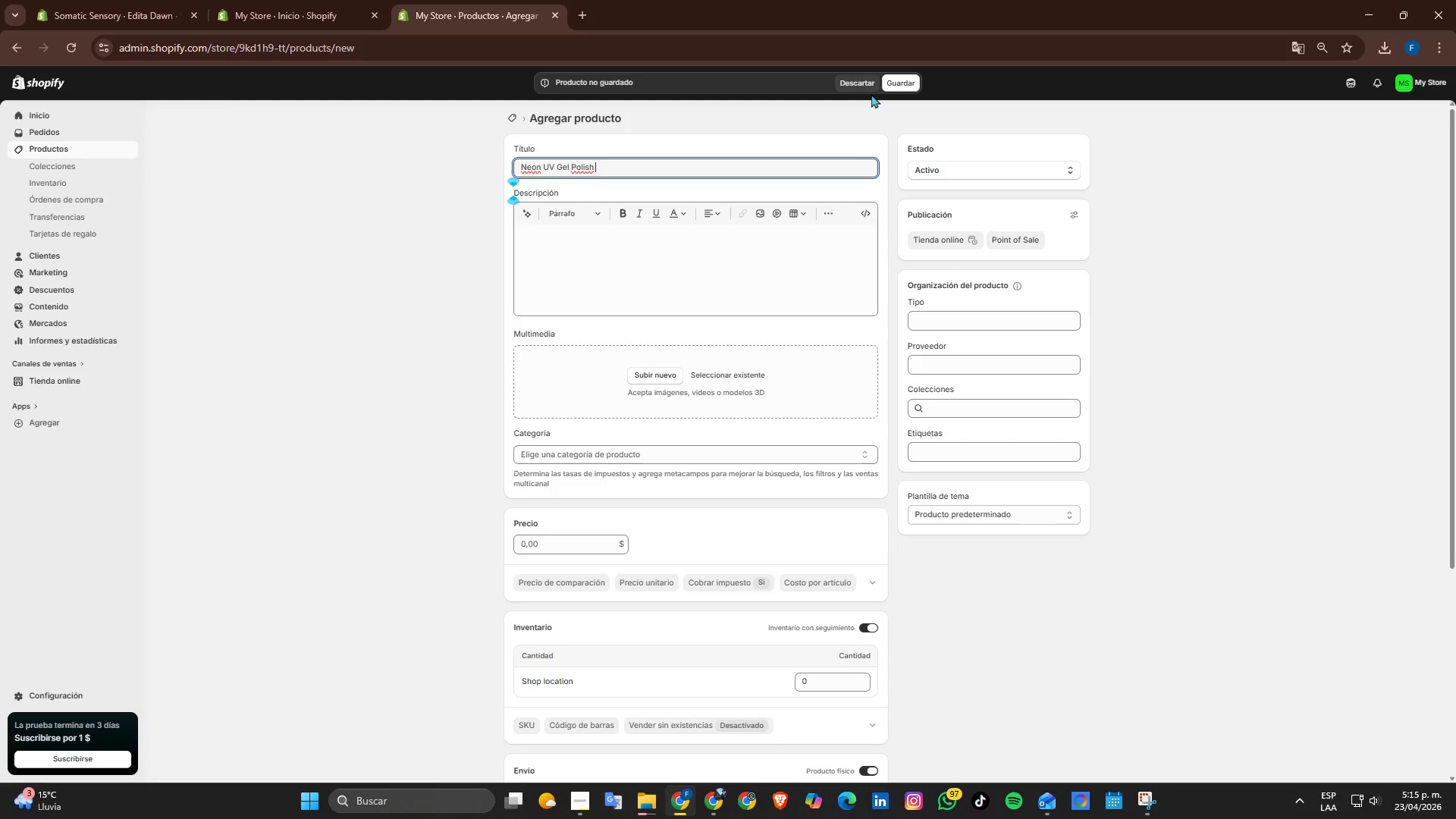 
type(- Electric PI)
key(Backspace)
type(ink)
 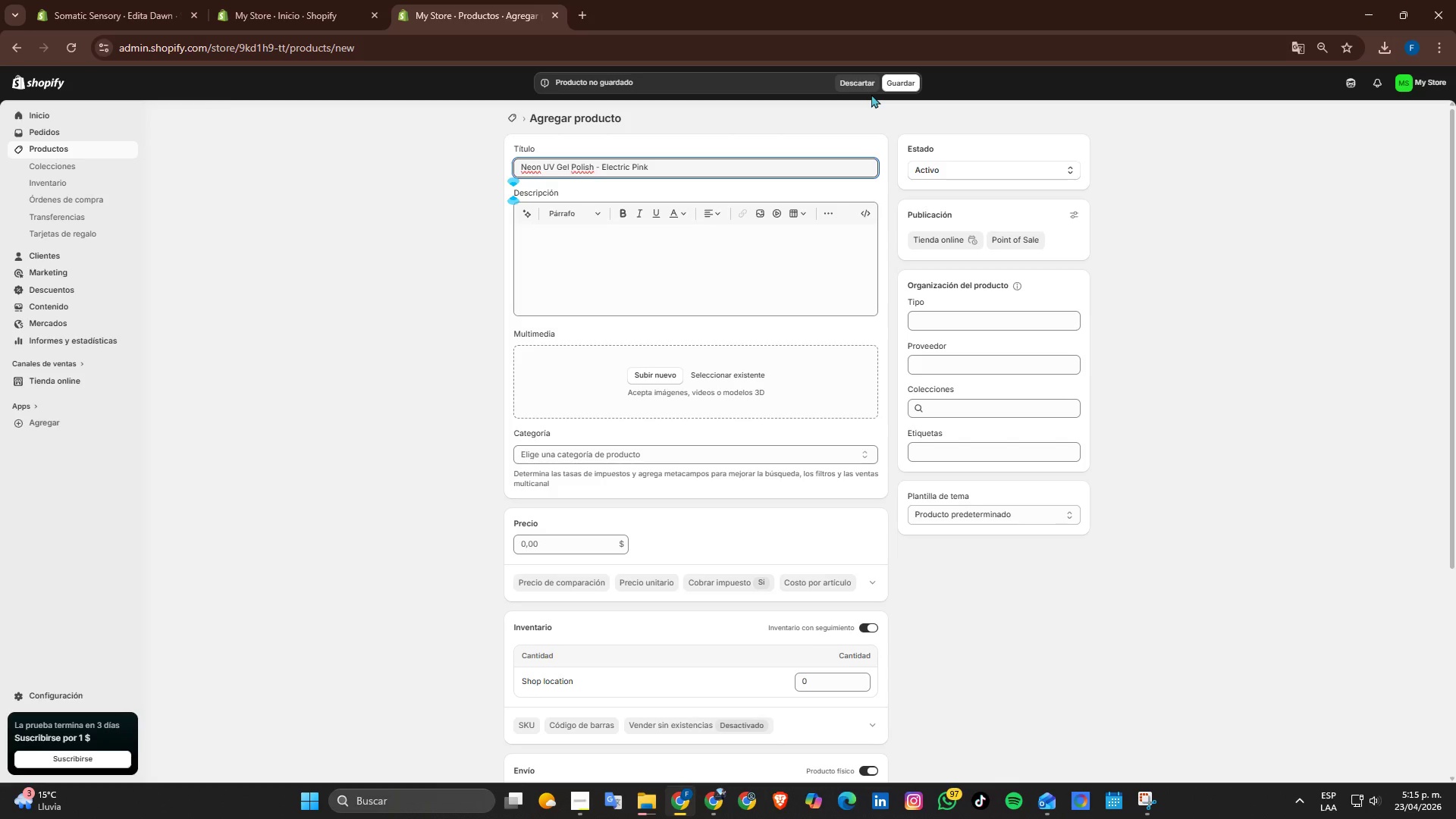 
left_click([740, 273])
 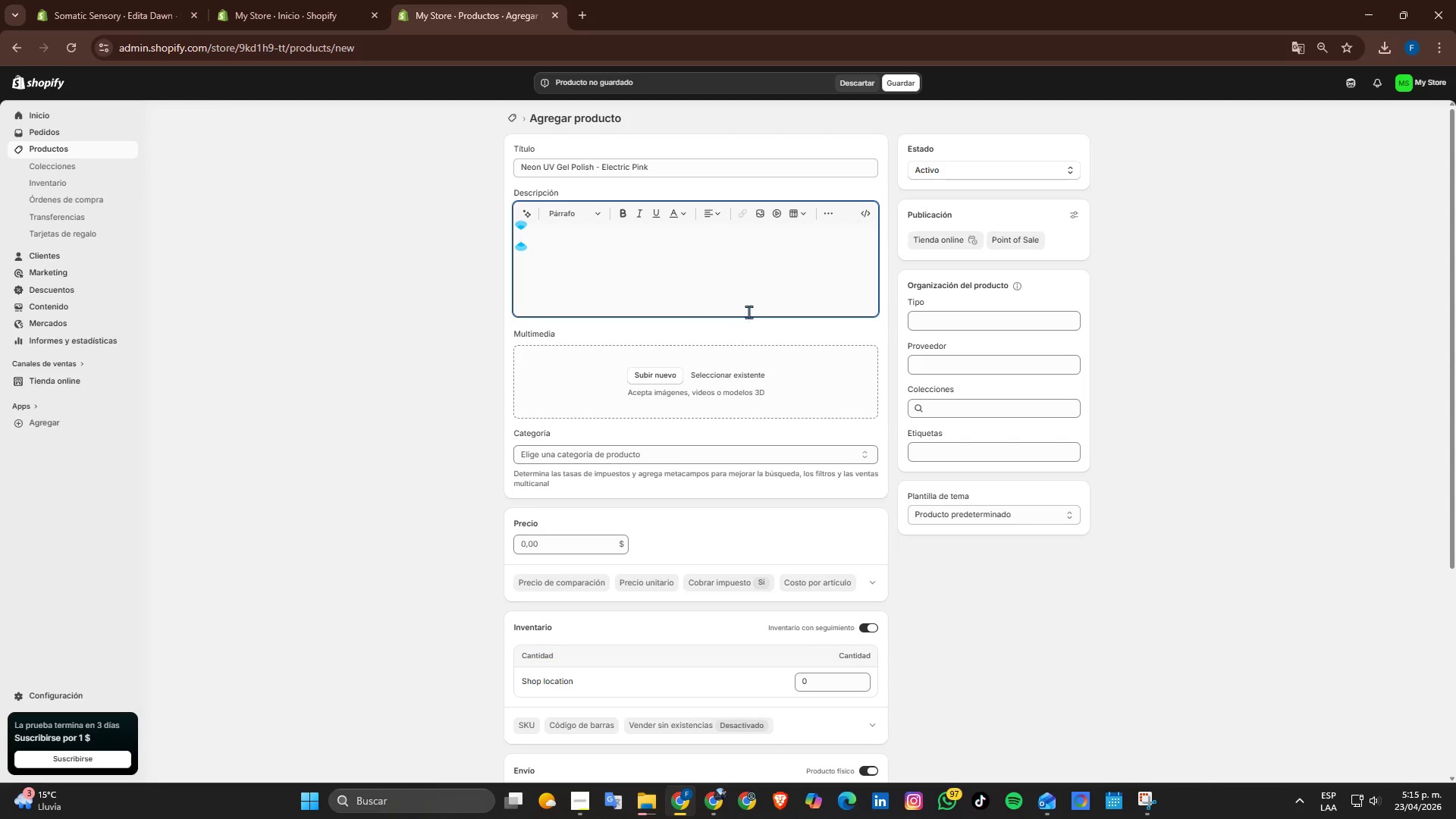 
scroll: coordinate [621, 303], scroll_direction: up, amount: 1.0
 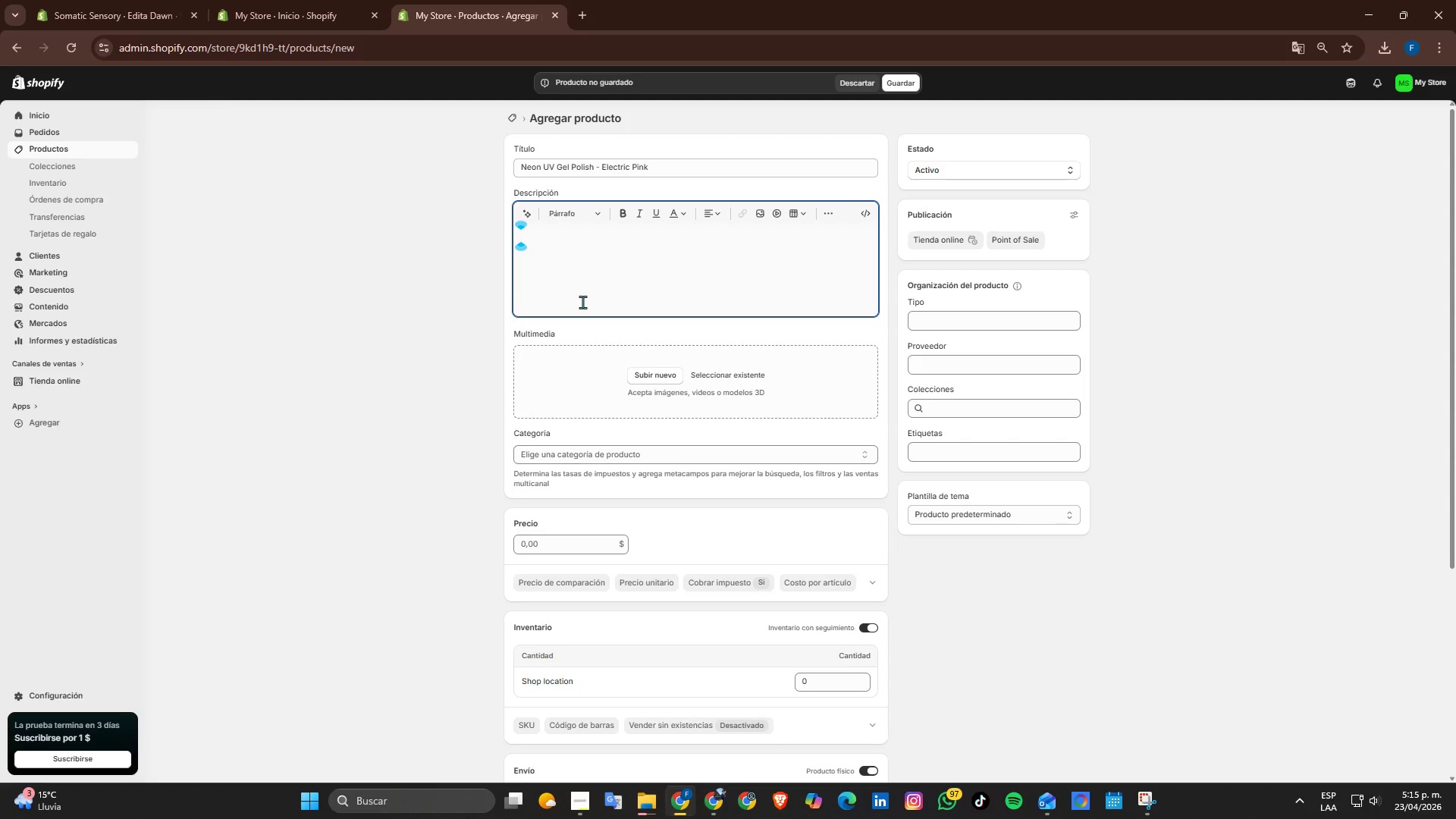 
type(Create bold, high )
key(Backspace)
type(- )
key(Backspace)
type(impact nail desingns with Electric Pink )
key(Backspace)
type(, a P)
key(Backspace)
type(professional-grade no)
key(Backspace)
type(eon UV gel polih)
key(Backspace)
type(sh formulated fot)
key(Backspace)
type(r maximi)
key(Backspace)
type(um pigment and long)
 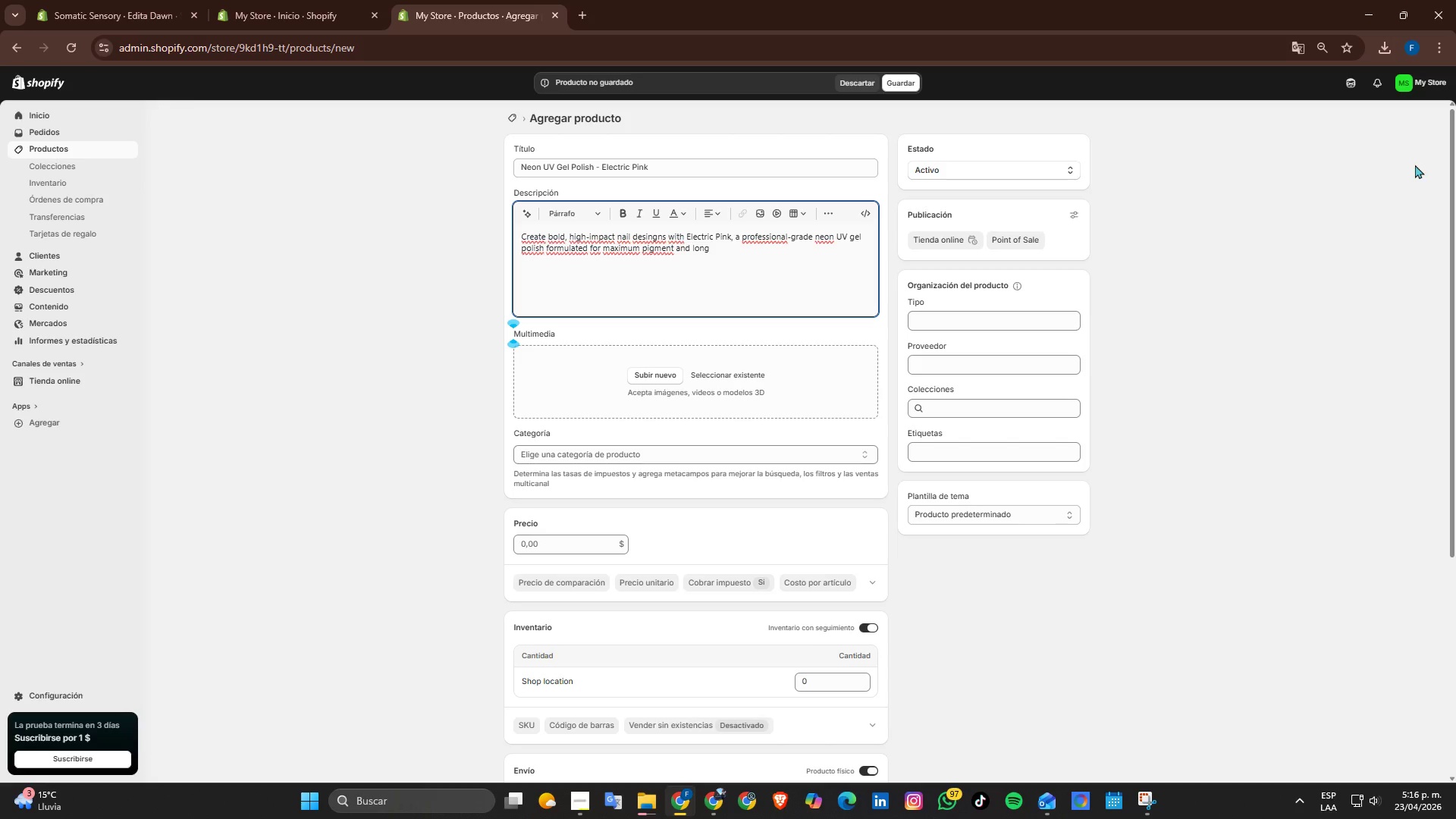 
type(-lasting wear. Designed for nail technicians who demand intensity and precision )
key(Backspace)
type(, this gel felivers a vbr)
key(Backspace)
key(Backspace)
type(ib)
key(Backspace)
key(Backspace)
key(Backspace)
key(Backspace)
type(delivers a vibrant, ultra )
key(Backspace)
type(- saturade)
key(Backspace)
key(Backspace)
type(ted)
 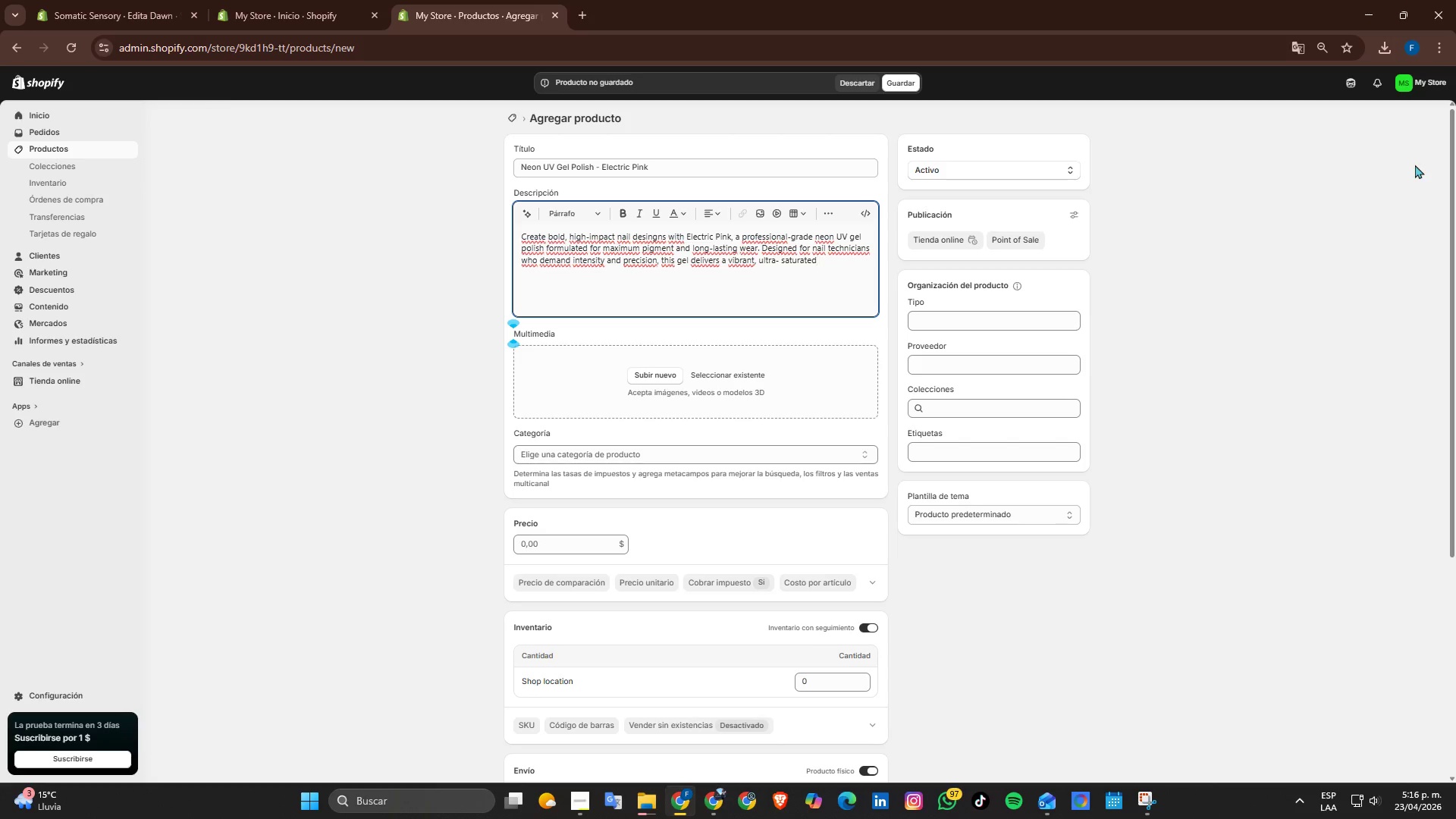 
type( color in just one to two coats)
 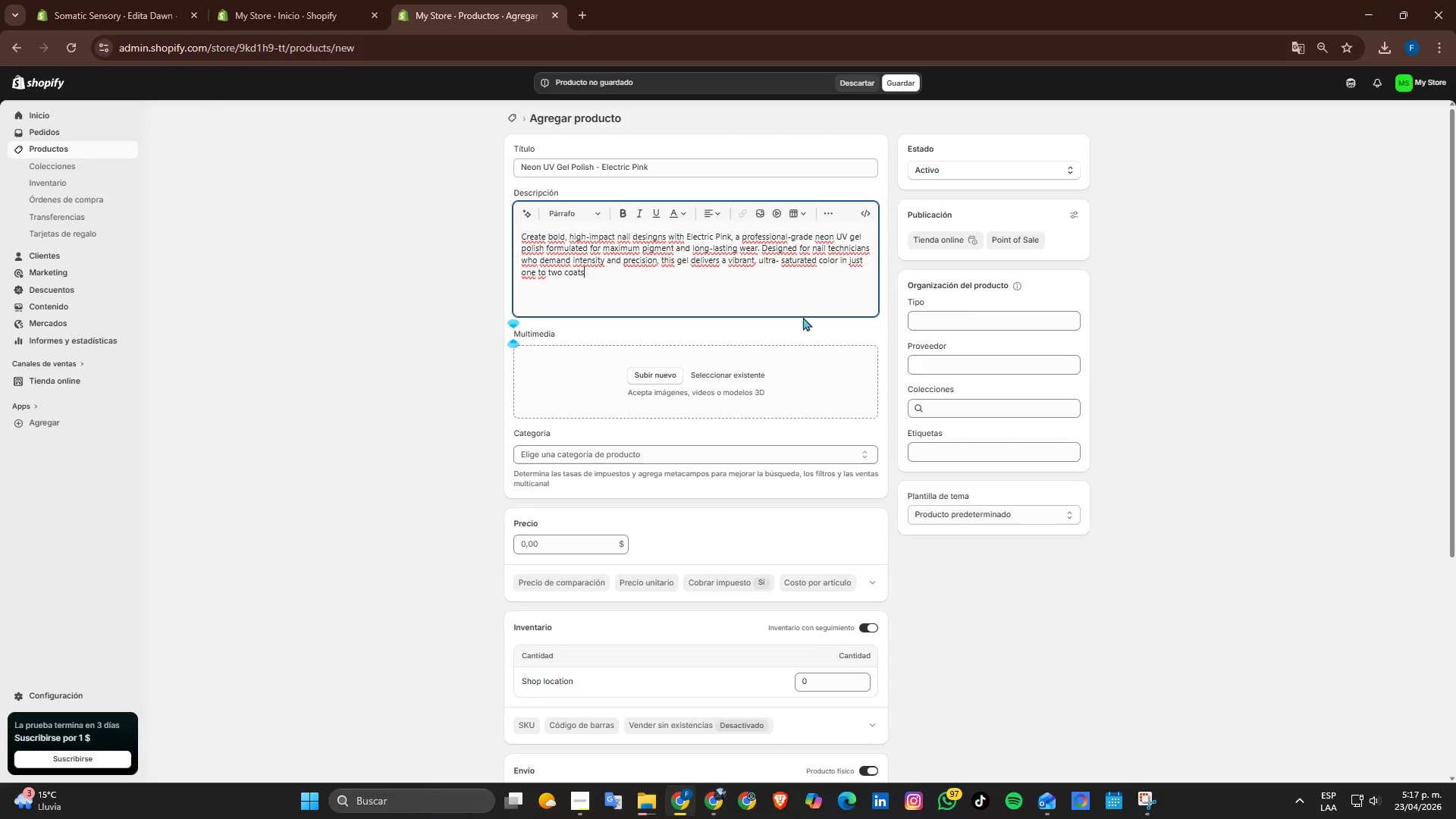 
key(Period)
 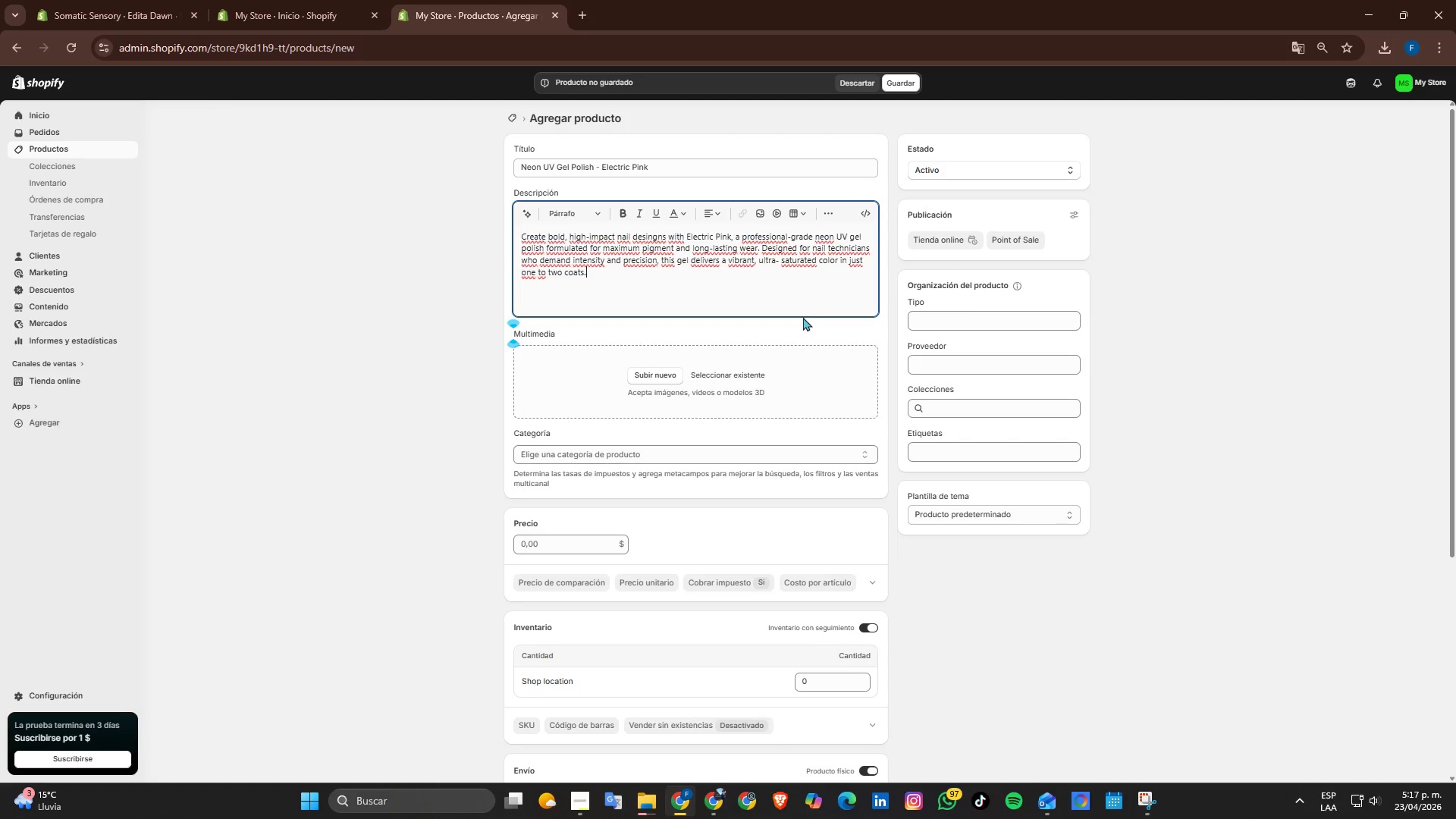 
key(Enter)
 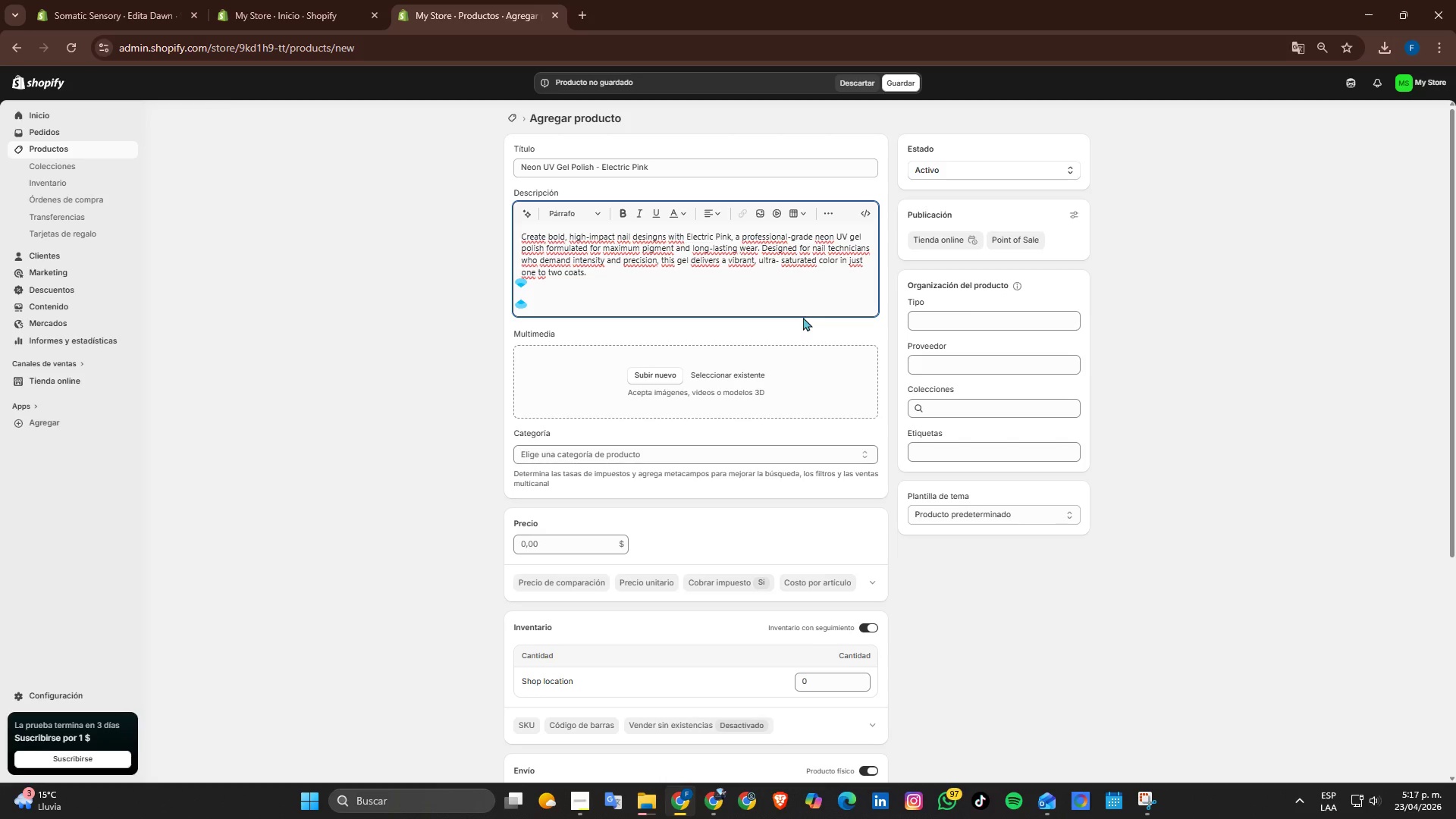 
key(Enter)
 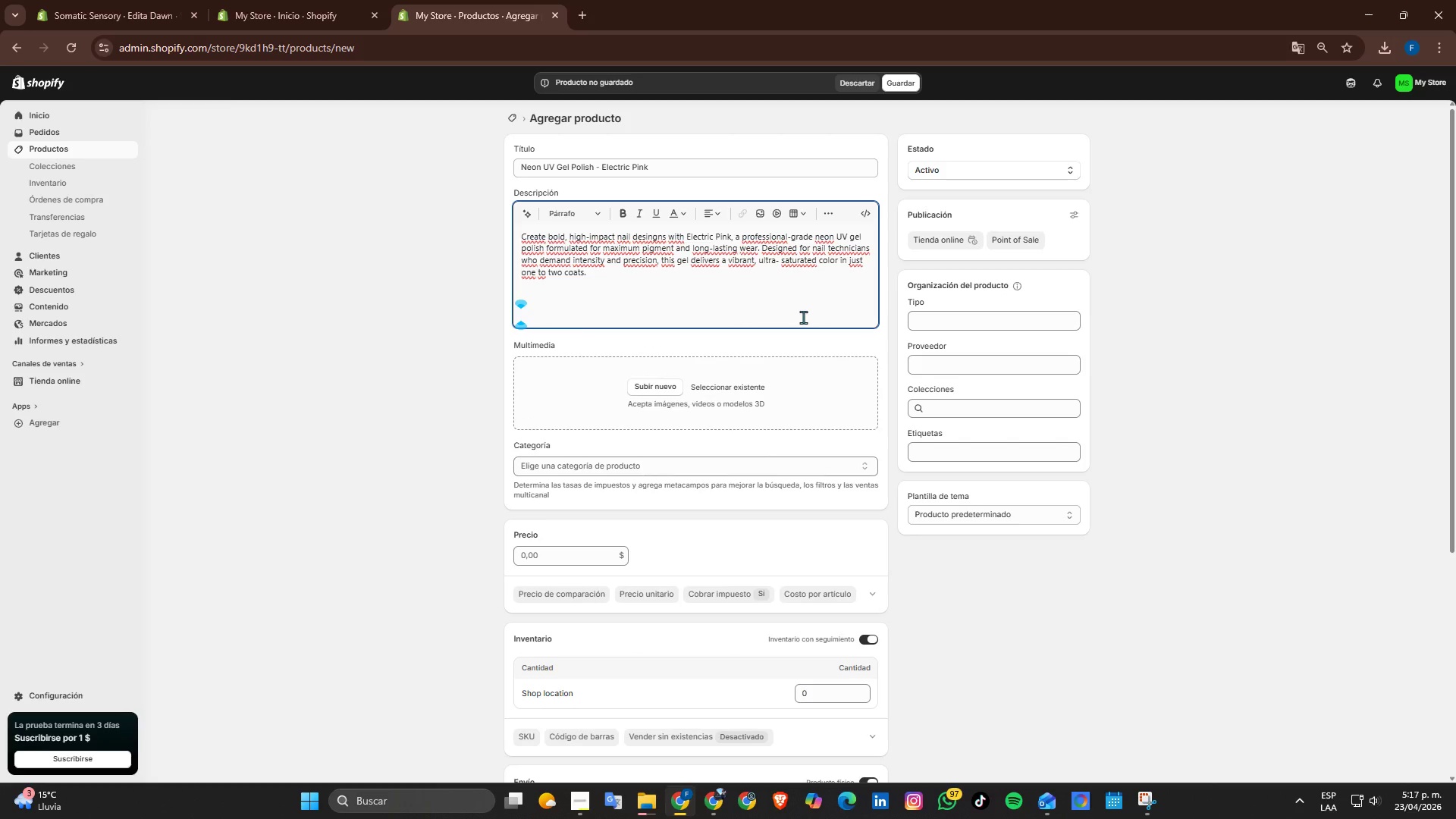 
type(Its smooth, selg)
key(Backspace)
type(f-leveling formula ensures effortless aplication, reducing sreaks )
 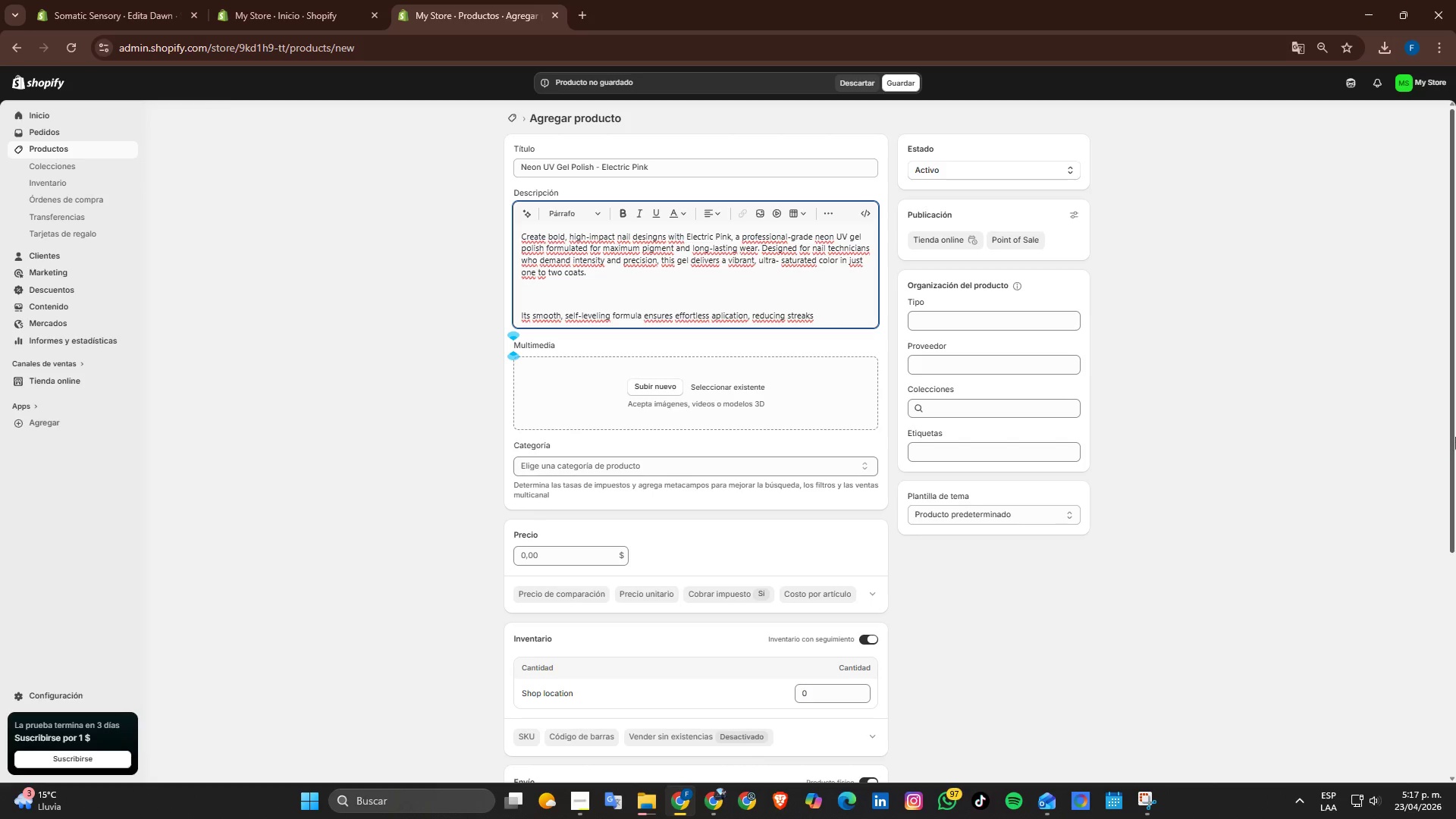 
type(and sag)
key(Backspace)
type(vinf)
key(Backspace)
type(g time during busy salon sessions )
key(Backspace)
type(. Once cured, it provides a durable )
 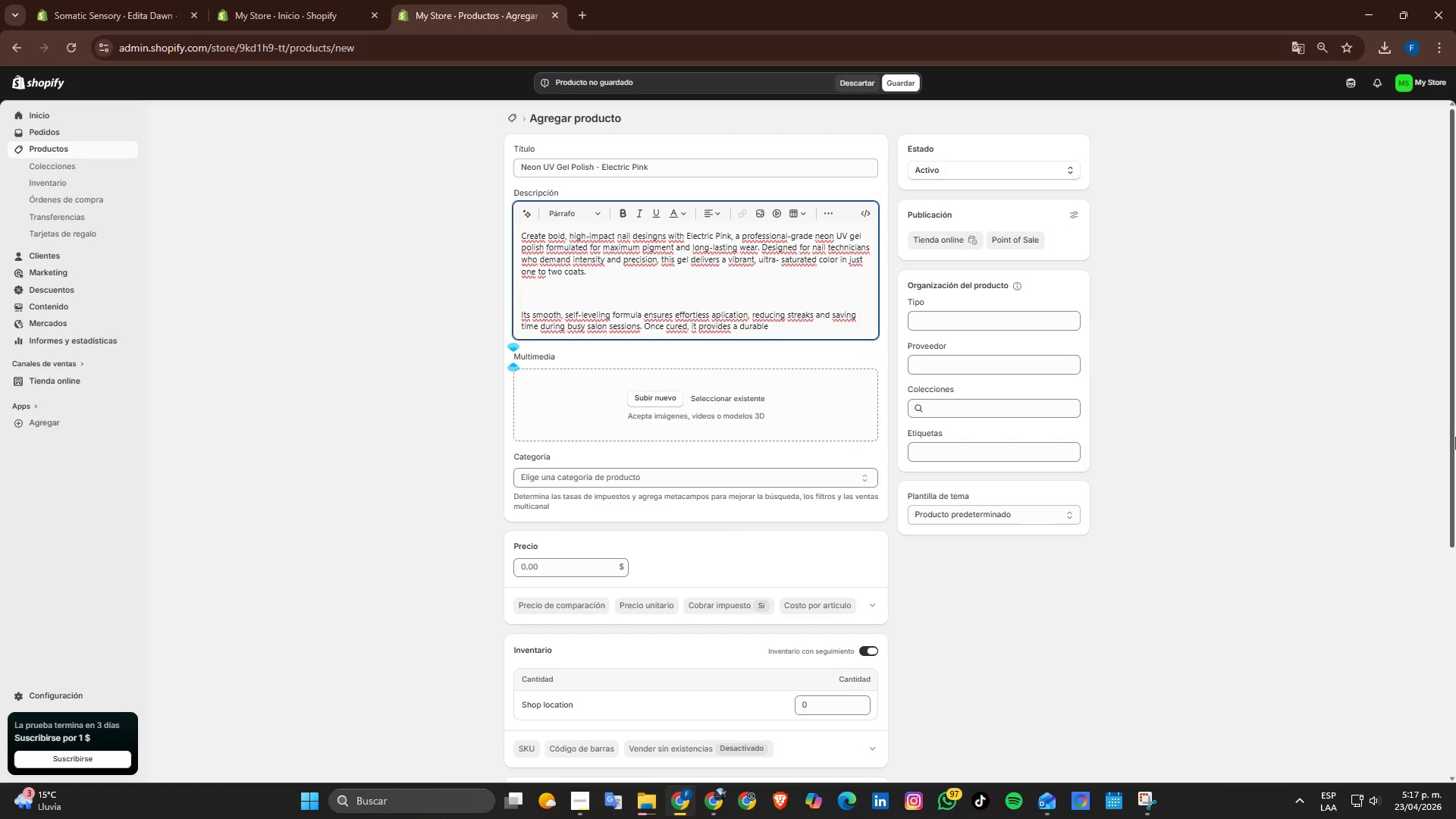 
wait(5.77)
 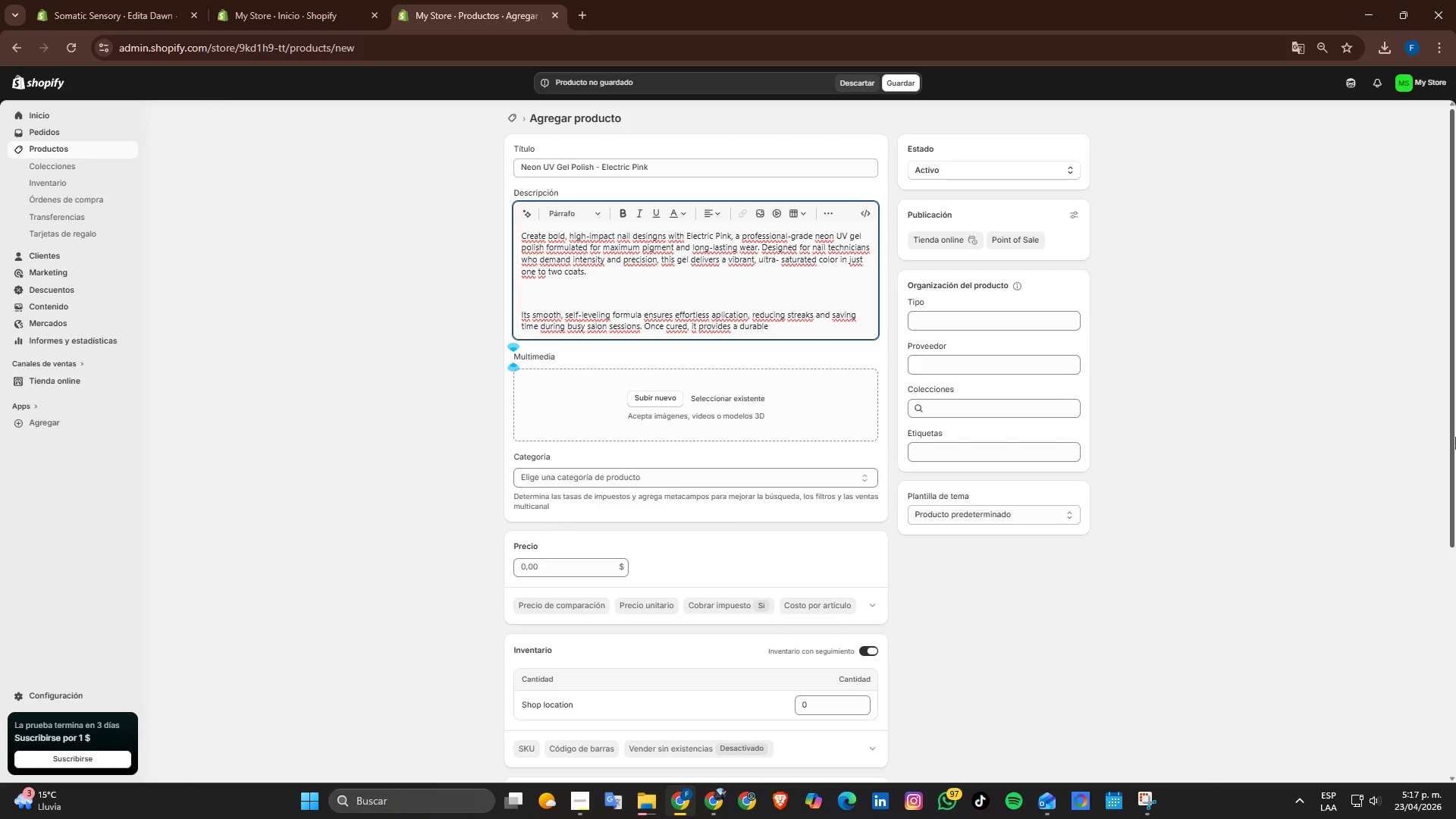 
key(Backspace)
type(, chip-resistant finish that maintains its brightness under both natural and UV light)
 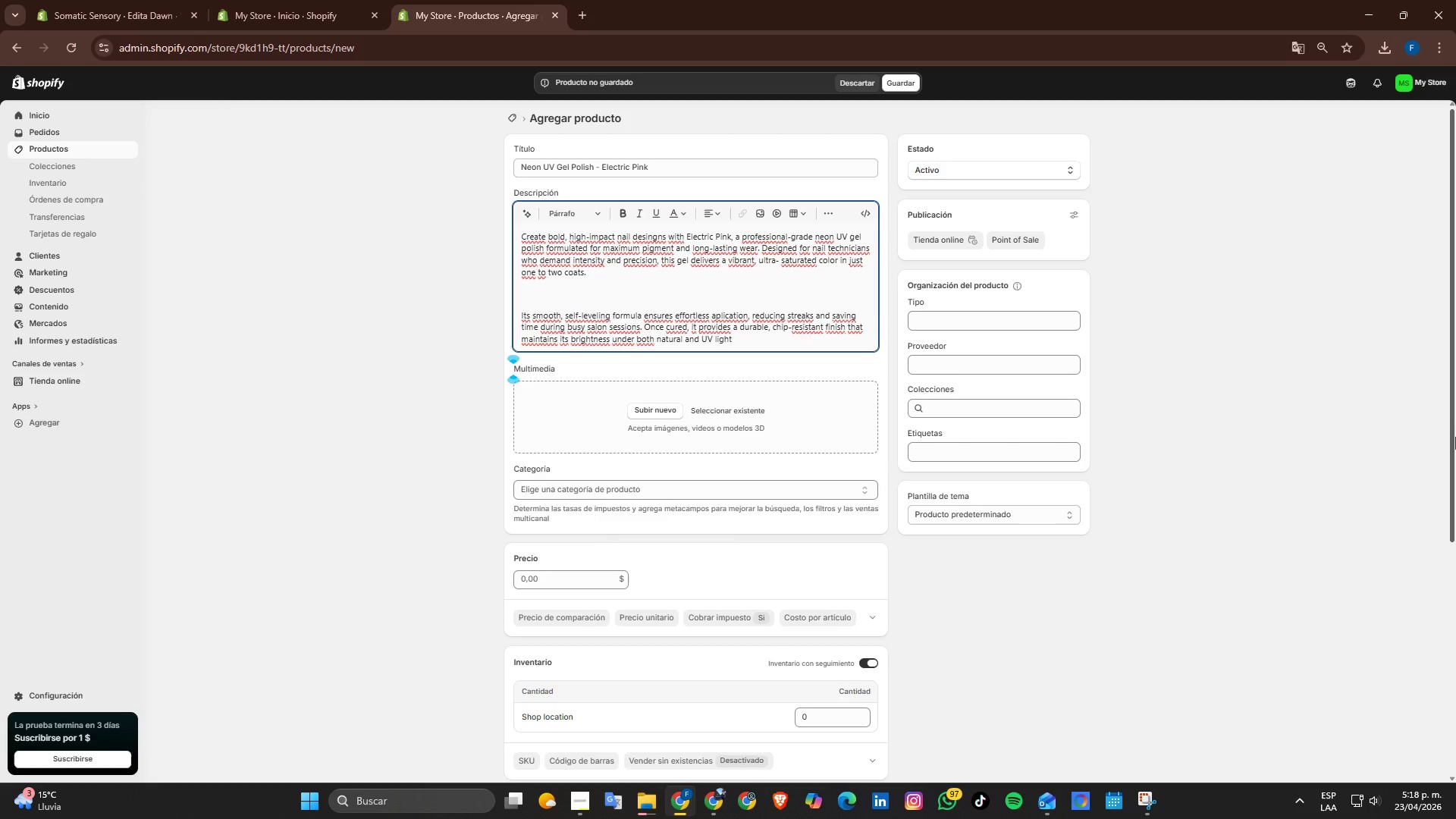 
wait(9.41)
 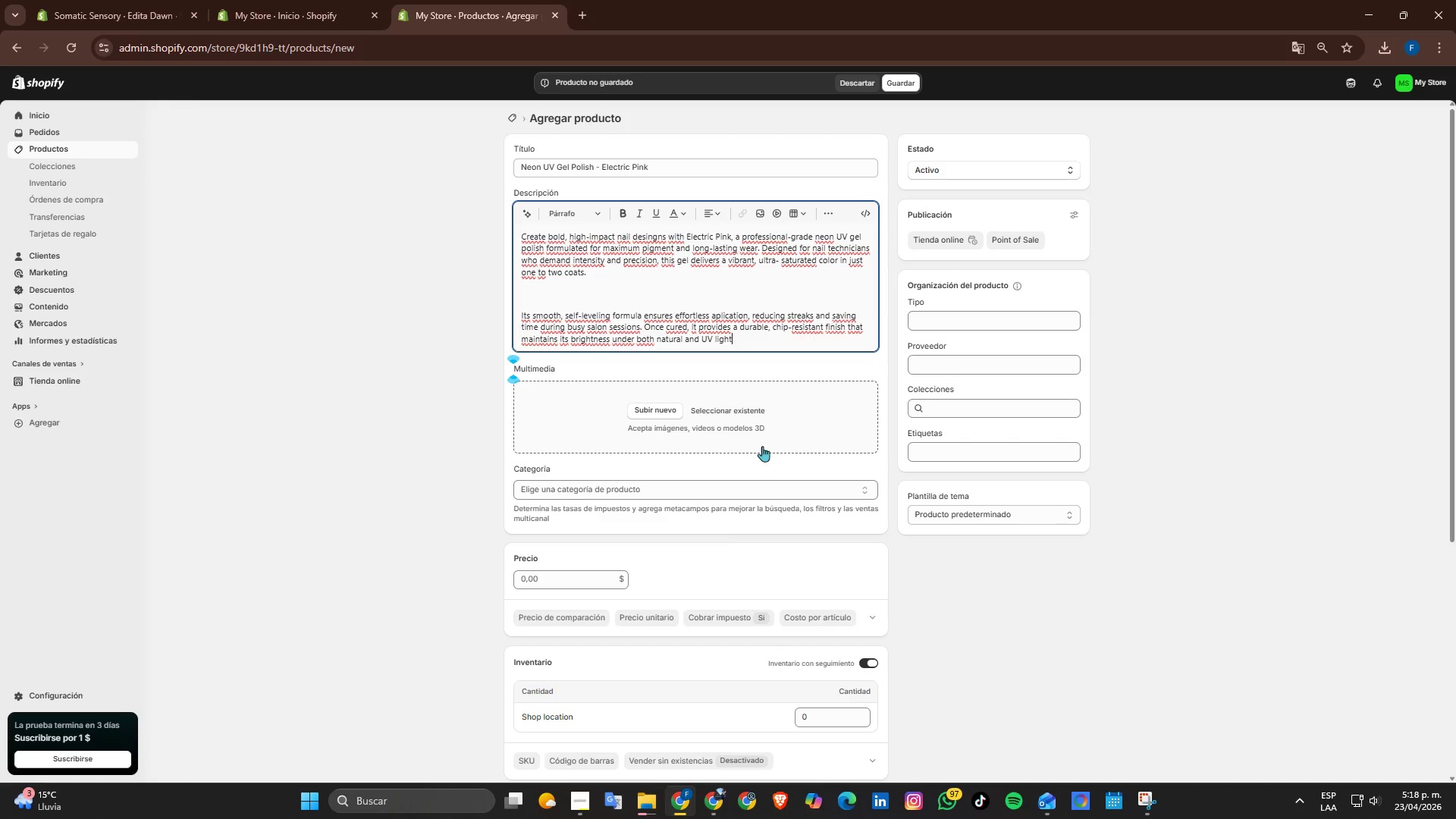 
double_click([567, 580])
 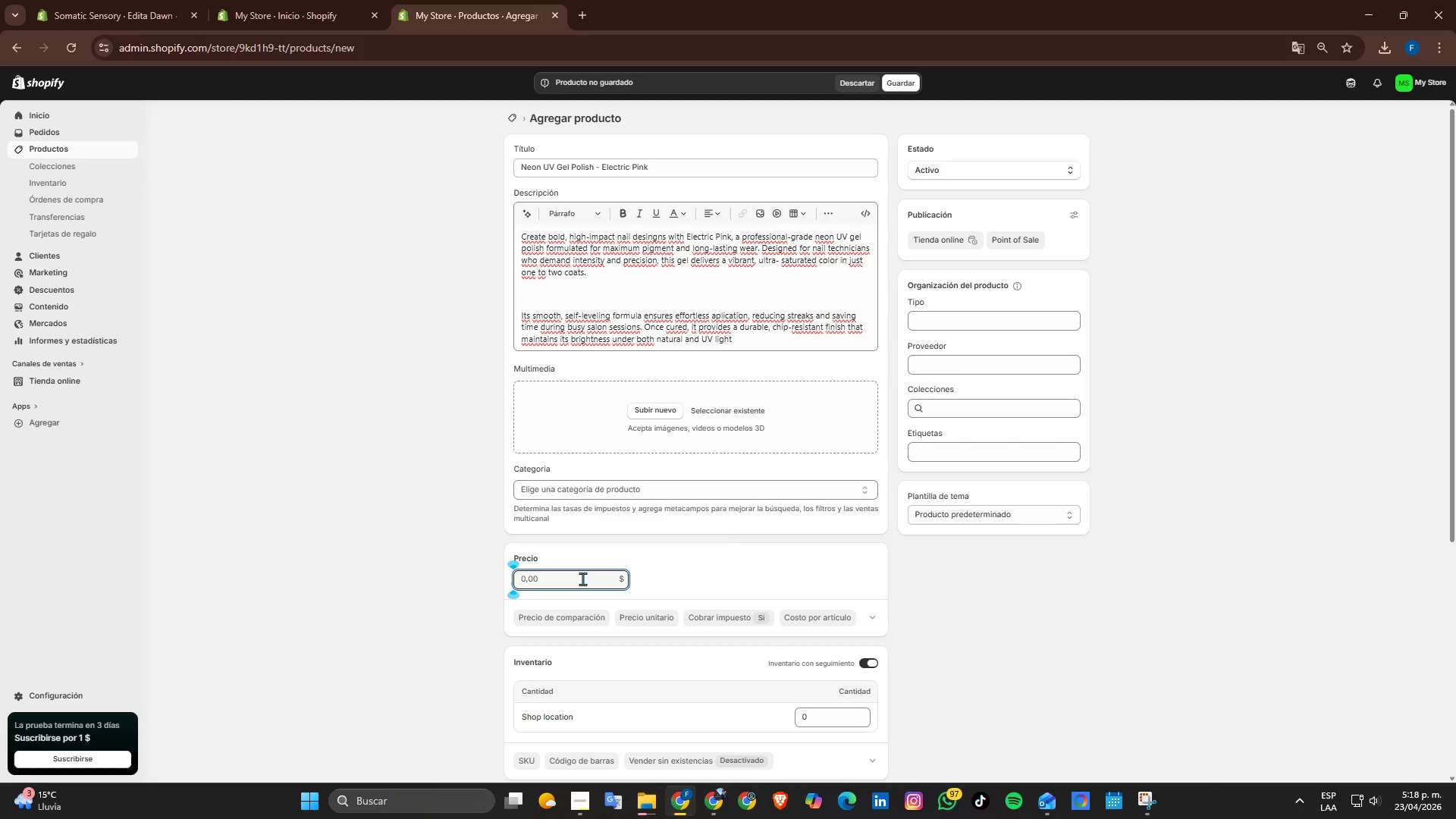 
key(Numpad1)
 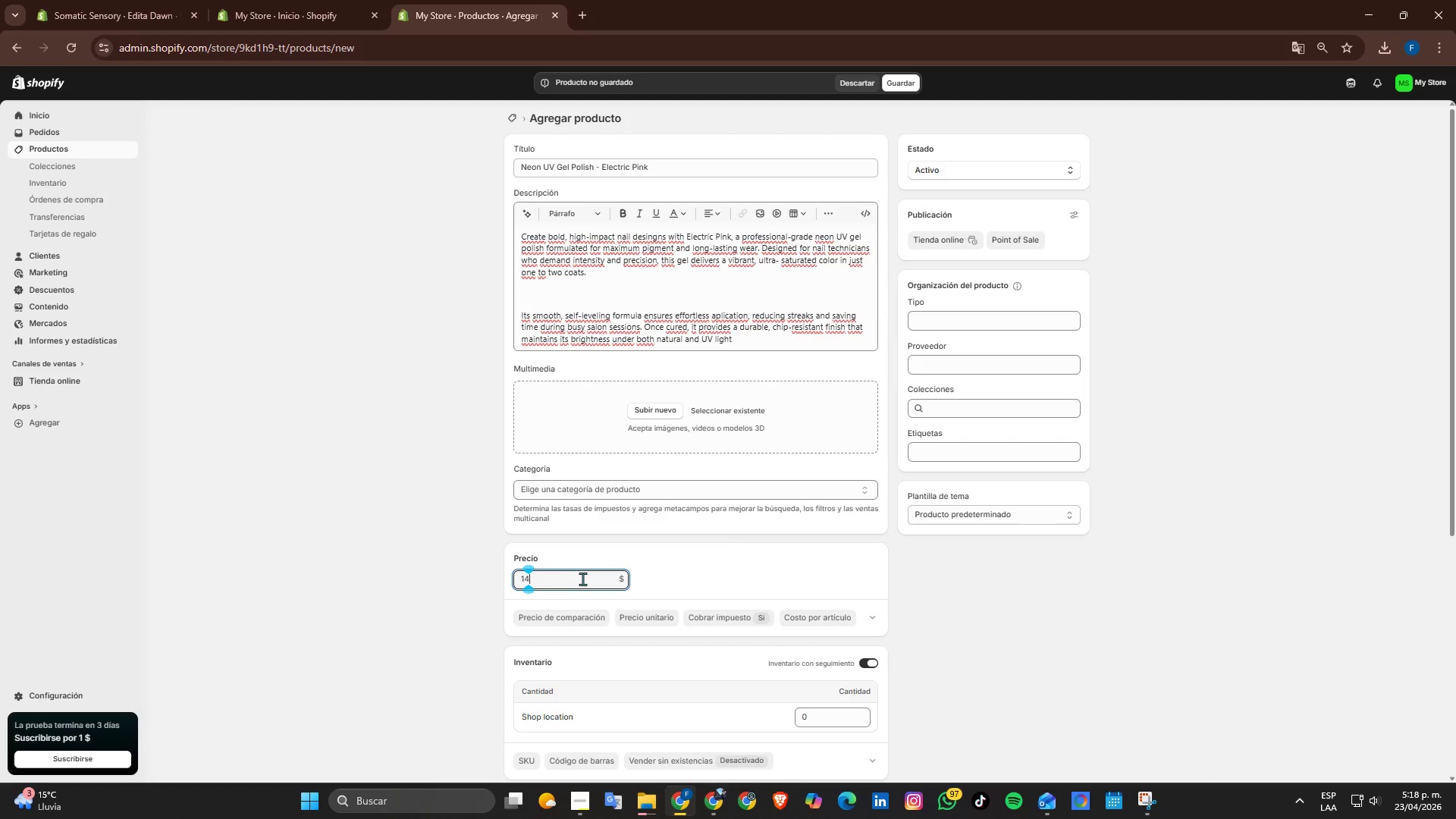 
key(Numpad4)
 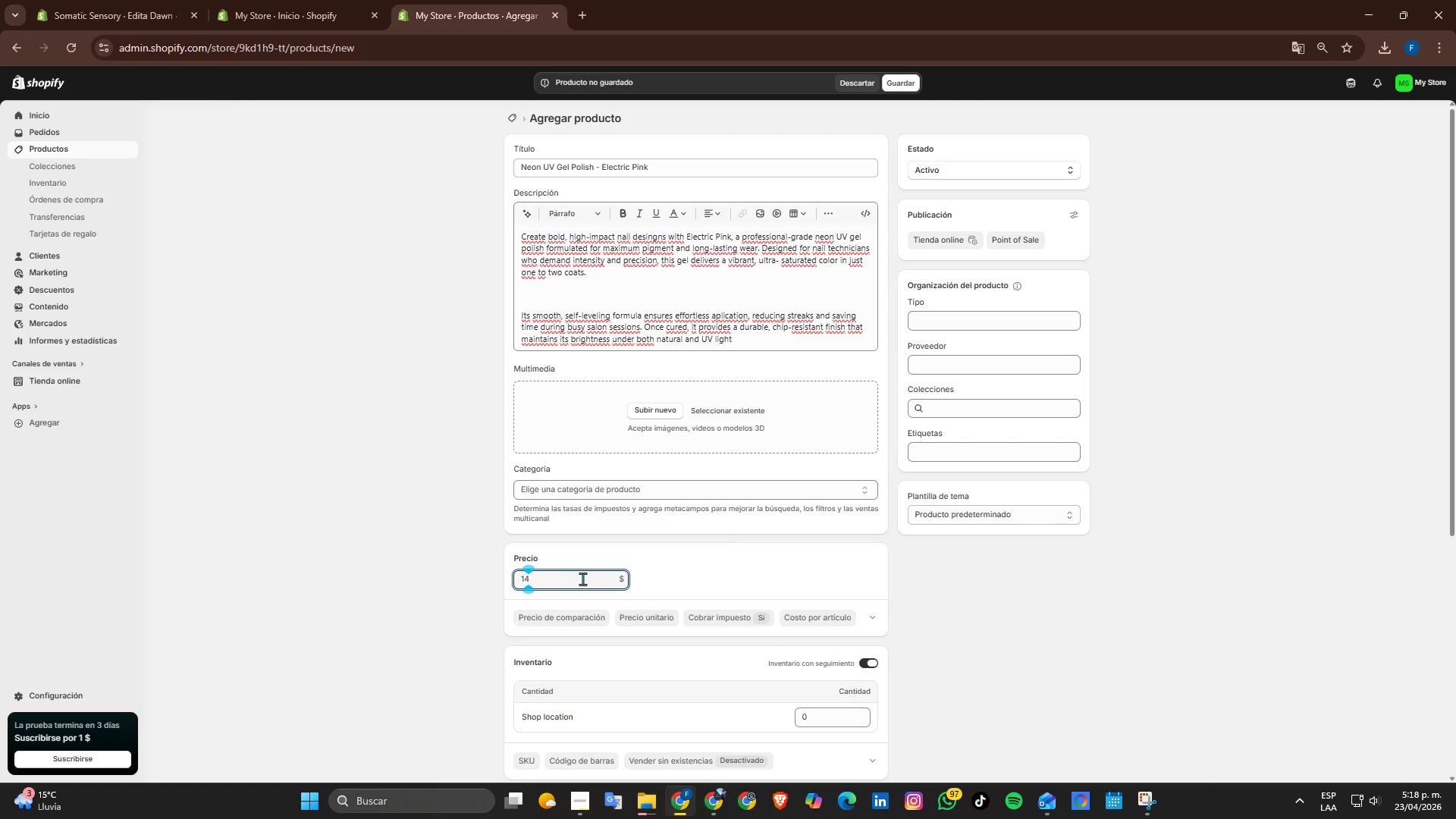 
key(NumpadDecimal)
 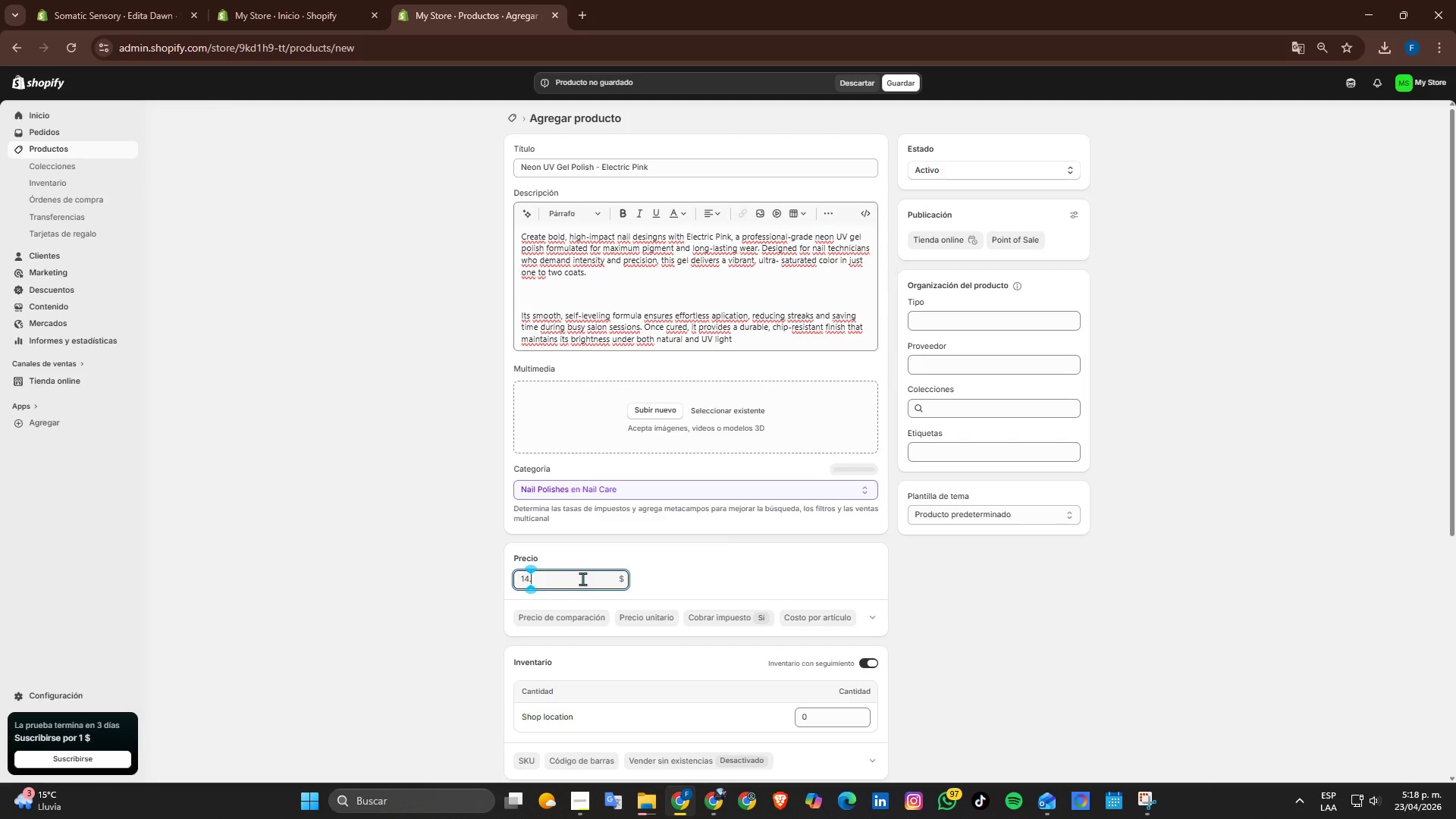 
key(Numpad9)
 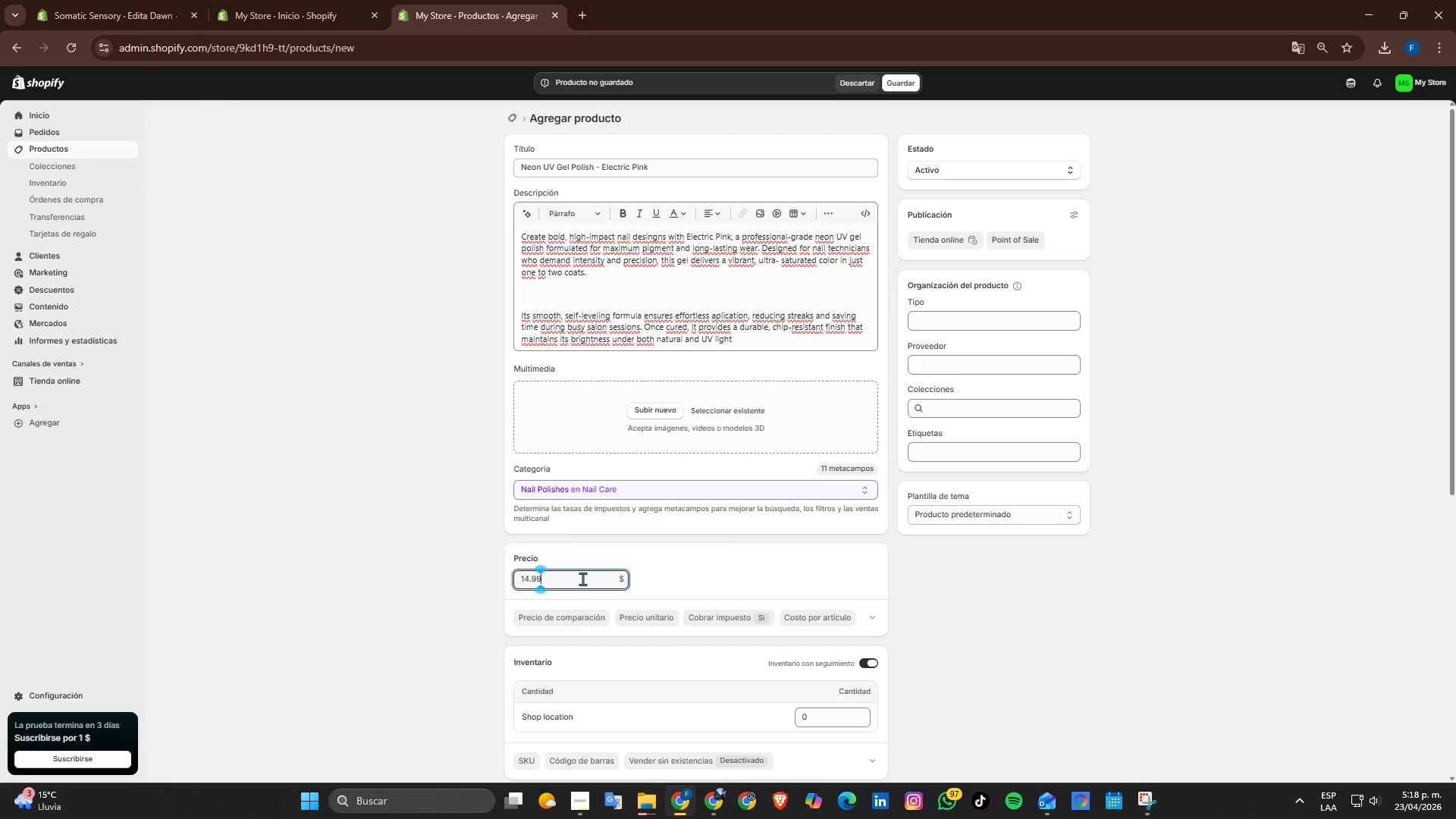 
key(Numpad9)
 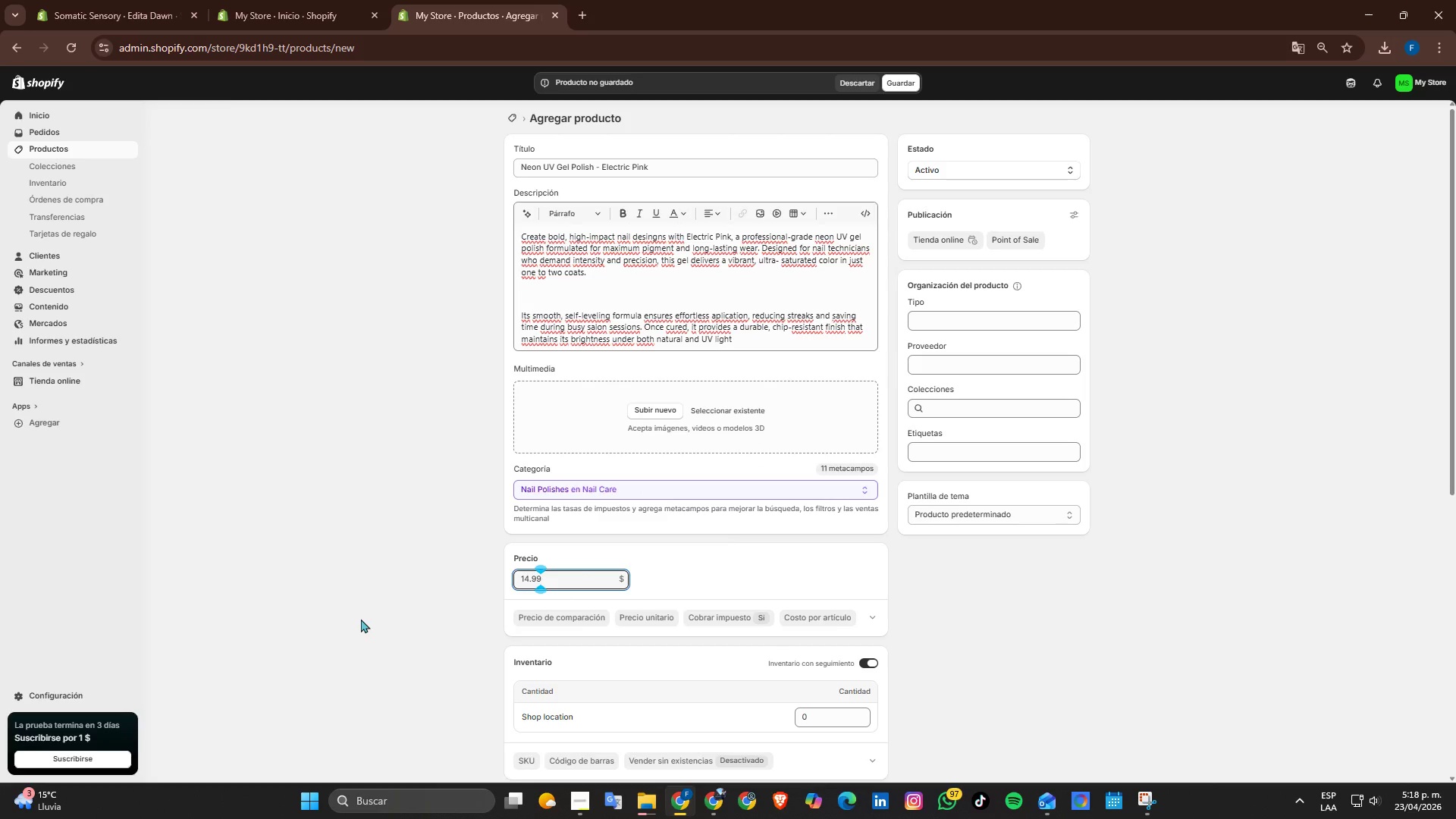 
scroll: coordinate [361, 619], scroll_direction: down, amount: 1.0
 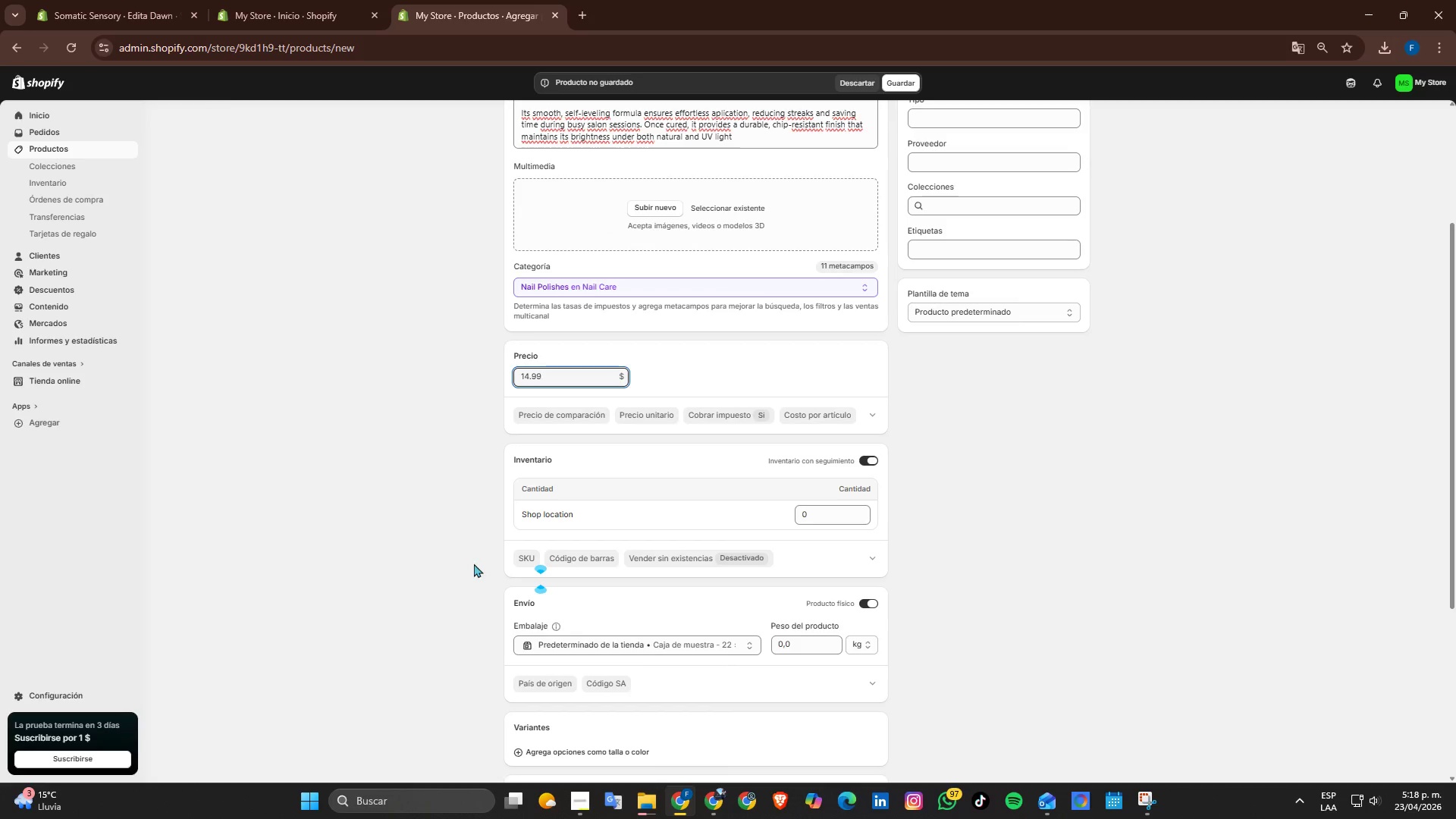 
wait(5.22)
 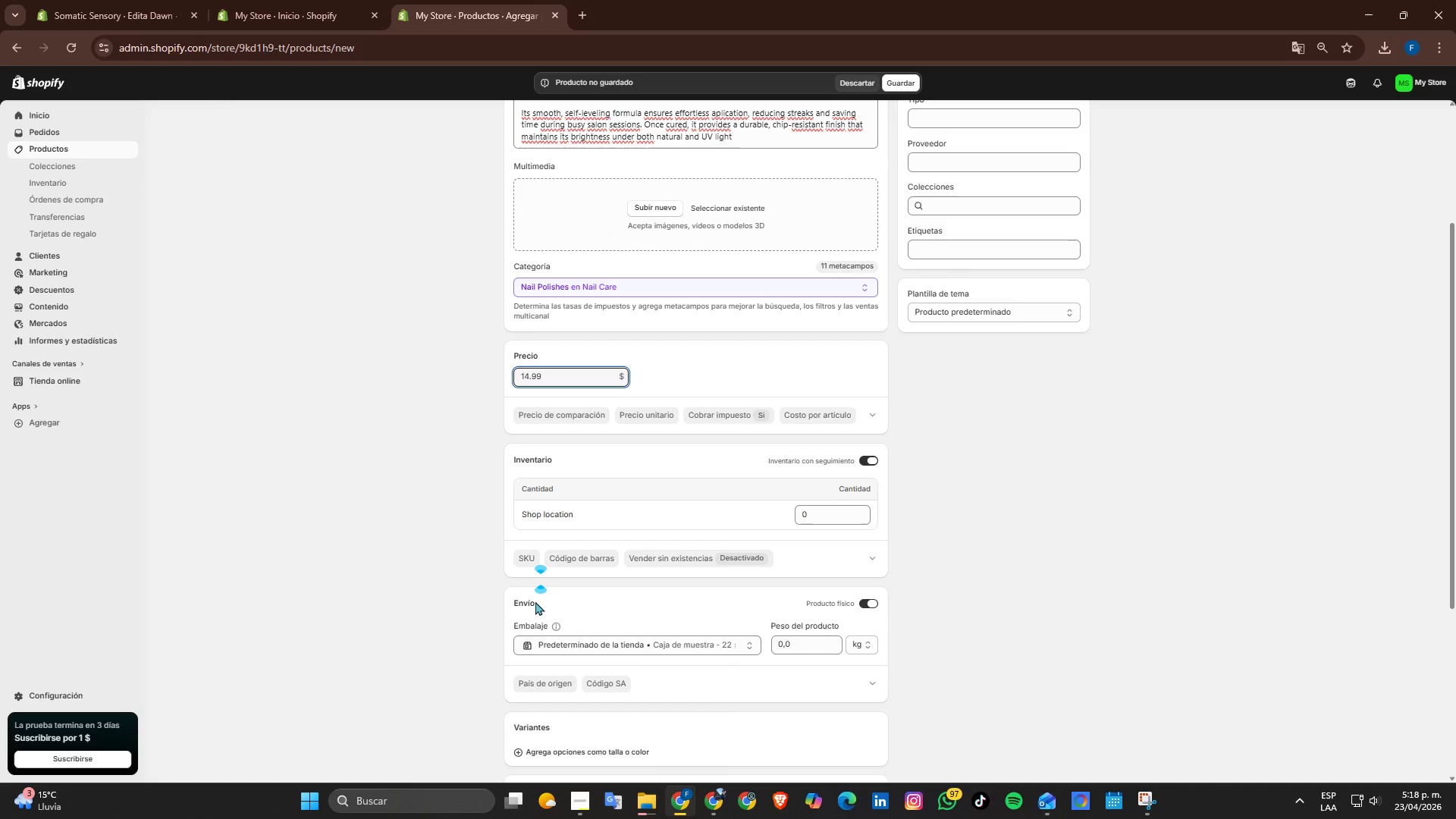 
left_click([811, 654])
 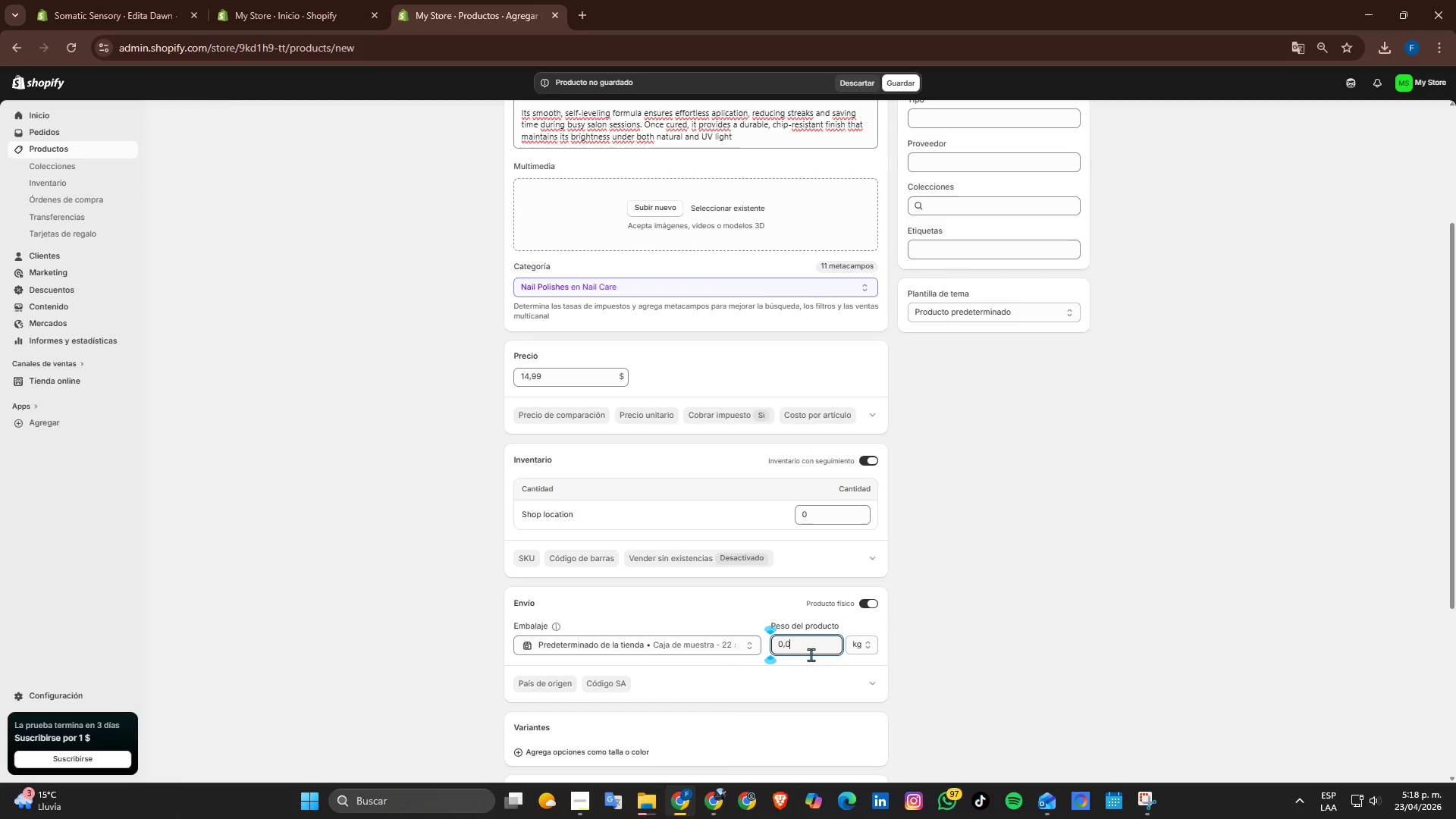 
key(Numpad5)
 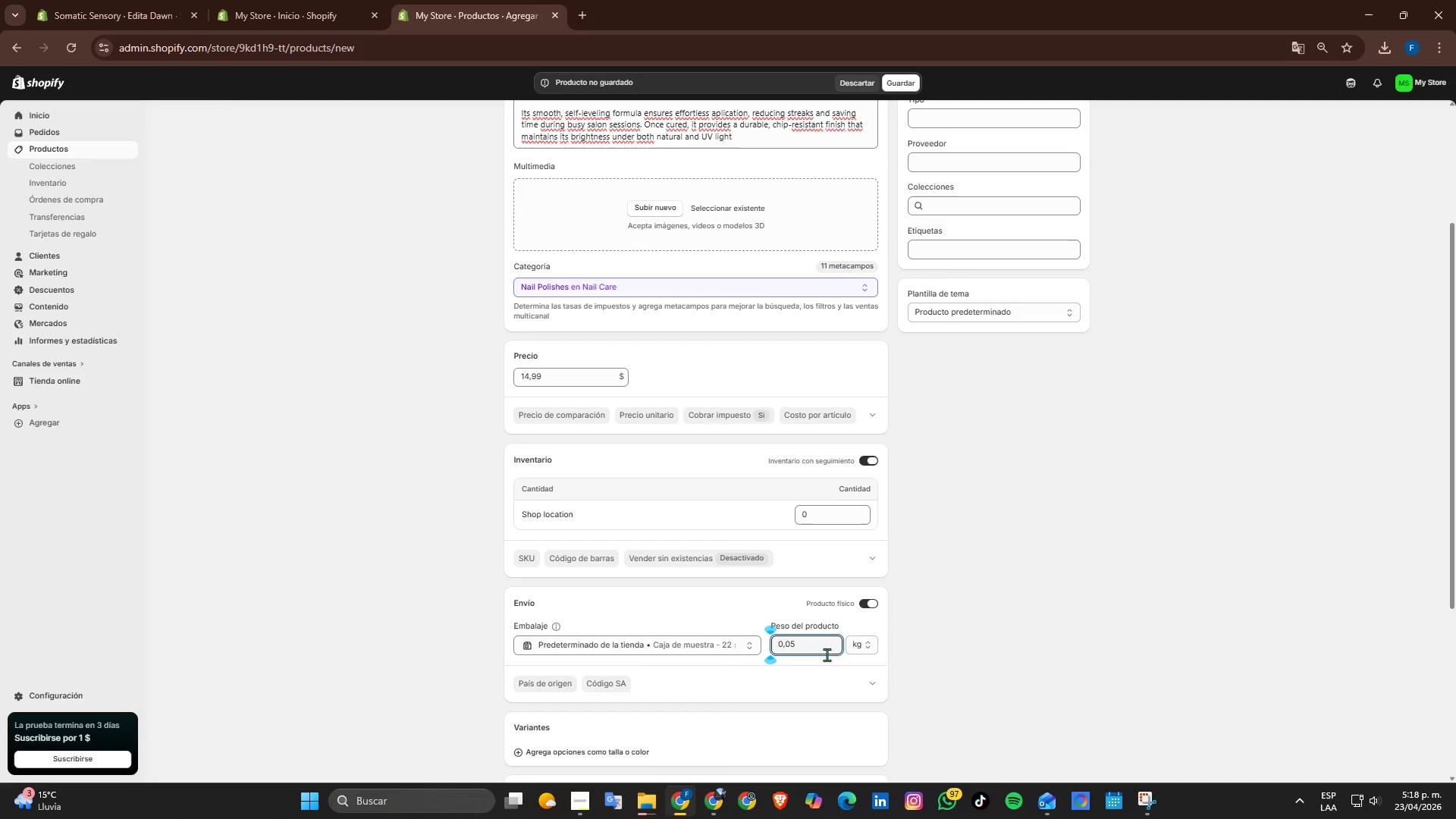 
left_click([911, 656])
 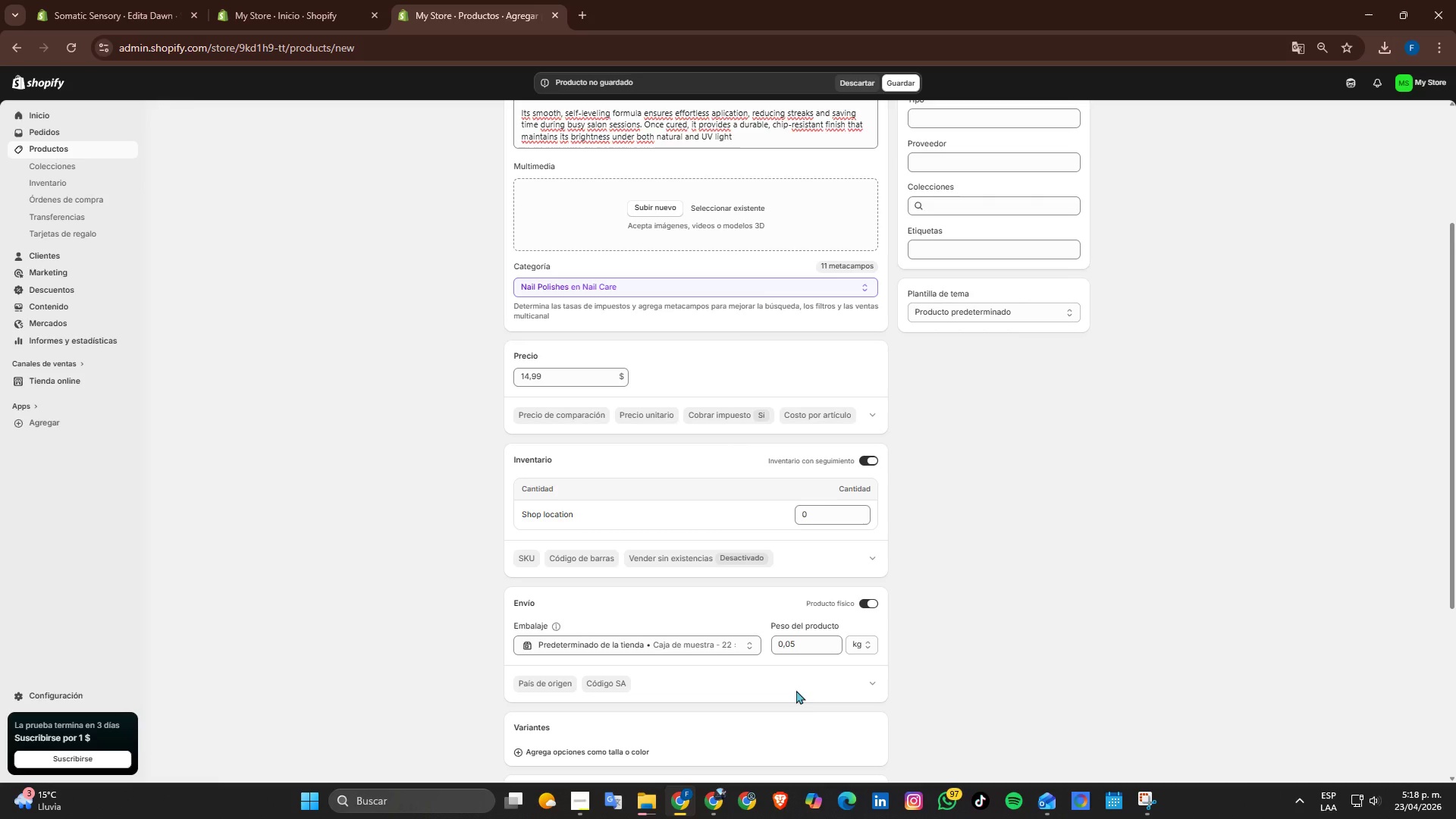 
scroll: coordinate [795, 690], scroll_direction: down, amount: 1.0
 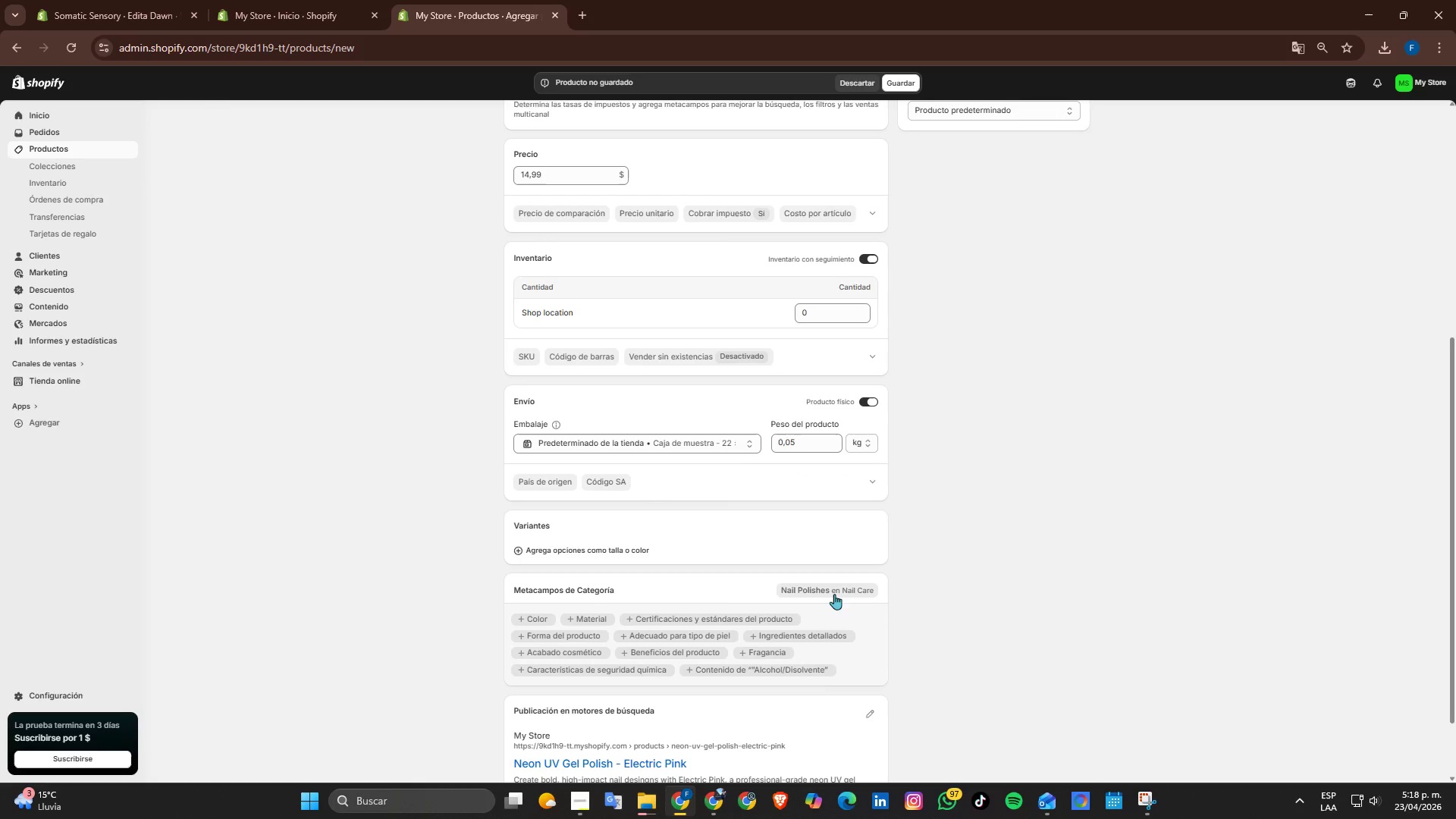 
scroll: coordinate [637, 559], scroll_direction: up, amount: 3.0
 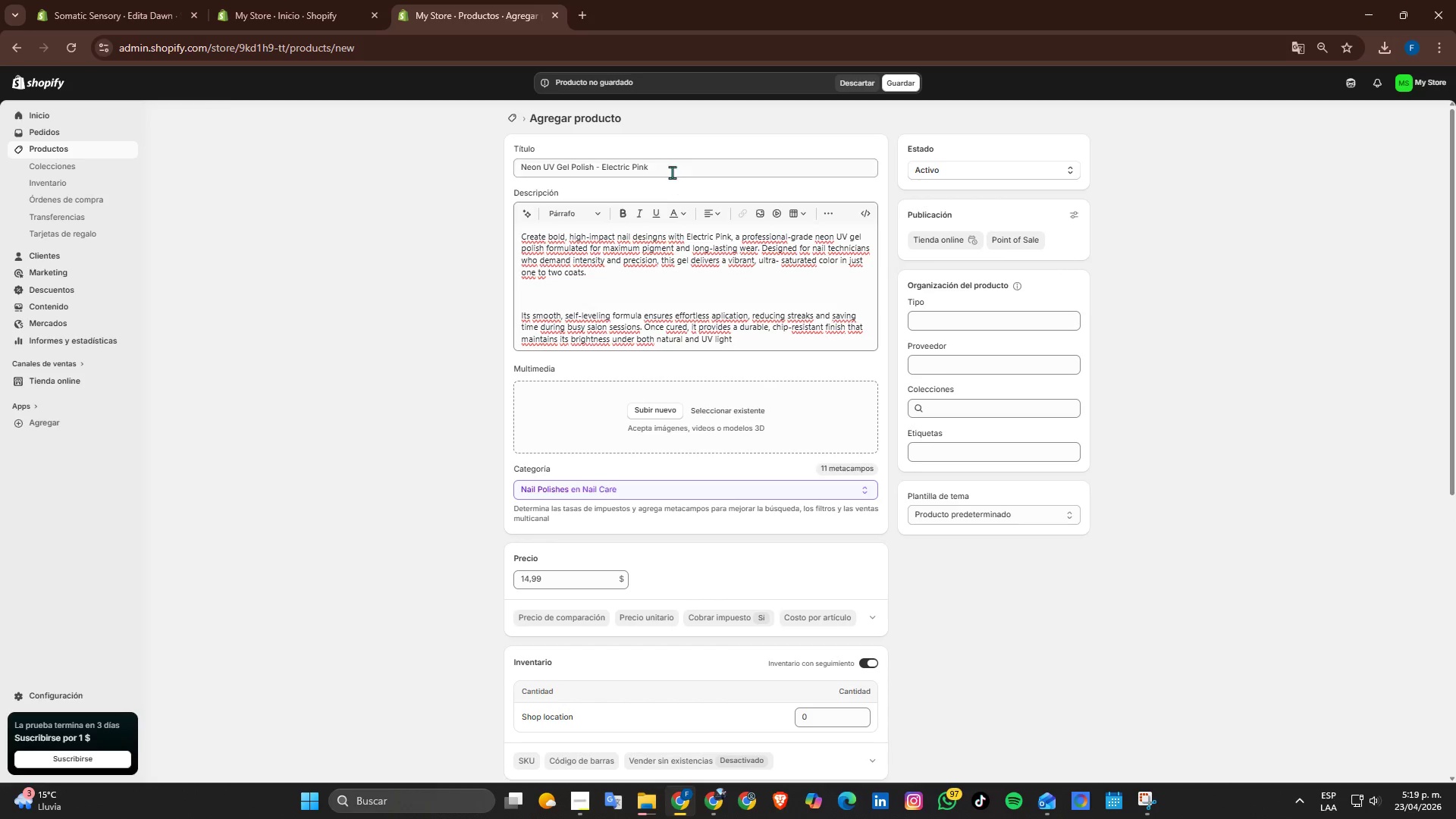 
left_click_drag(start_coordinate=[672, 169], to_coordinate=[505, 162])
 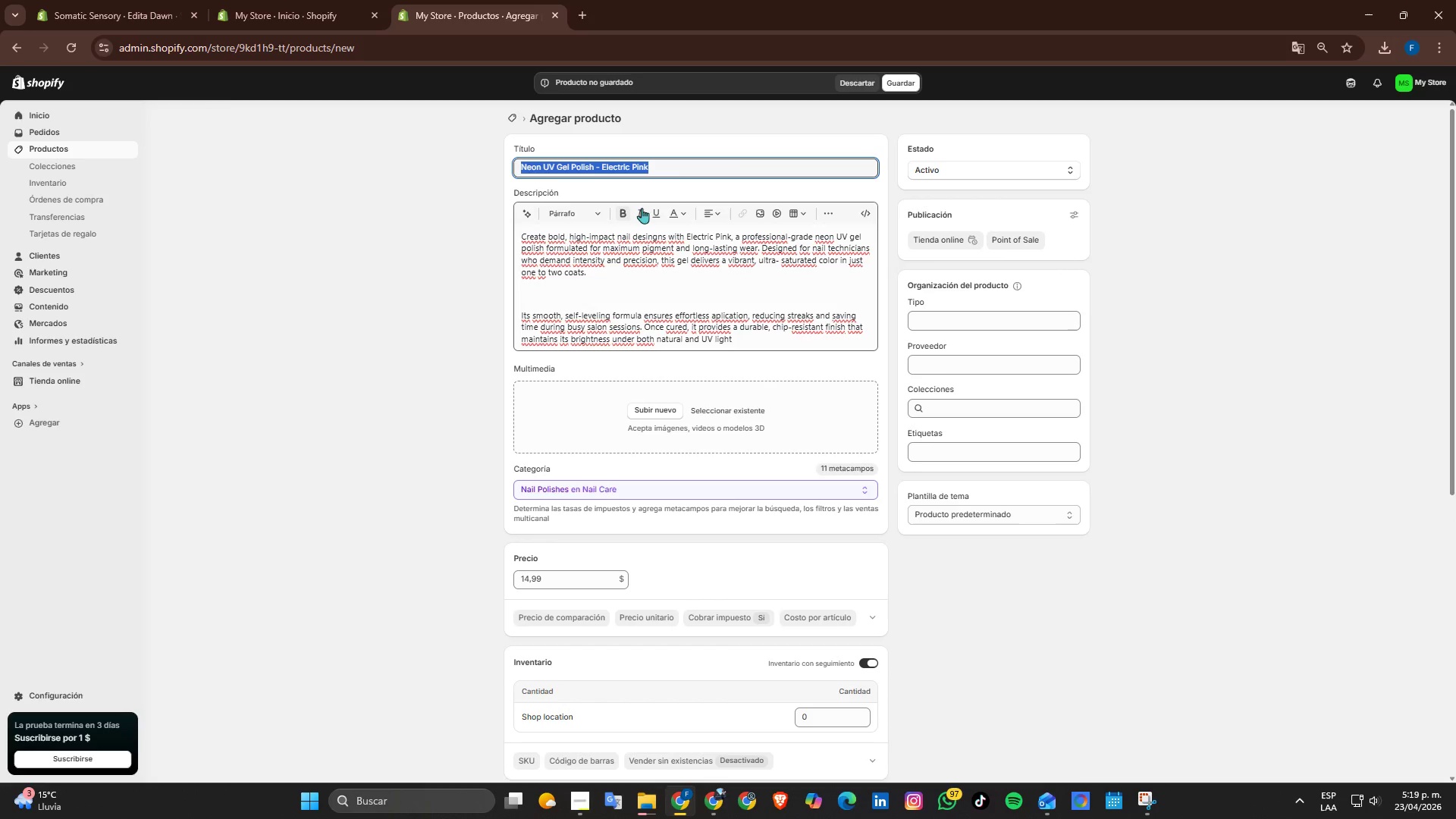 
key(Control+C)
 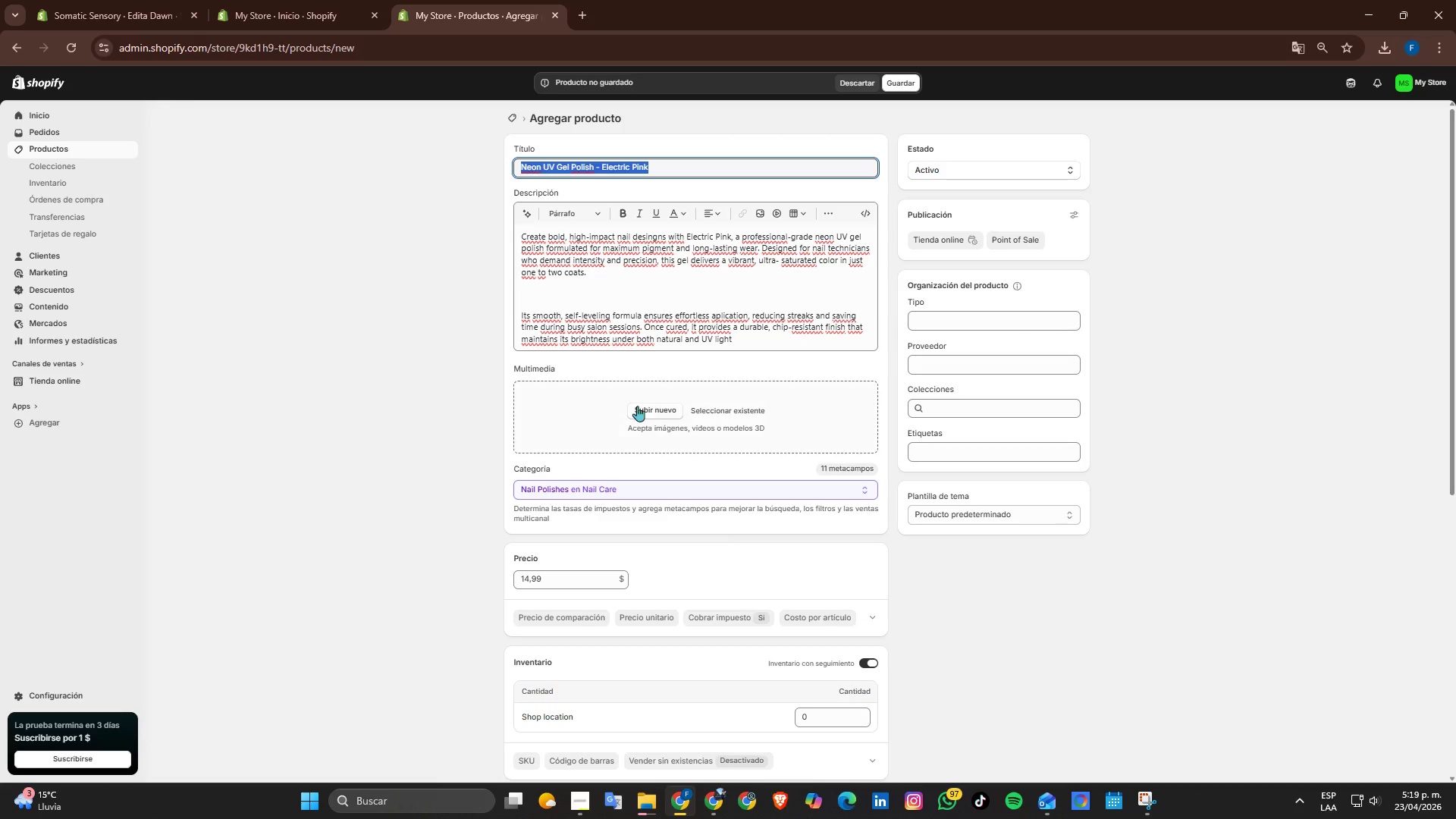 
left_click([650, 413])
 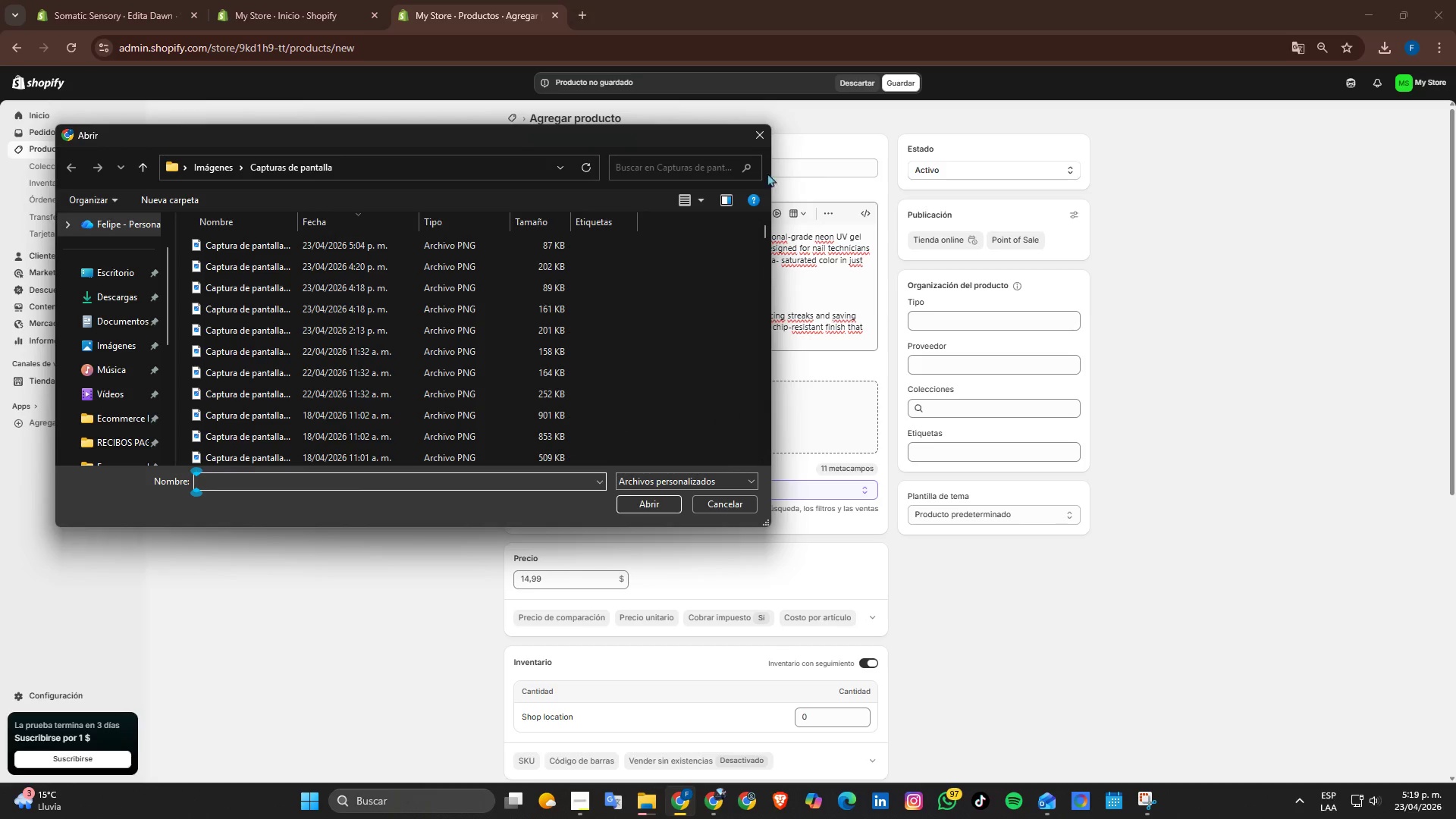 
left_click([764, 143])
 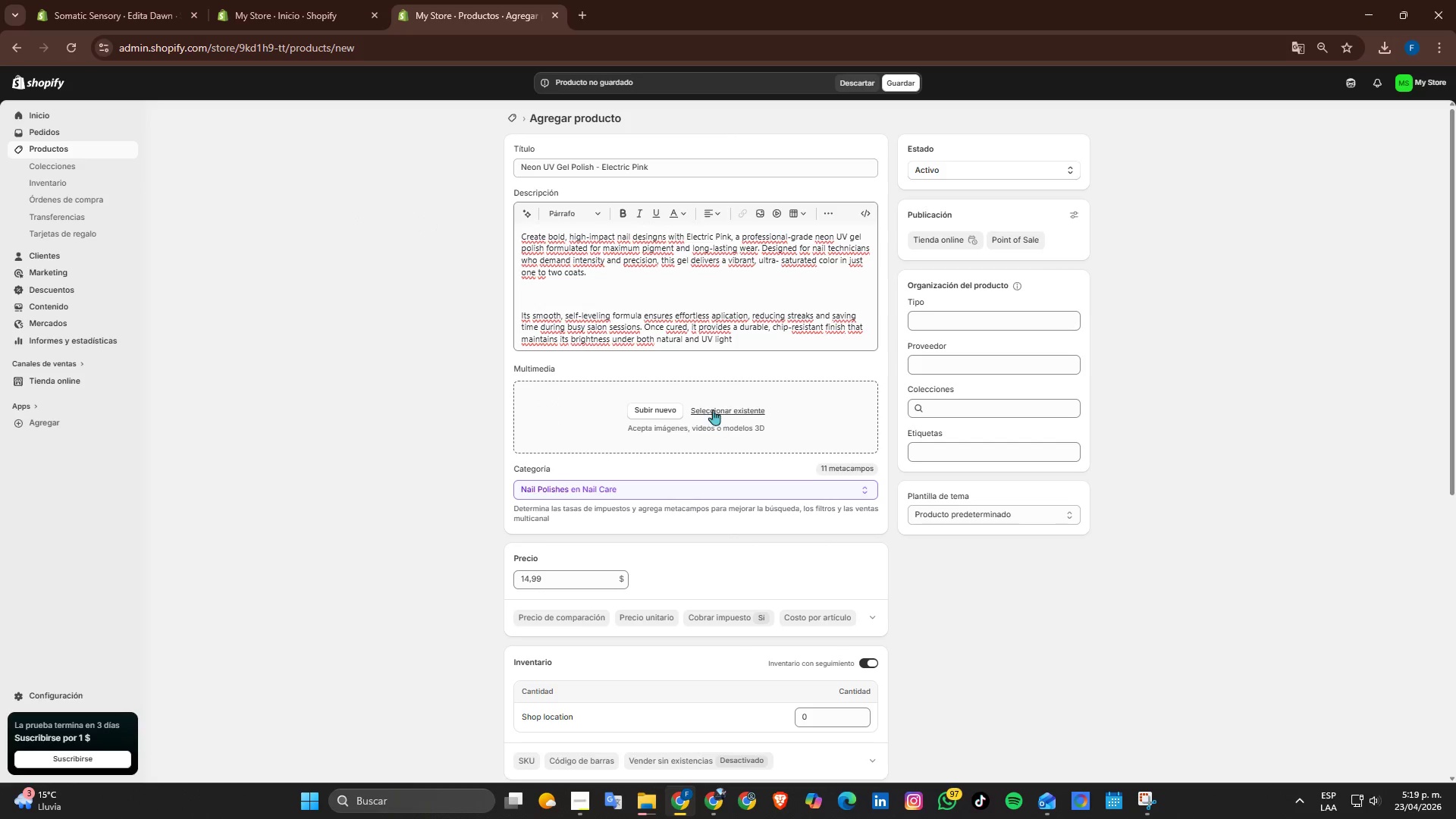 
left_click([713, 406])
 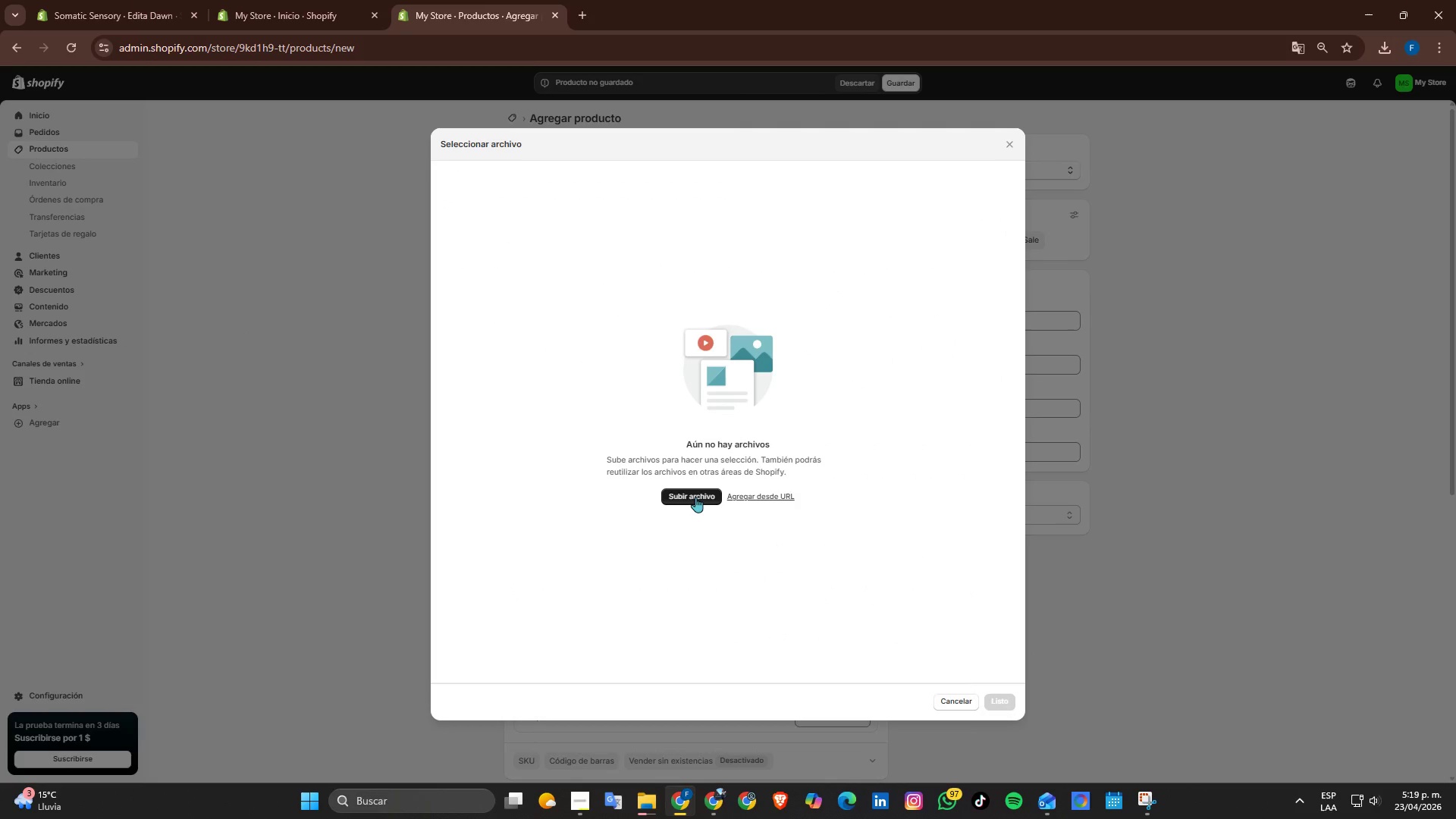 
left_click([695, 497])
 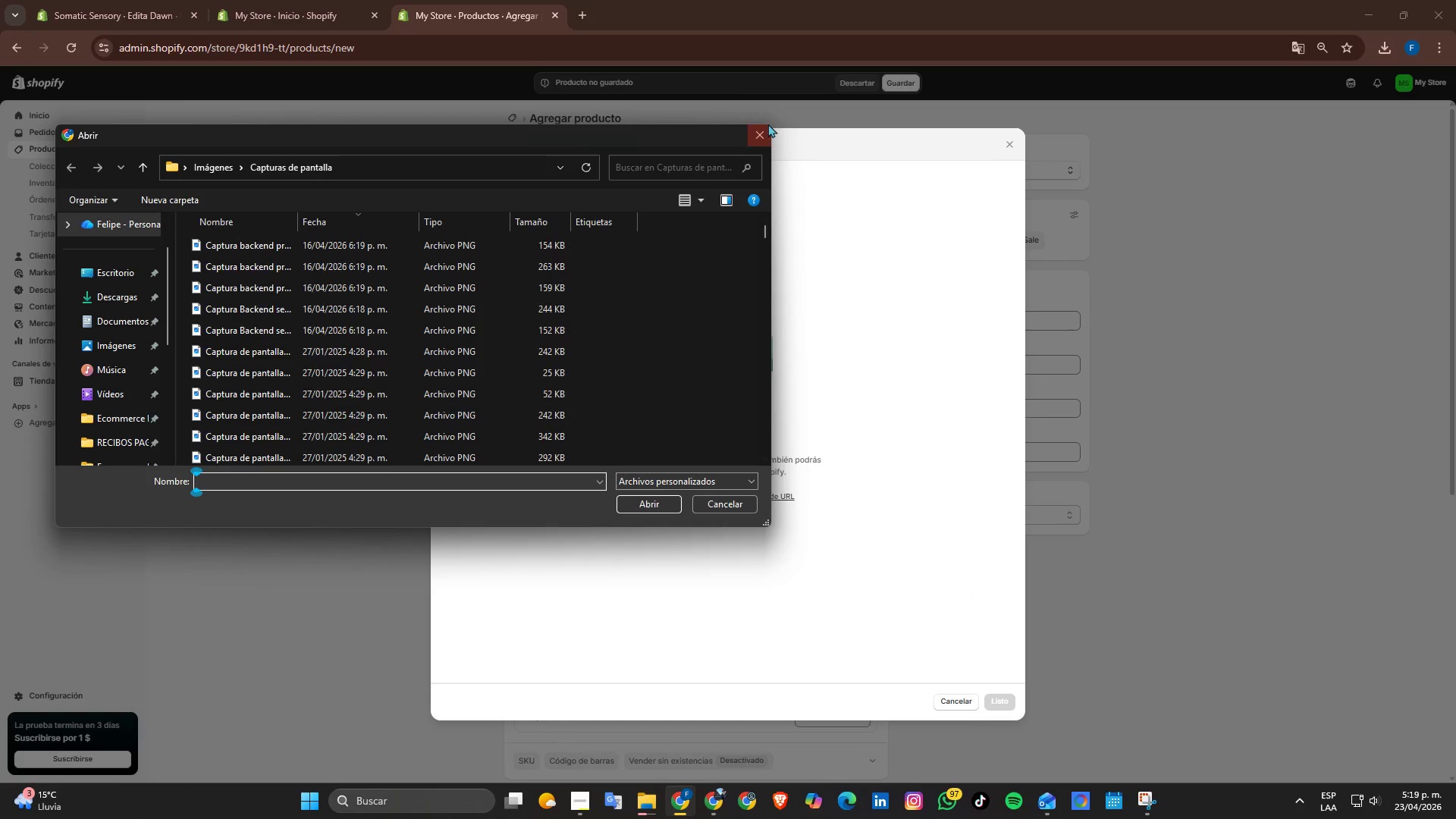 
left_click([755, 137])
 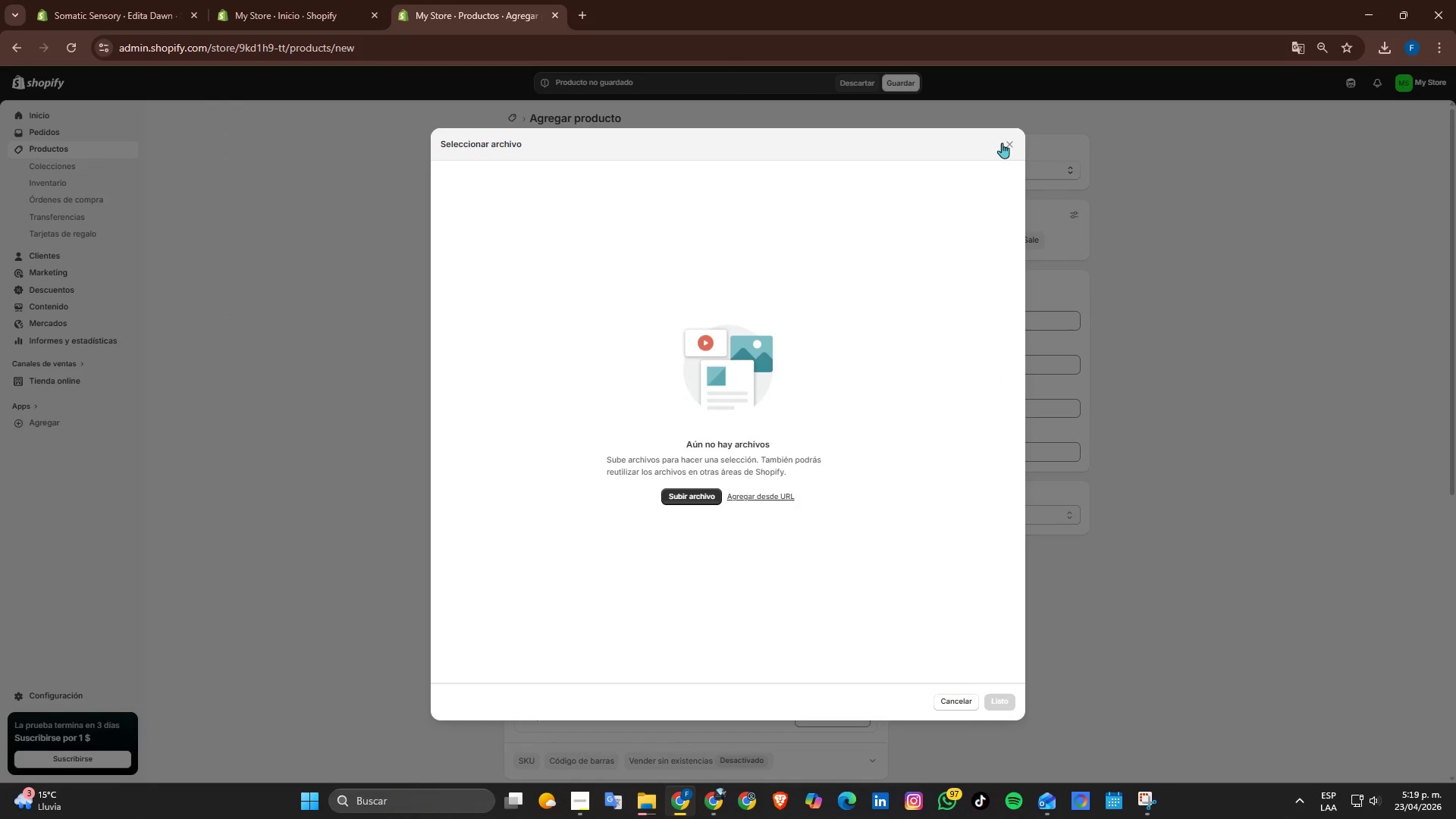 
double_click([1003, 143])
 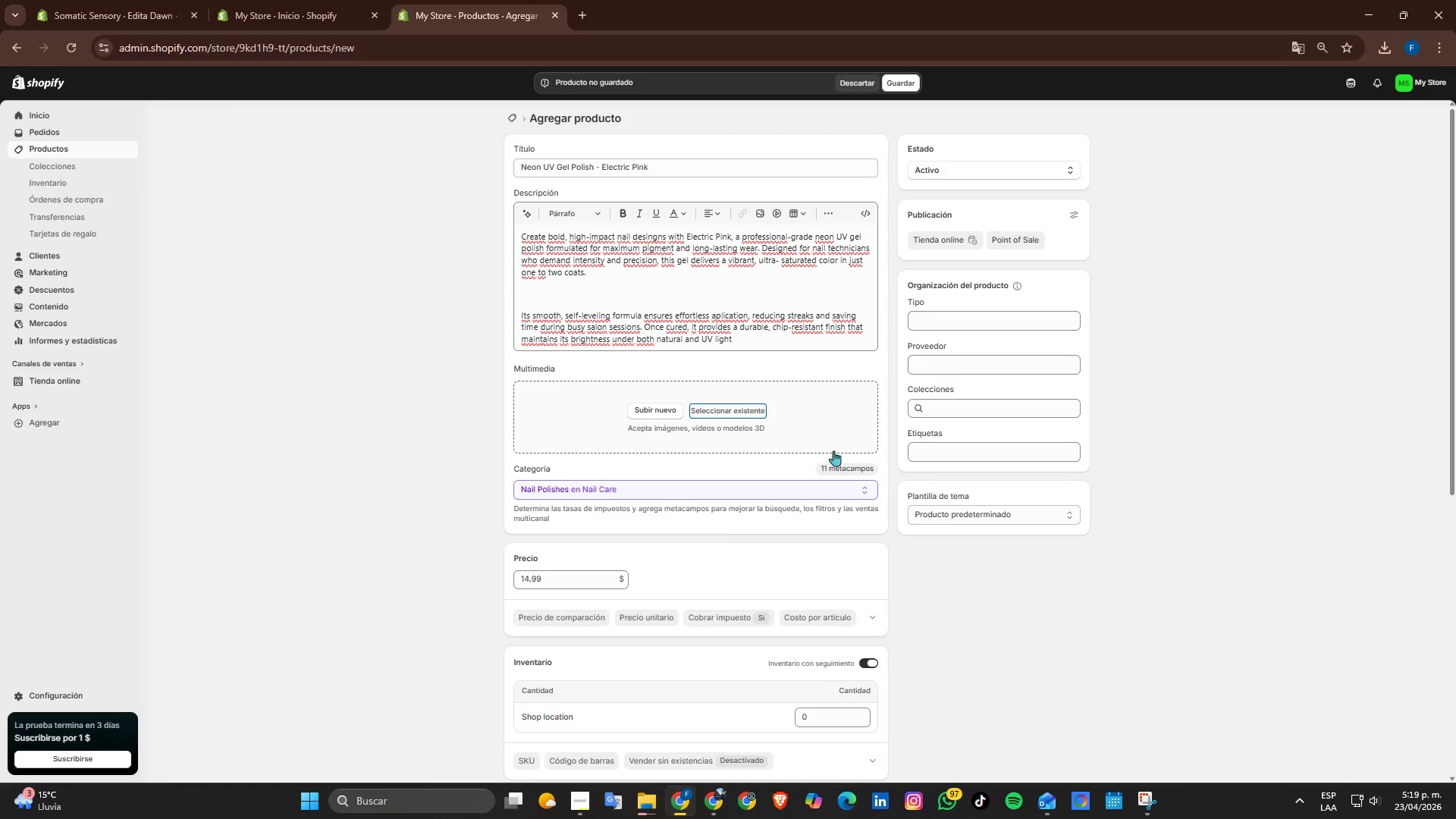 
left_click([804, 416])
 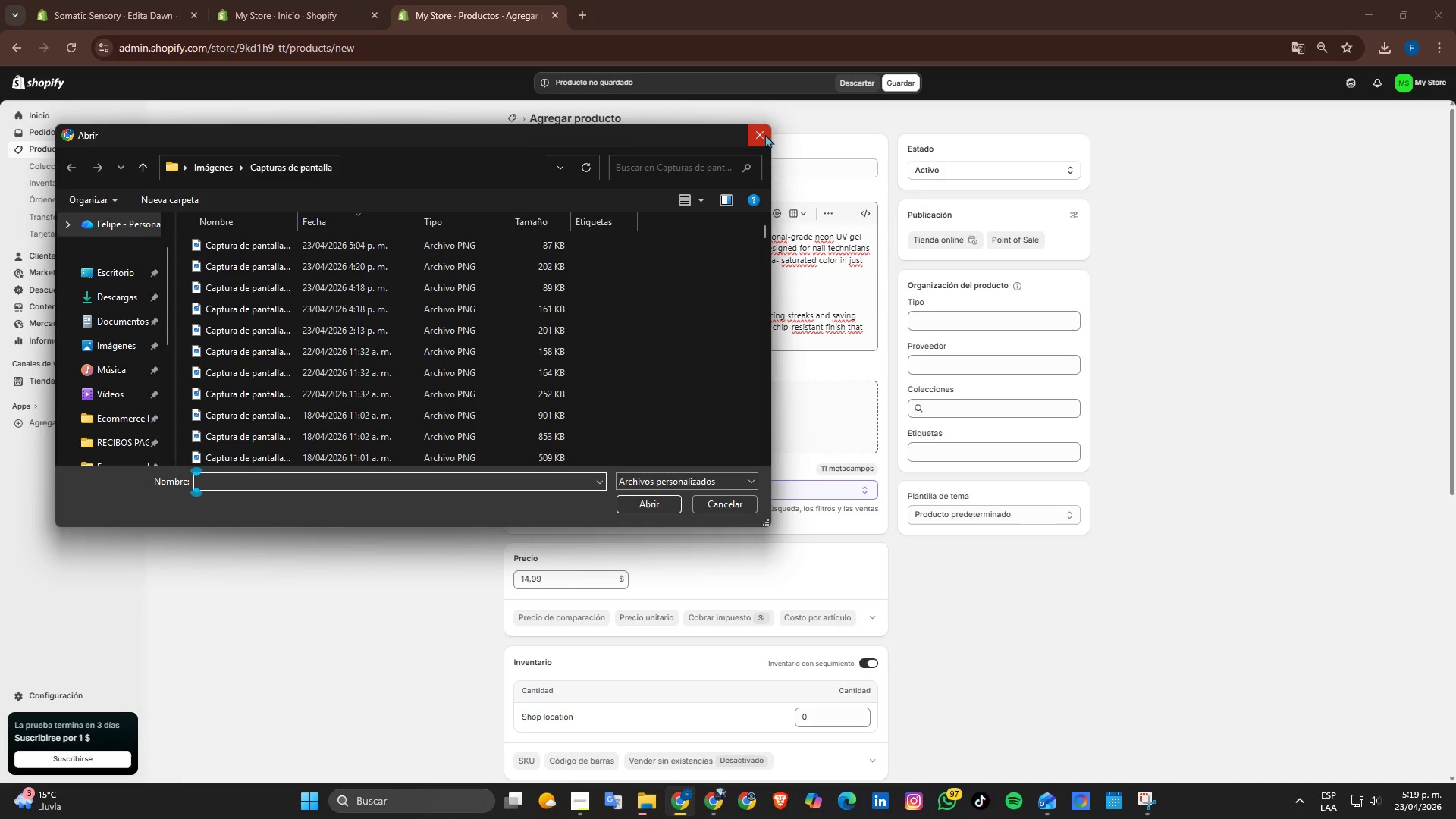 
left_click([765, 131])
 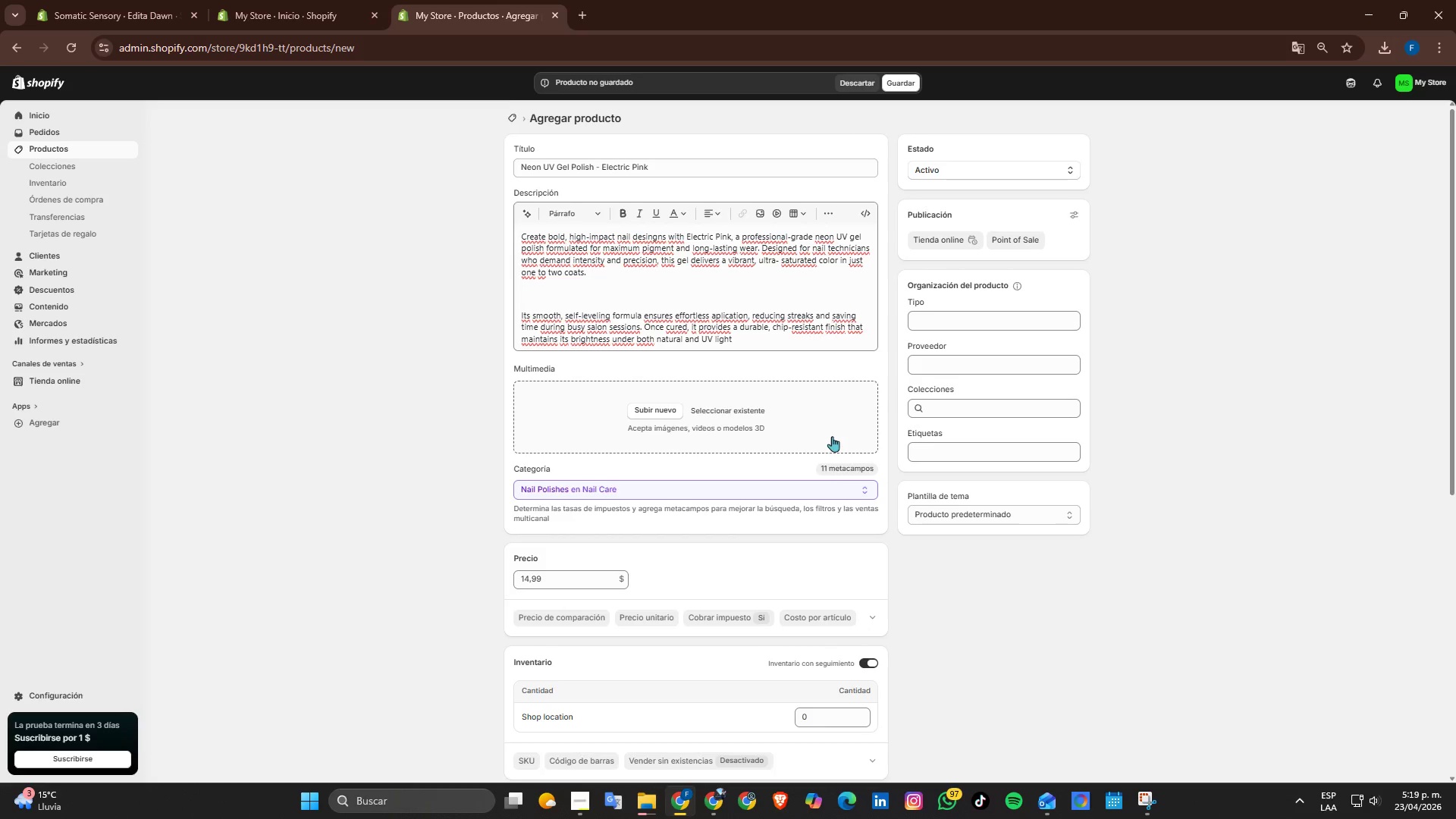 
scroll: coordinate [827, 436], scroll_direction: down, amount: 3.0
 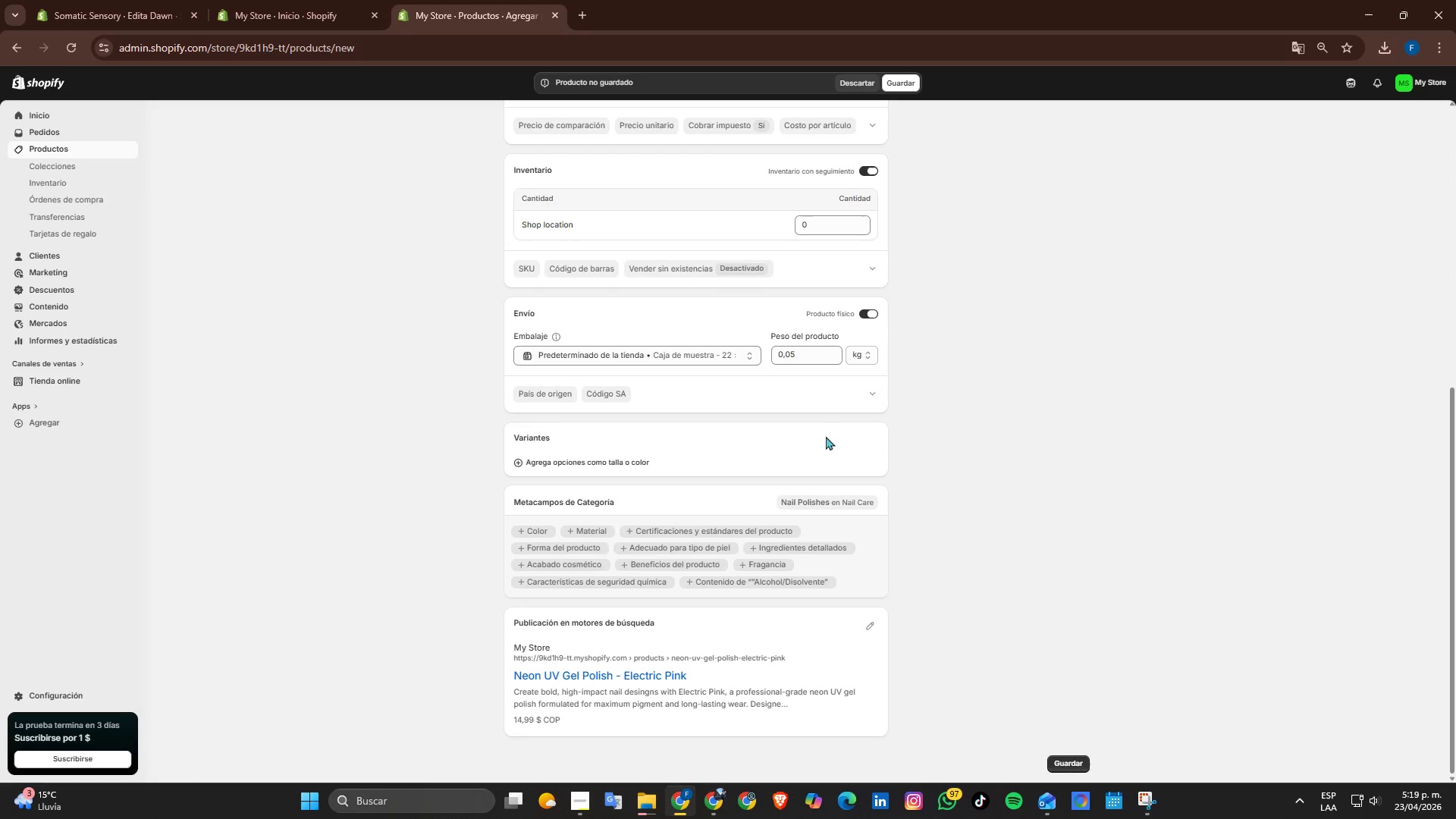 
scroll: coordinate [824, 436], scroll_direction: up, amount: 3.0
 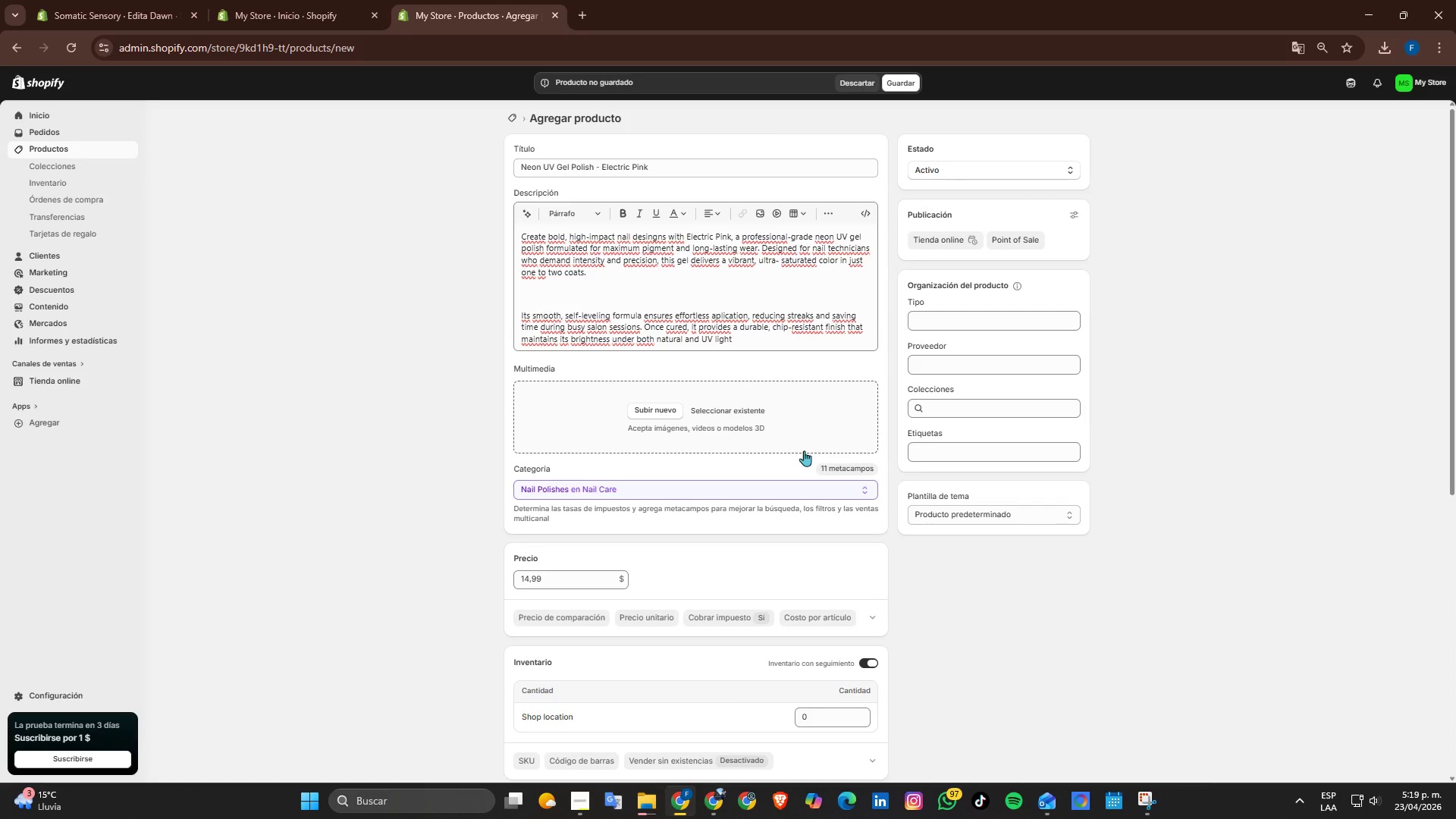 
scroll: coordinate [804, 450], scroll_direction: down, amount: 1.0
 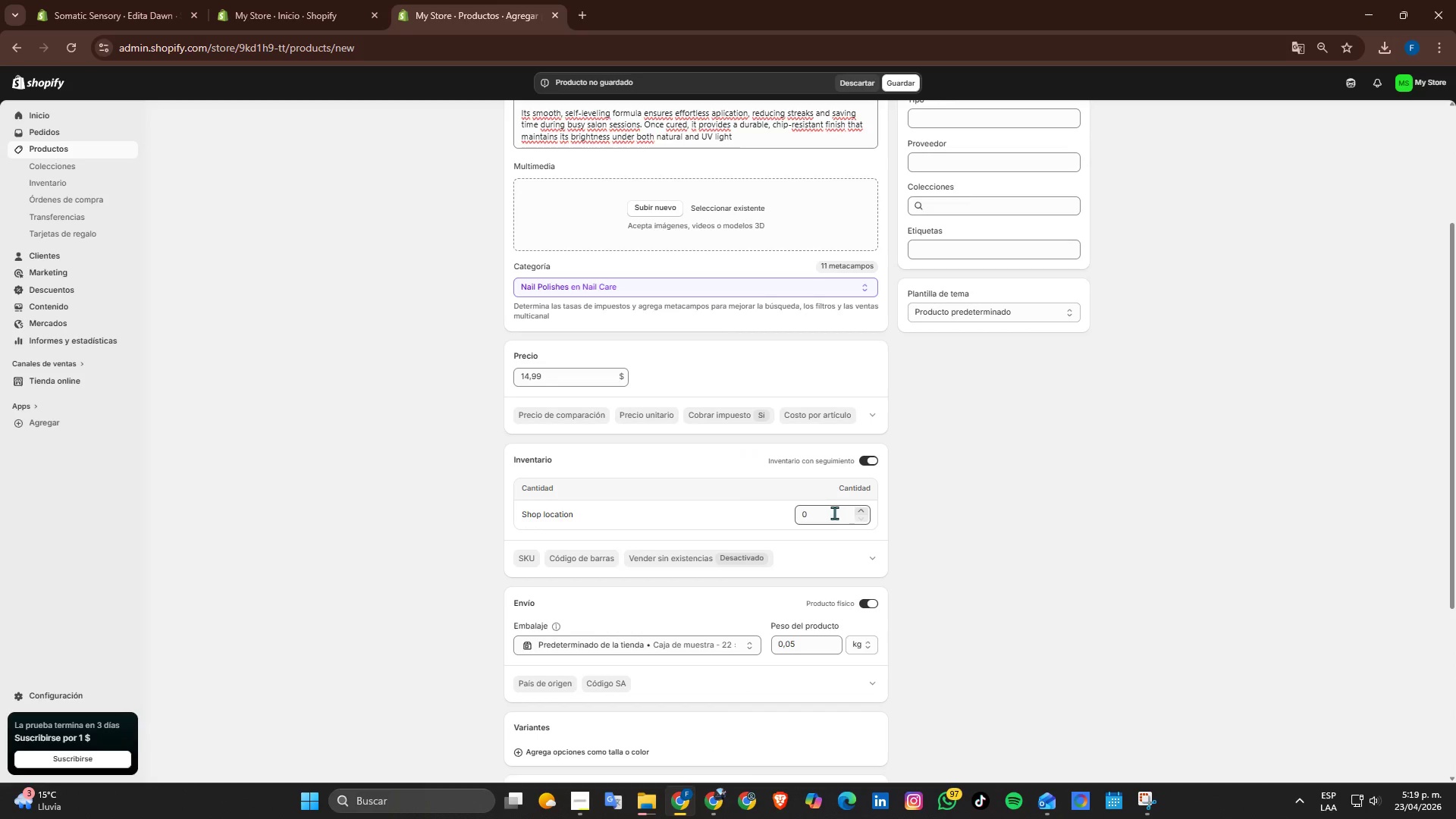 
left_click_drag(start_coordinate=[834, 513], to_coordinate=[799, 518])
 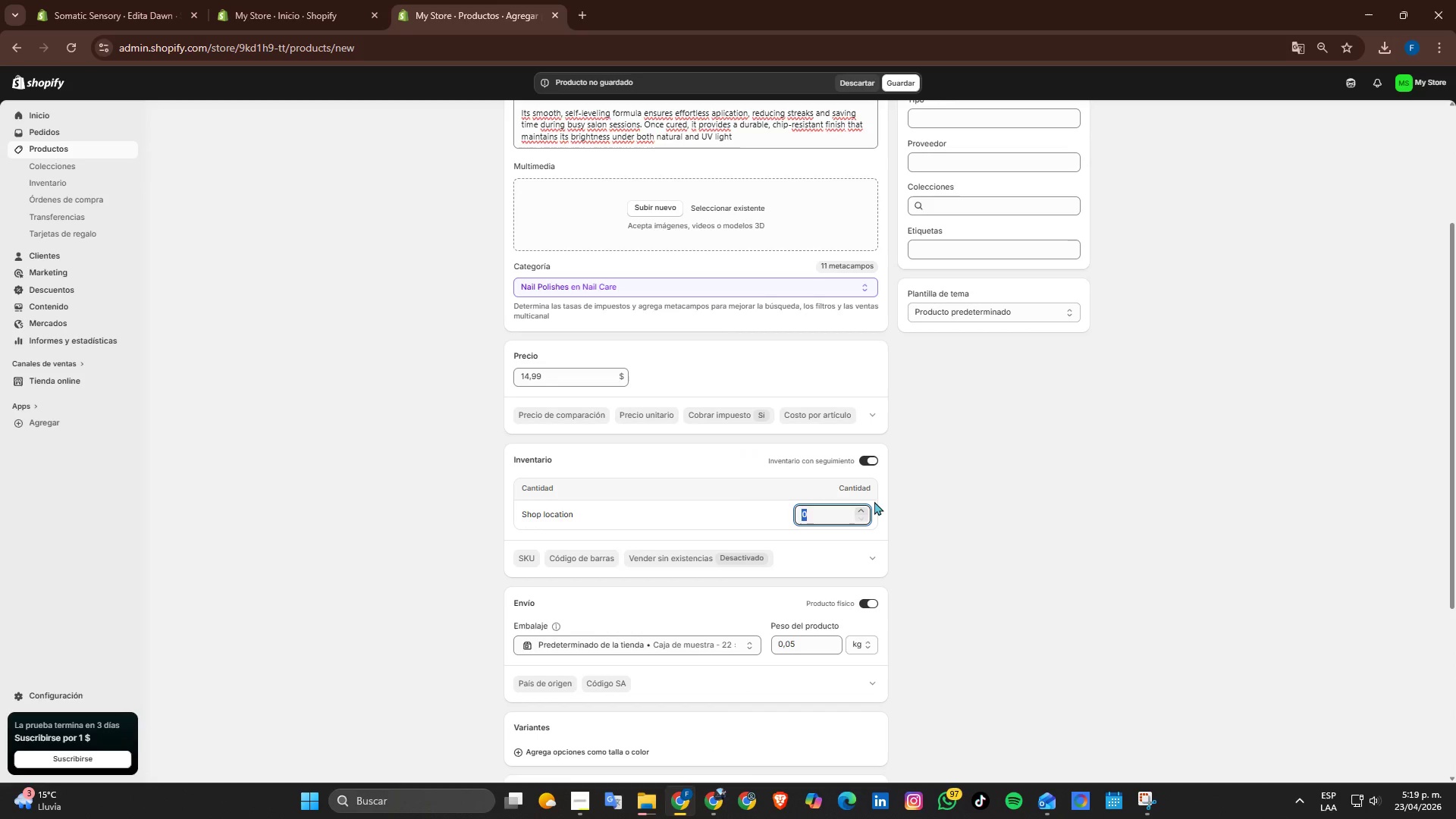 
key(Numpad1)
 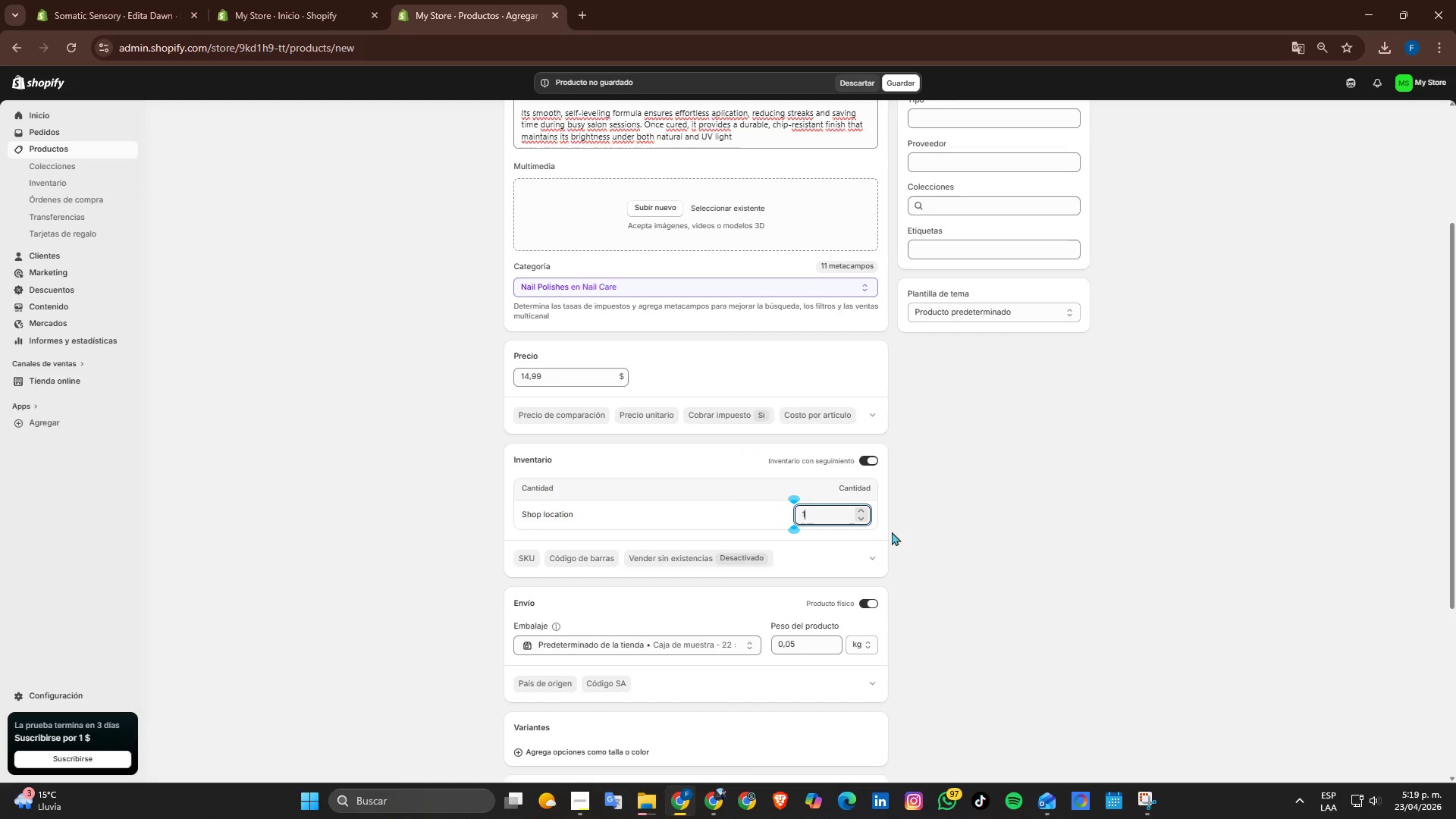 
key(Numpad0)
 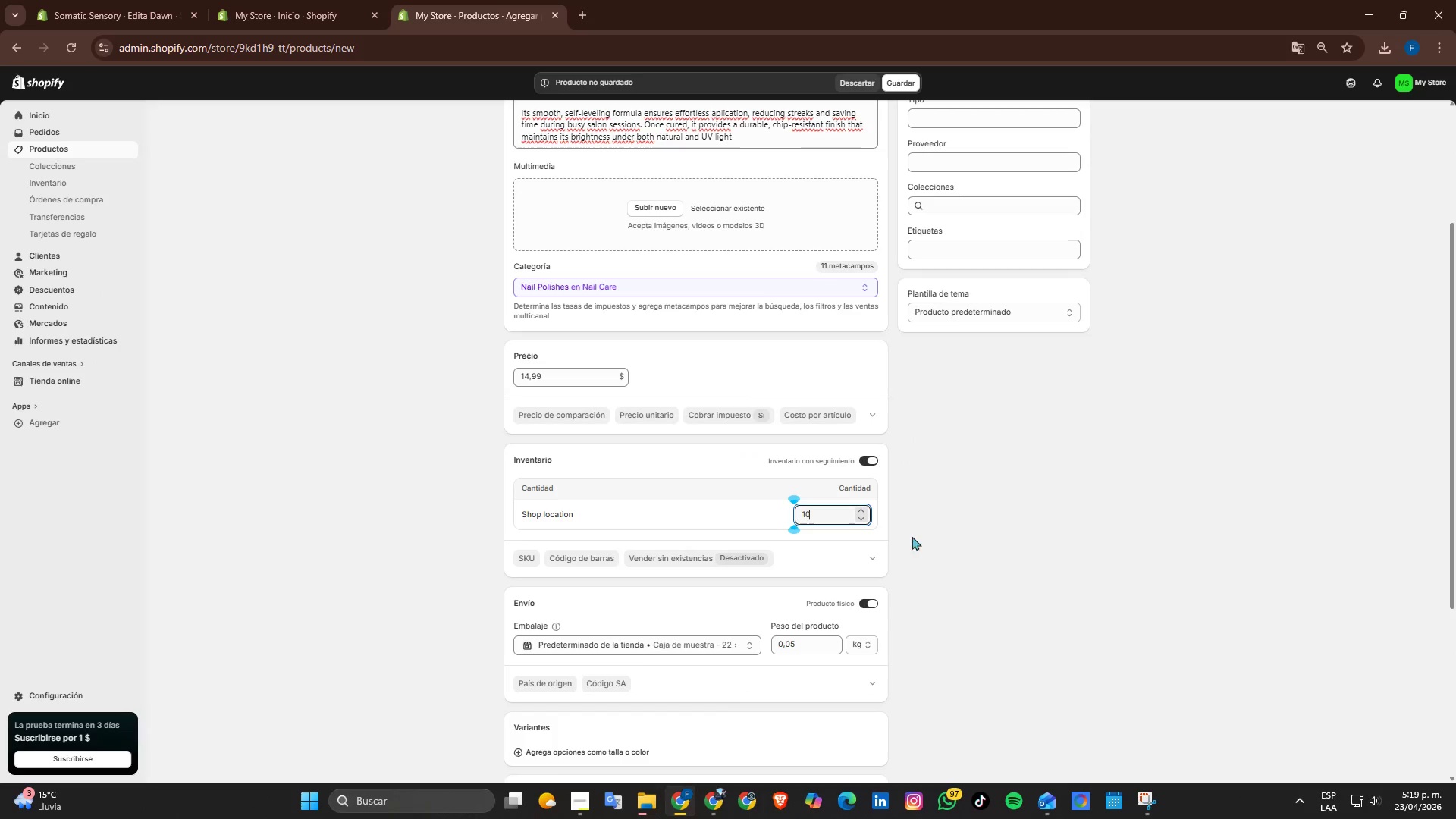 
key(Numpad0)
 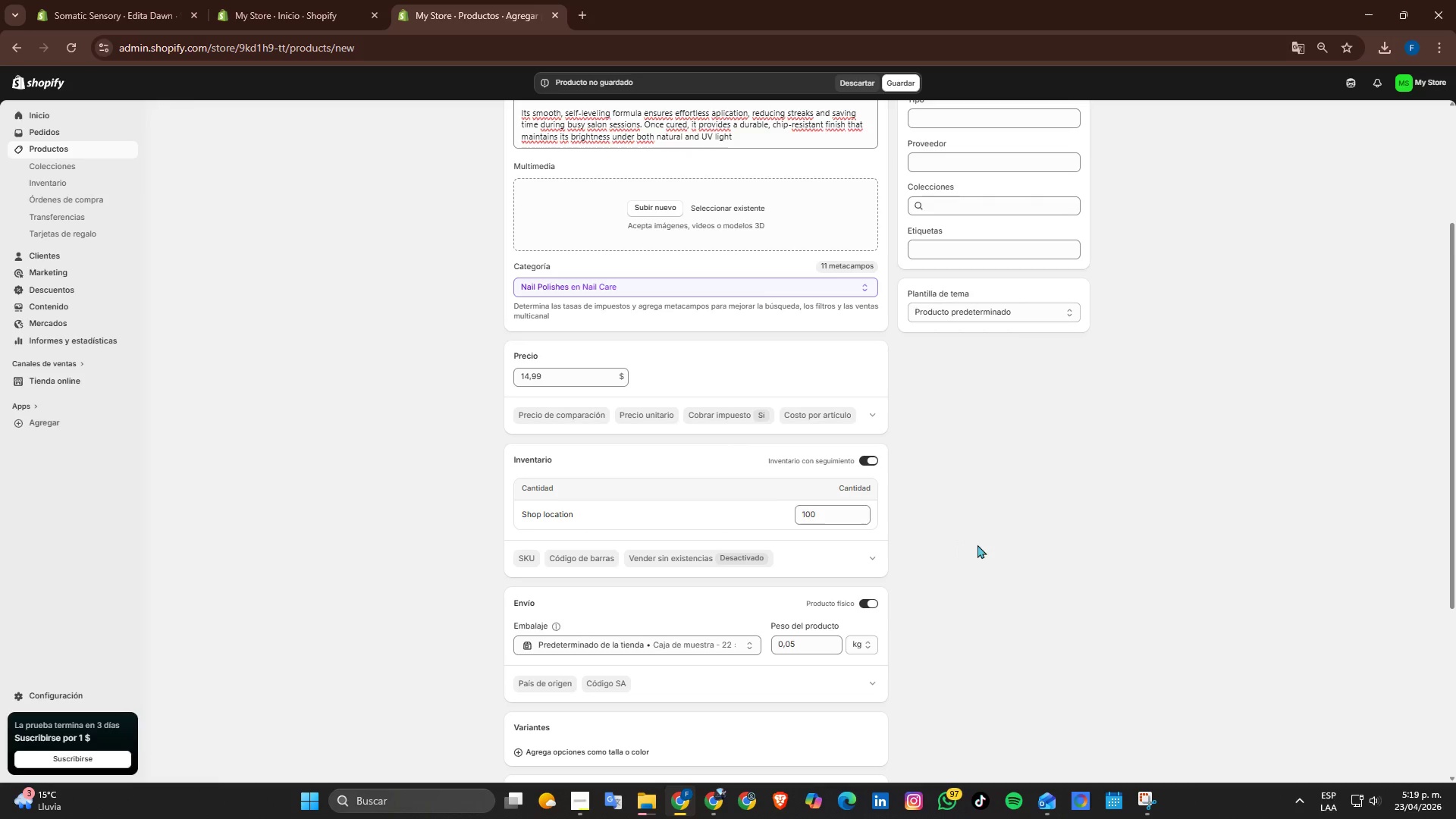 
left_click([977, 544])
 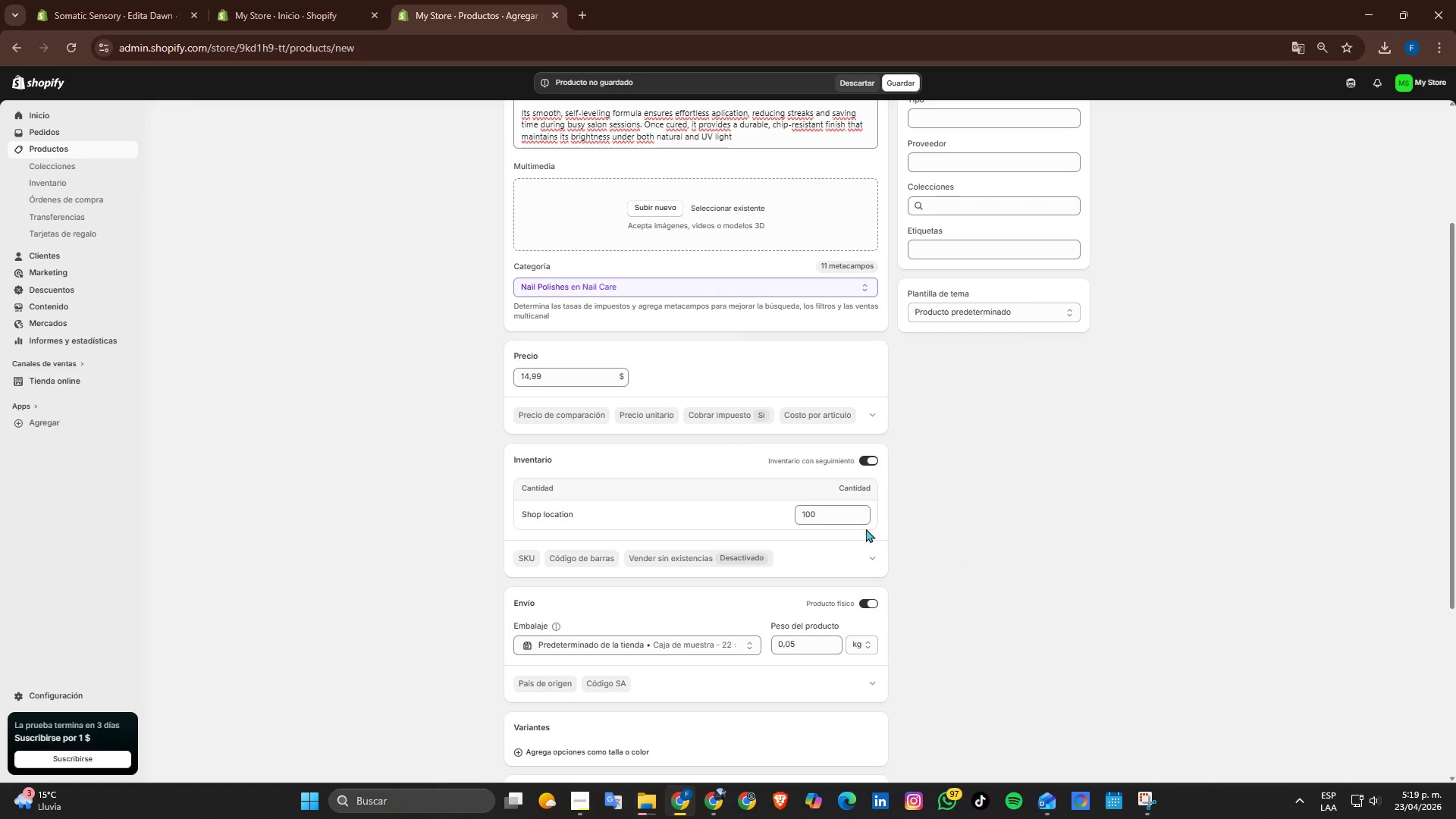 
scroll: coordinate [866, 529], scroll_direction: down, amount: 1.0
 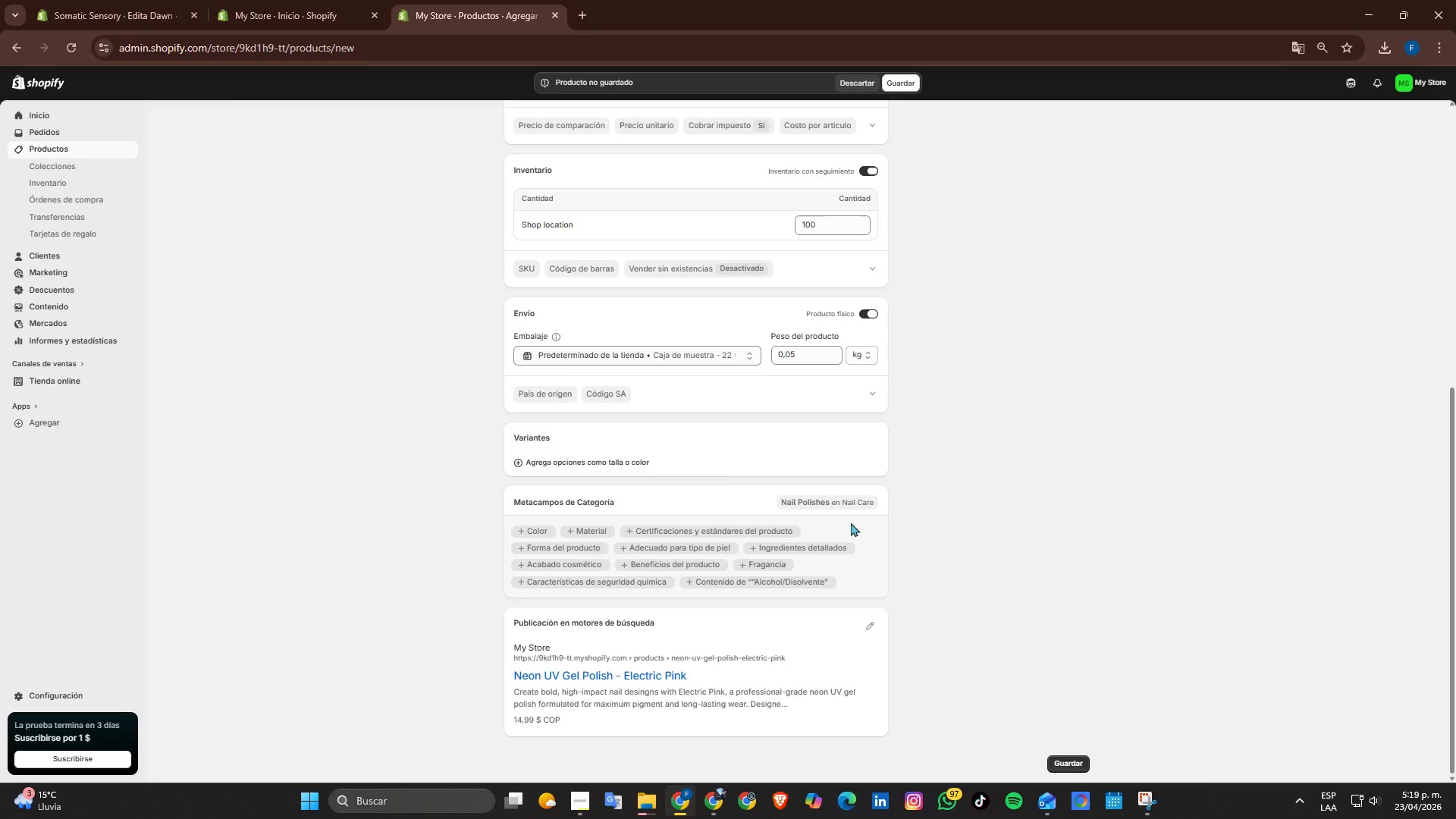 
wait(13.81)
 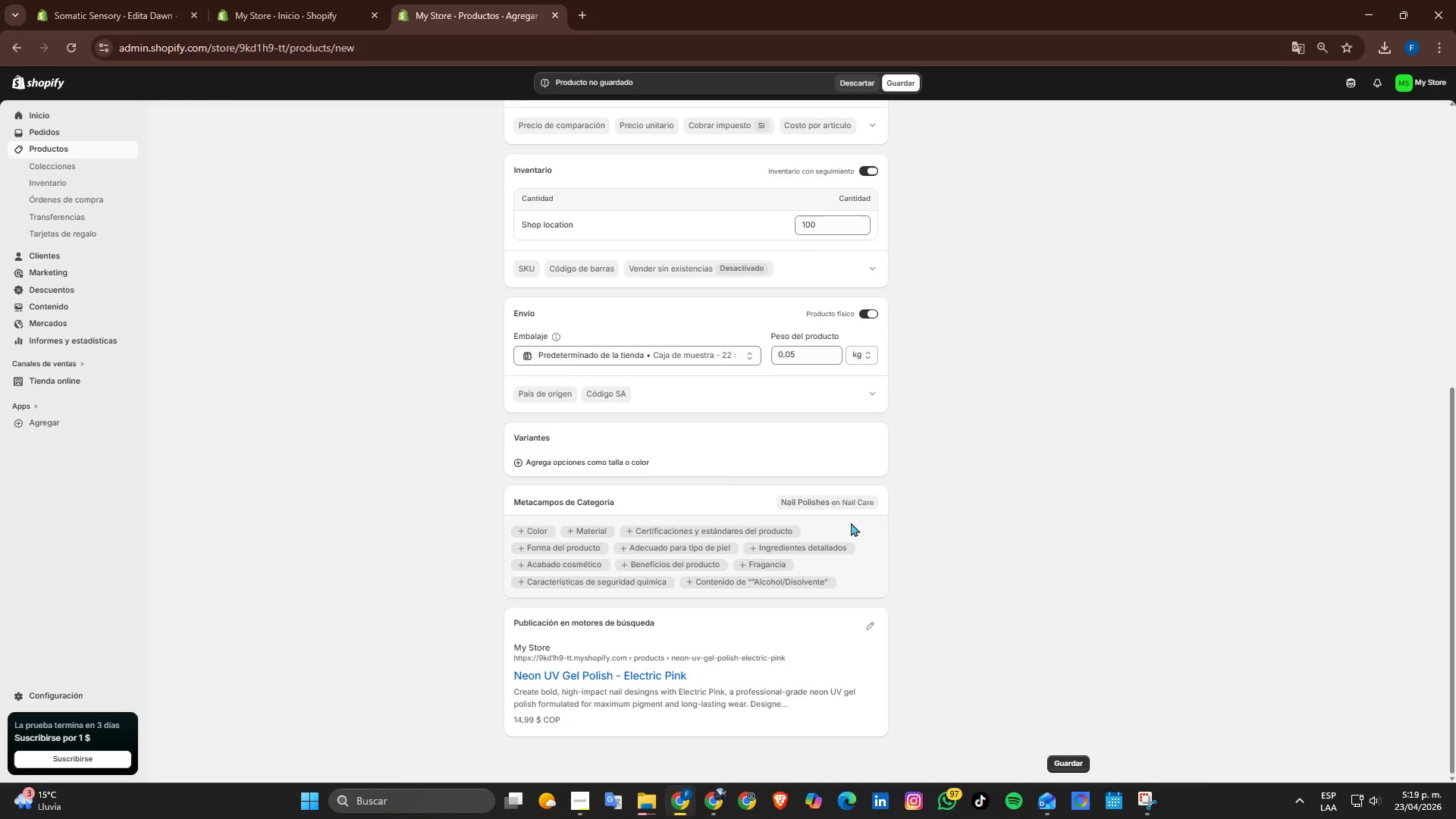 
scroll: coordinate [935, 531], scroll_direction: none, amount: 0.0
 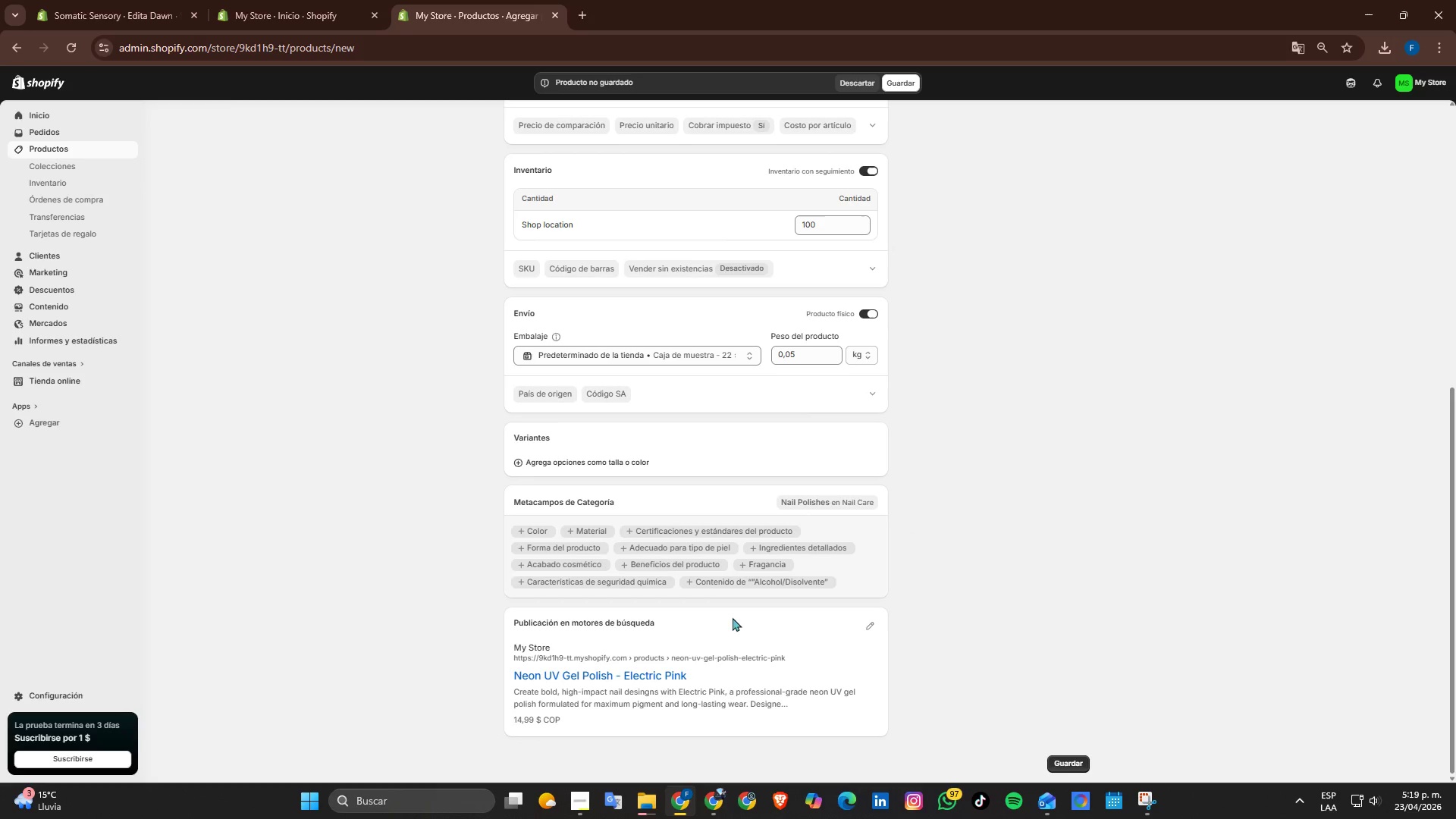 
left_click([869, 626])
 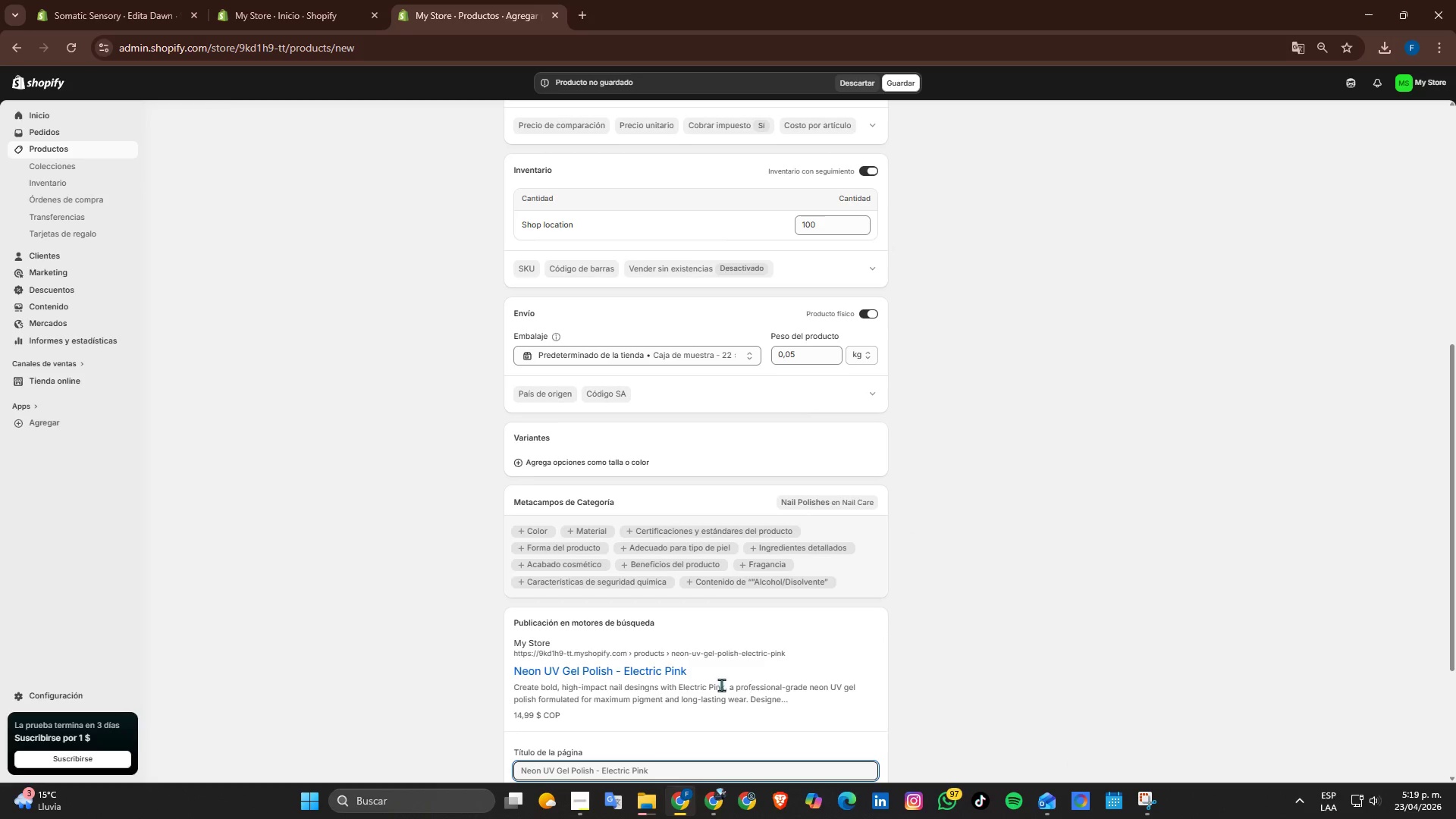 
scroll: coordinate [724, 666], scroll_direction: down, amount: 1.0
 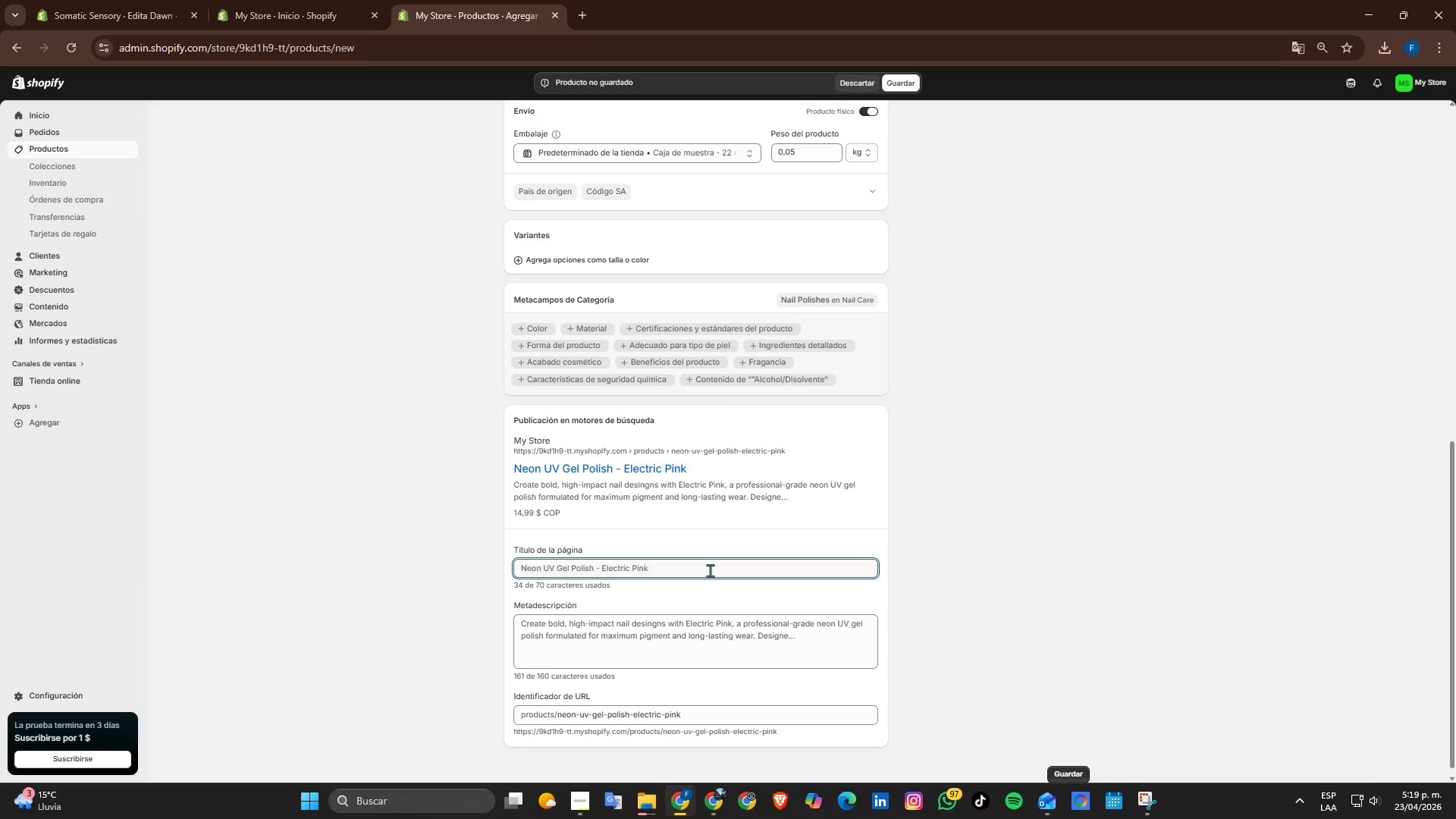 
left_click_drag(start_coordinate=[710, 570], to_coordinate=[208, 560])
 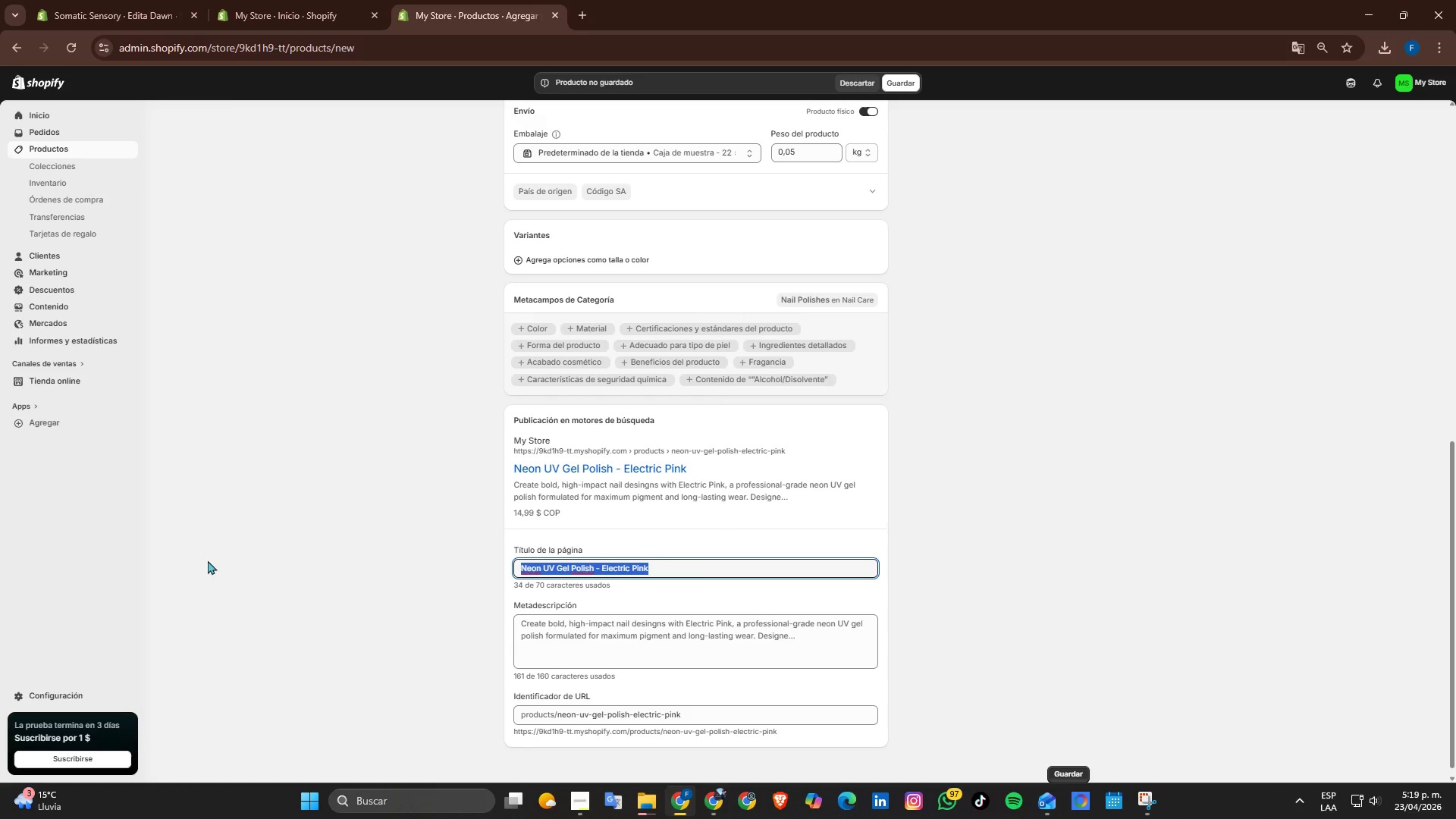 
type(Electric Pink Neon UV Gel Polish \ Hihg pigment Nail Gel)
 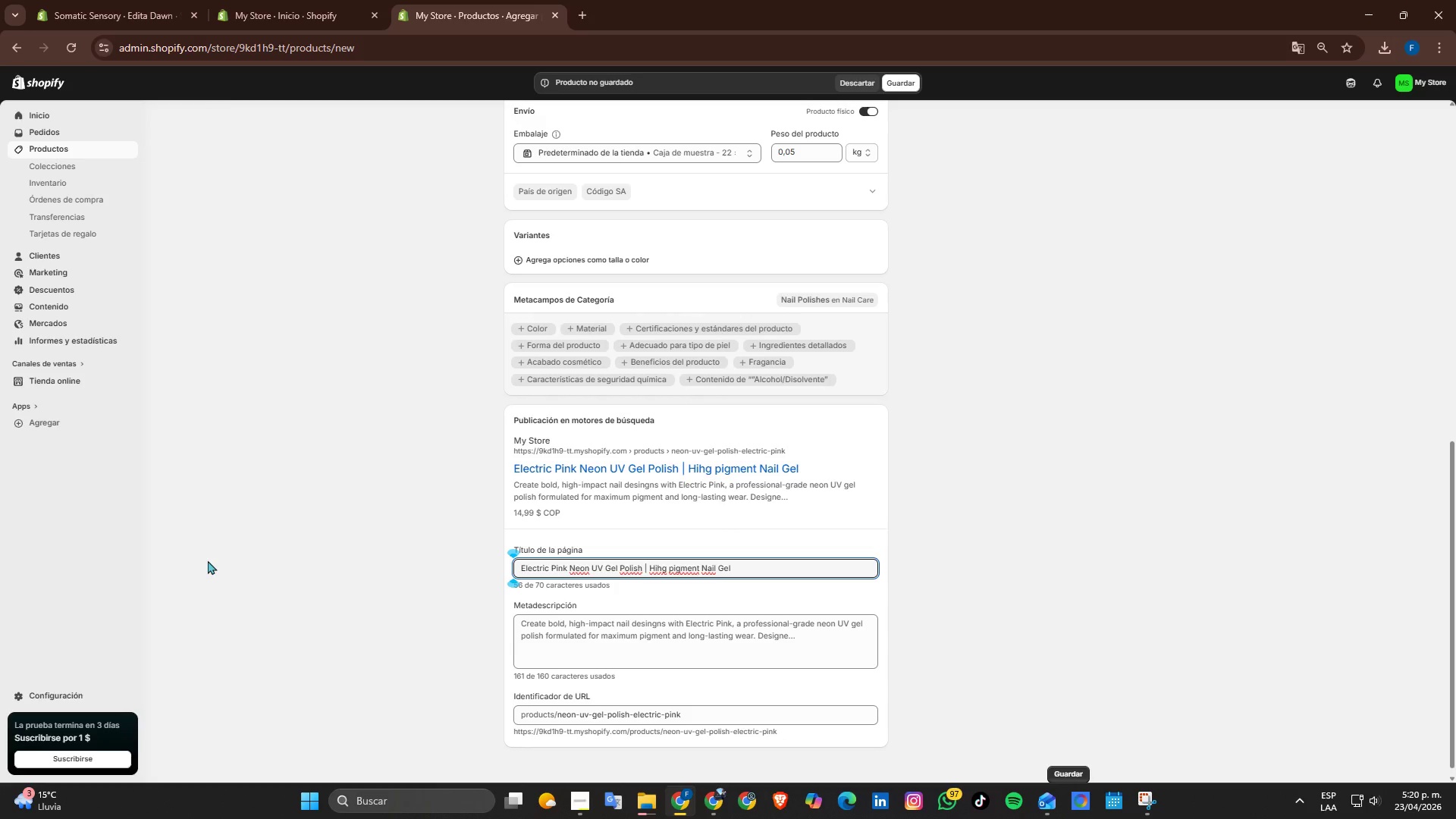 
left_click([664, 570])
 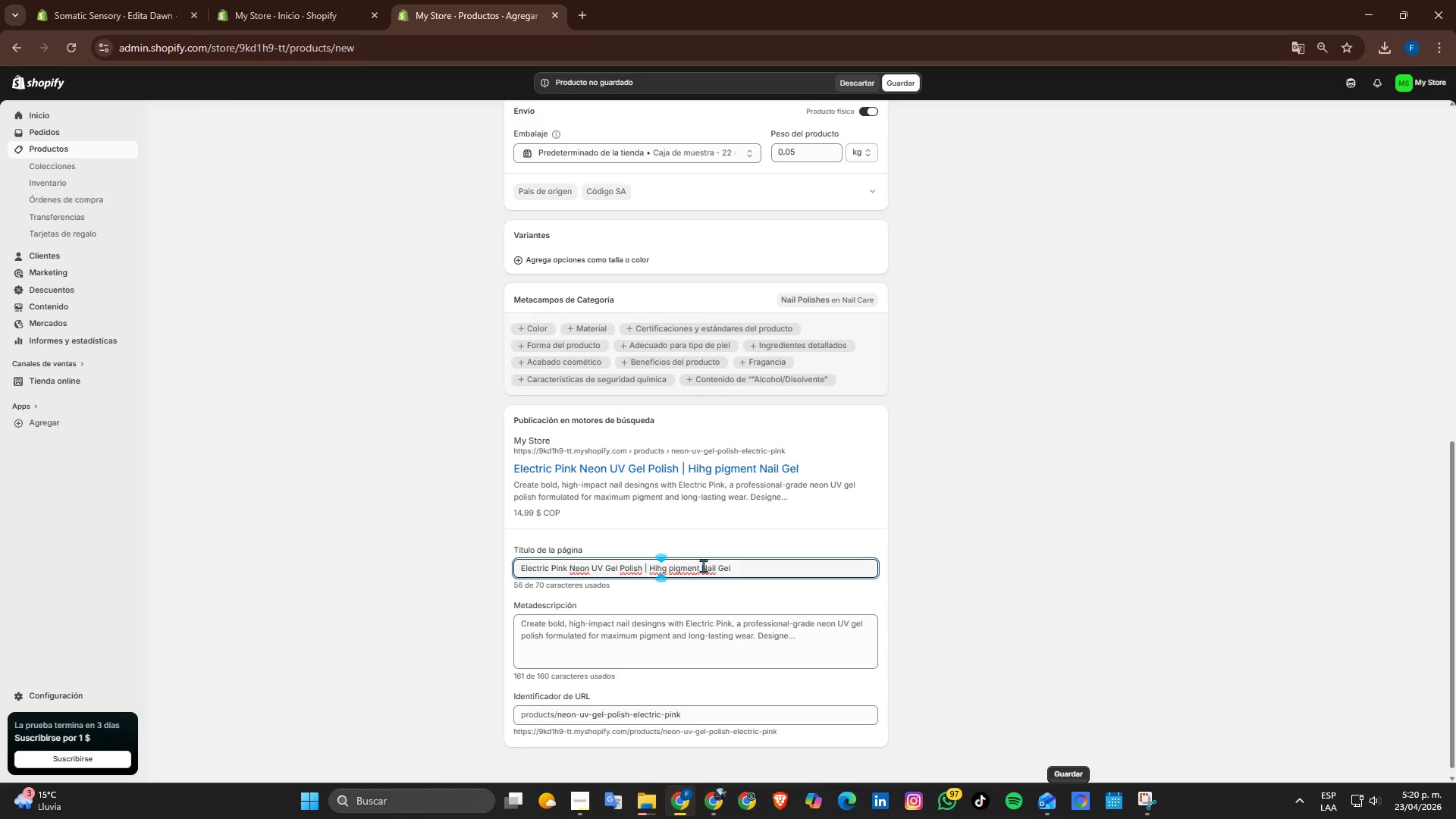 
key(Backspace)
 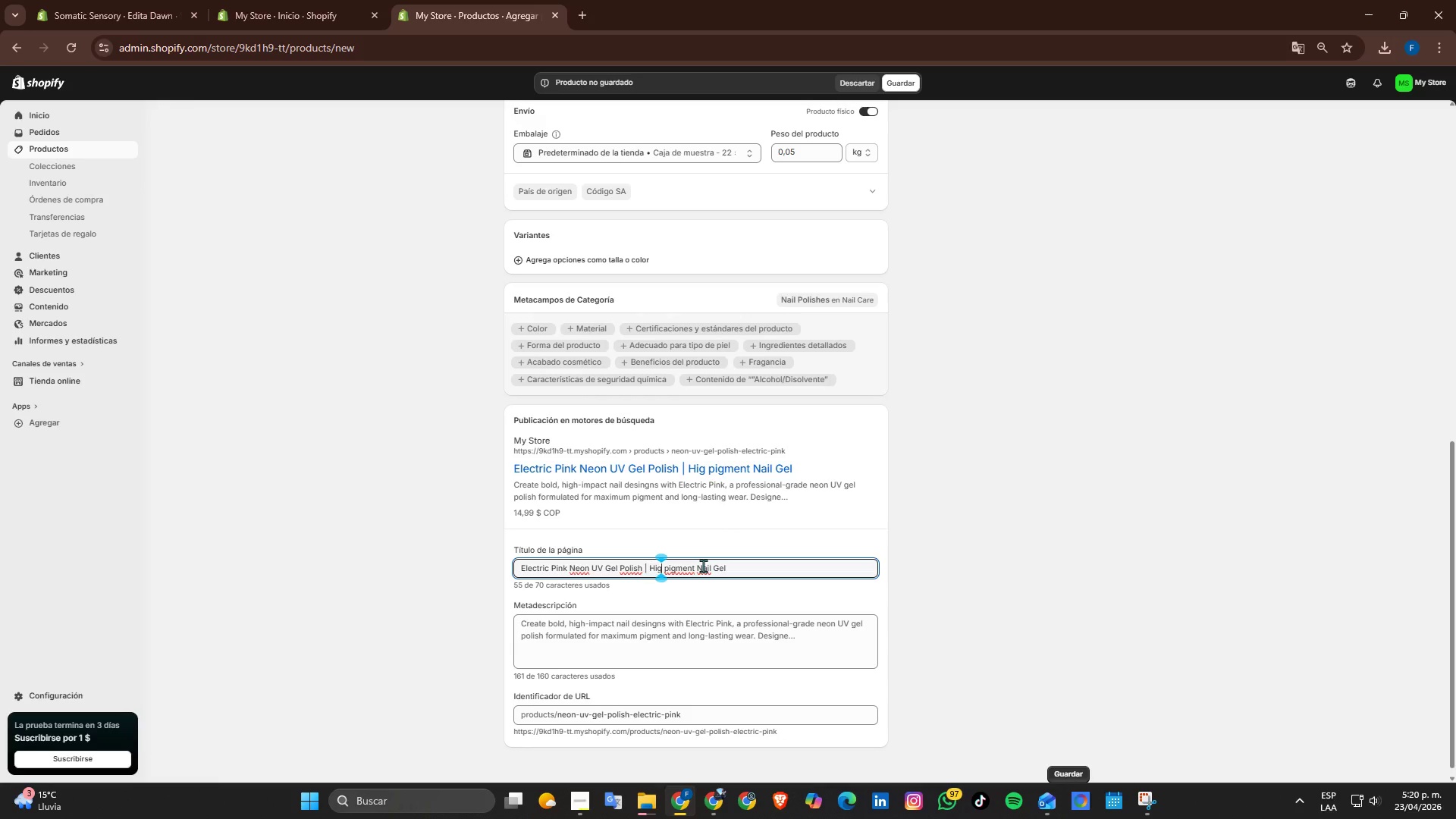 
key(ArrowRight)
 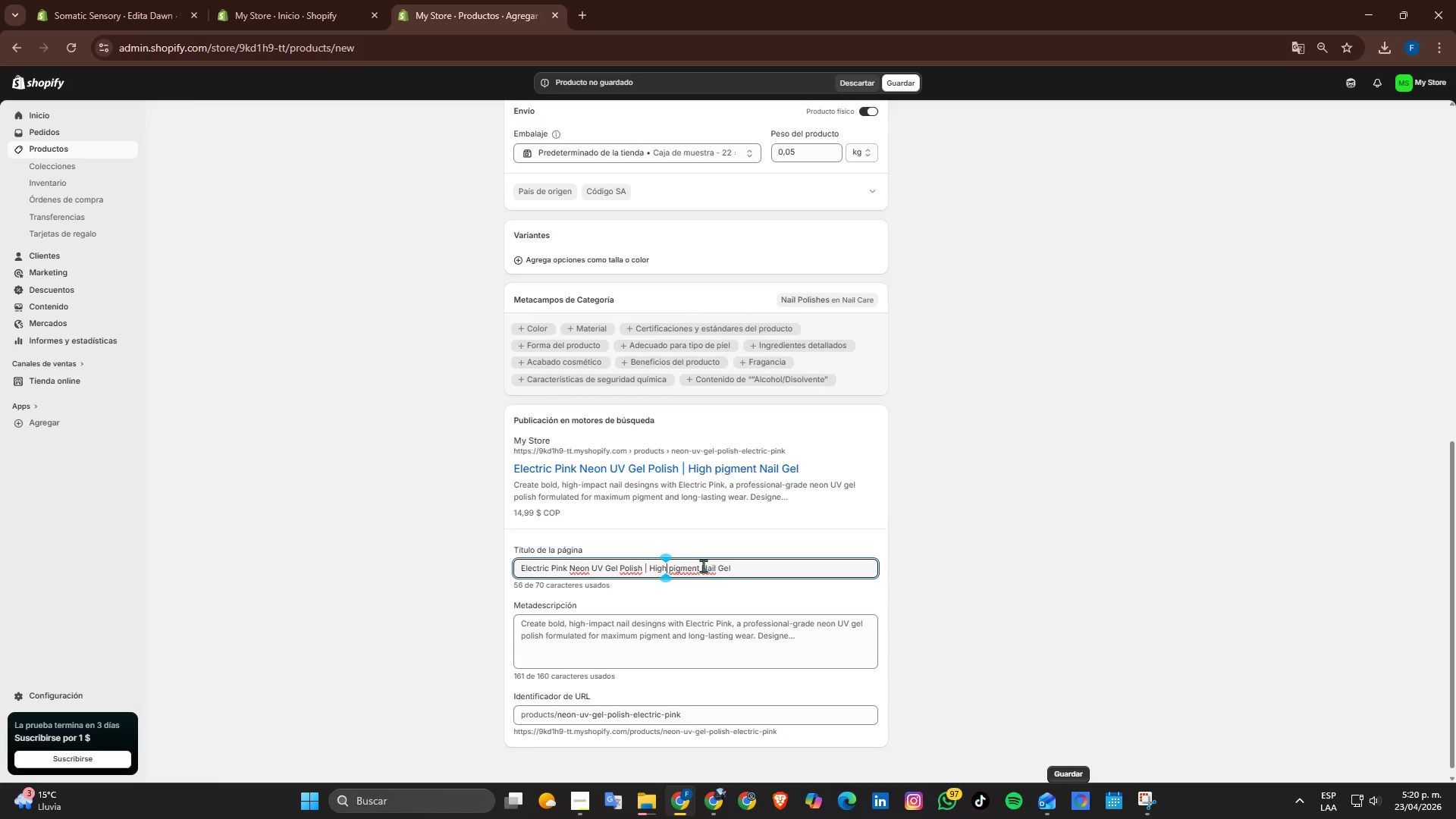 
key(H)
 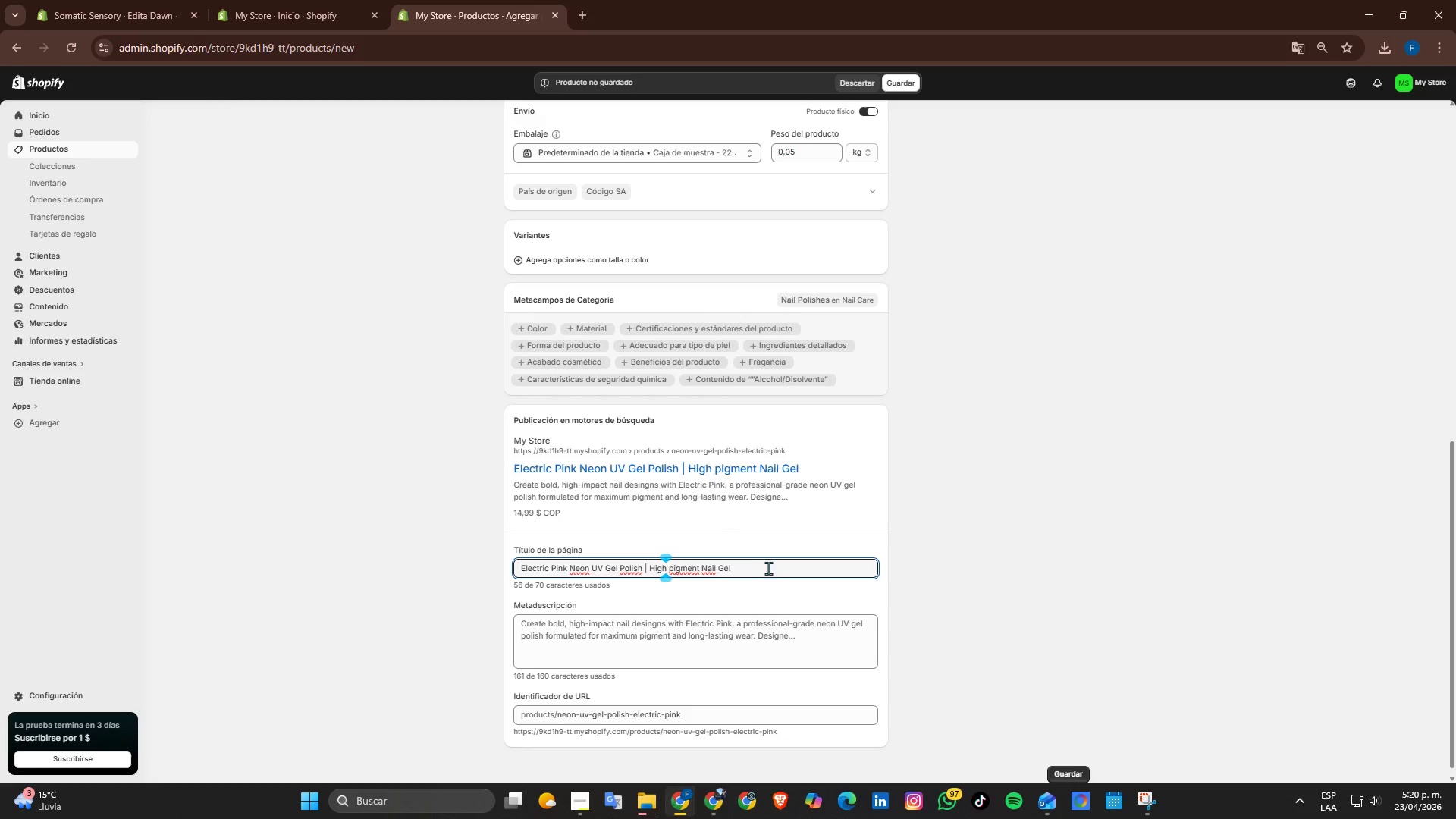 
left_click_drag(start_coordinate=[847, 627], to_coordinate=[576, 632])
 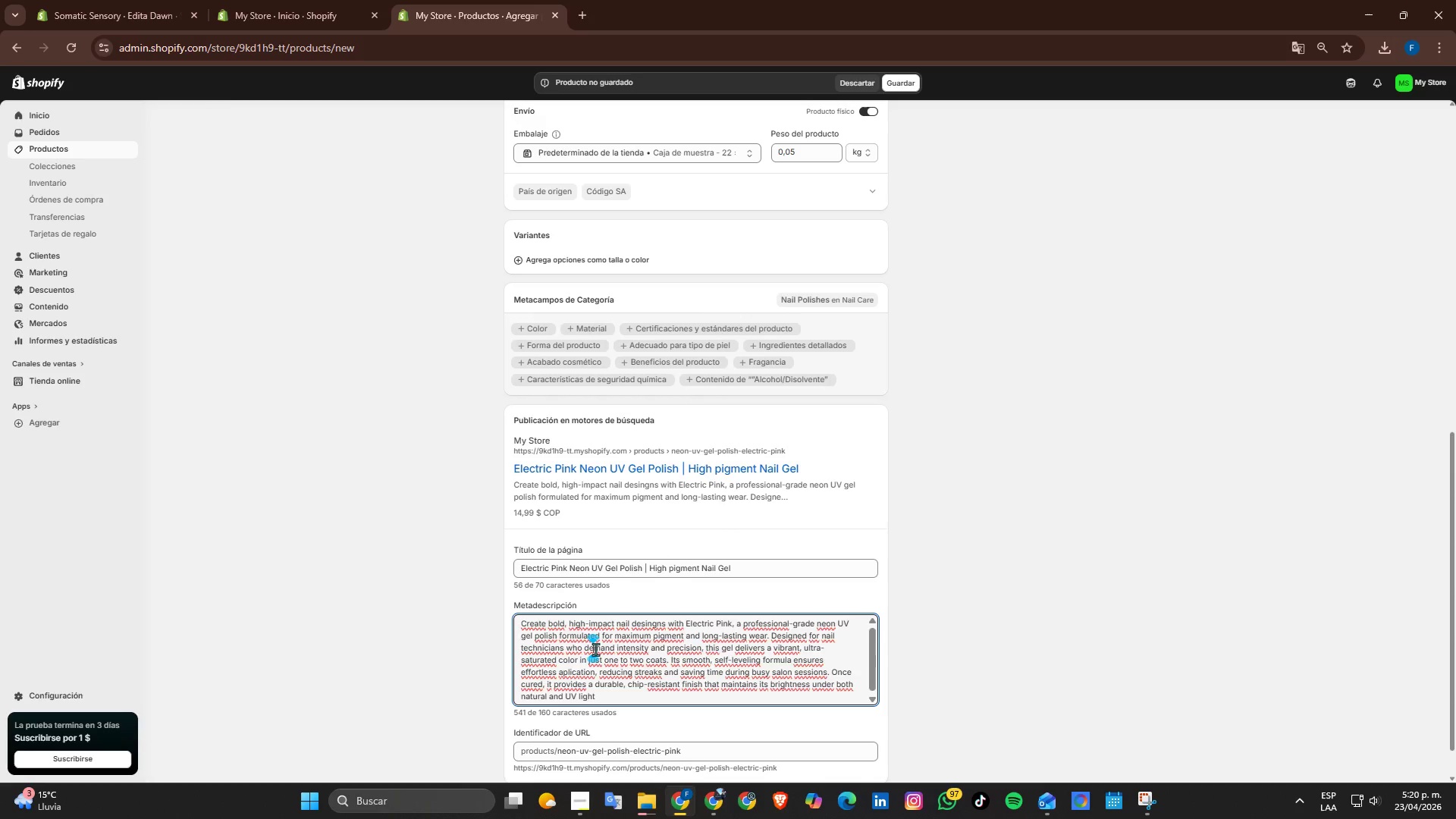 
double_click([595, 649])
 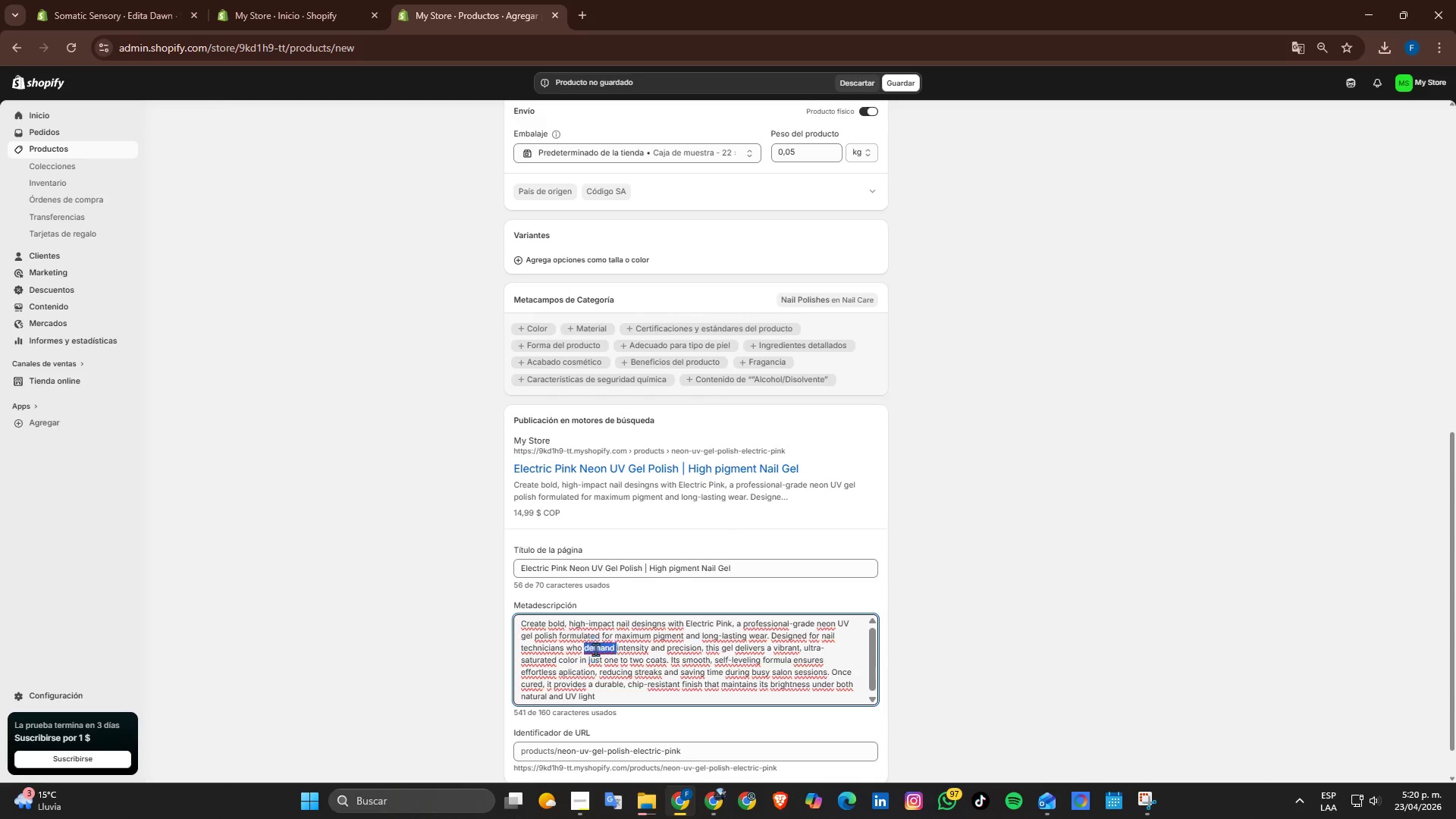 
triple_click([595, 649])
 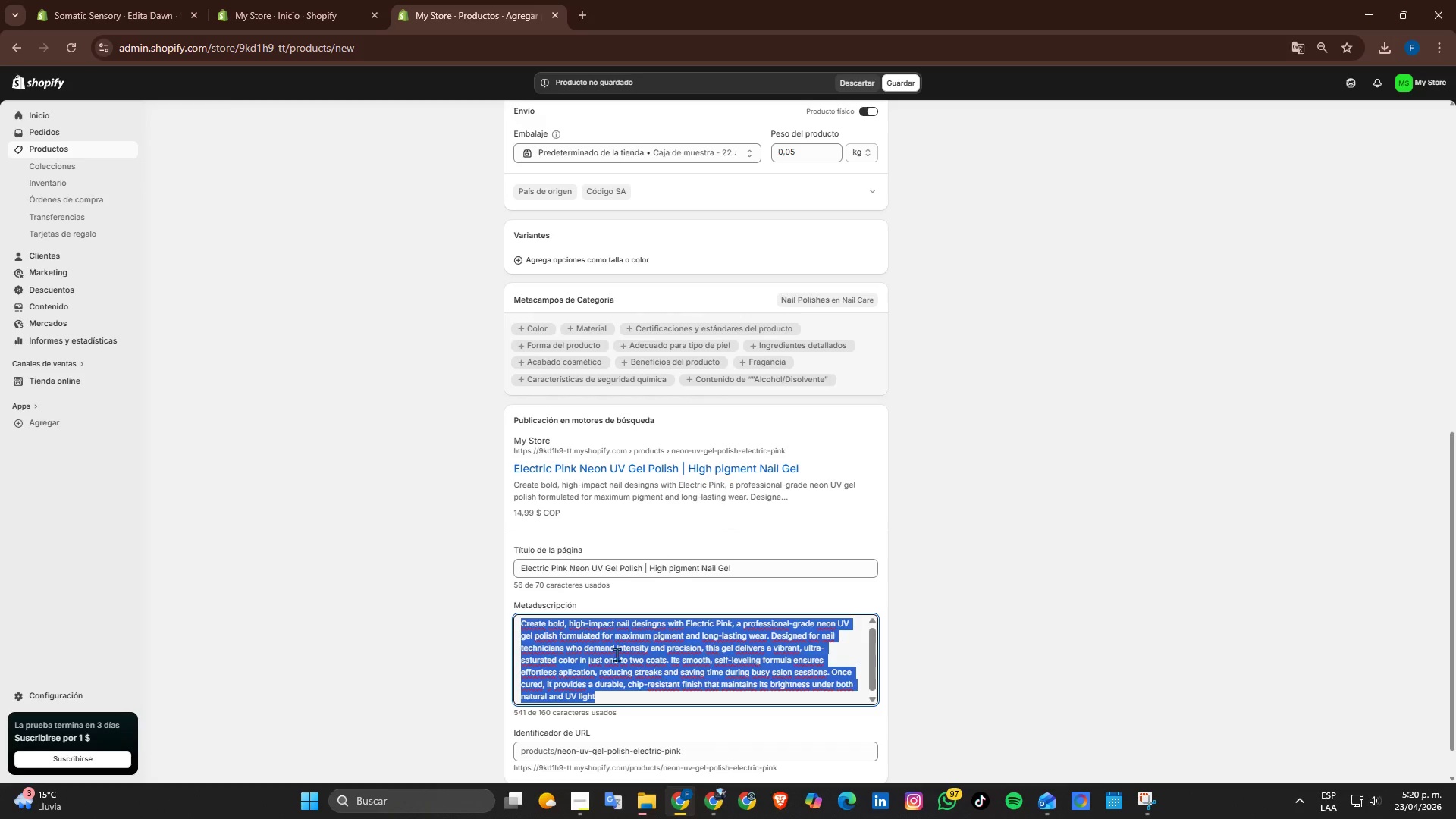 
key(Backspace)
type(Hihg)
key(Backspace)
key(Backspace)
type(gh )
key(Backspace)
type(-pigment neon UV gel polish for bold, long-lasting nail desings. Smooth applicacion and)
key(Backspace)
key(Backspace)
key(Backspace)
key(Backspace)
key(Backspace)
key(Backspace)
key(Backspace)
key(Backspace)
type(tion and vibrant cl)
key(Backspace)
type(olor for professionaln)
key(Backspace)
type( nail technicians)
 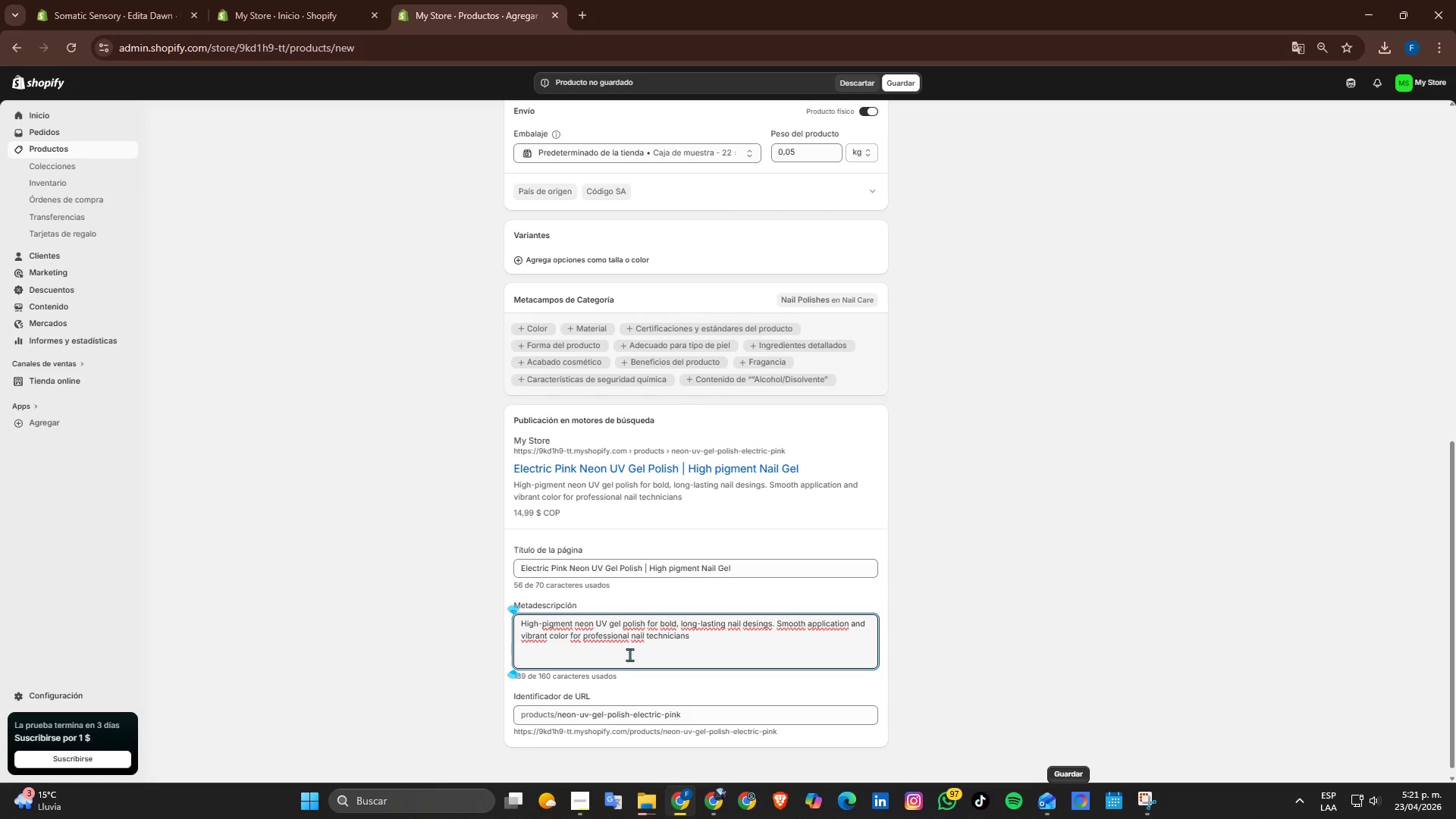 
wait(5.59)
 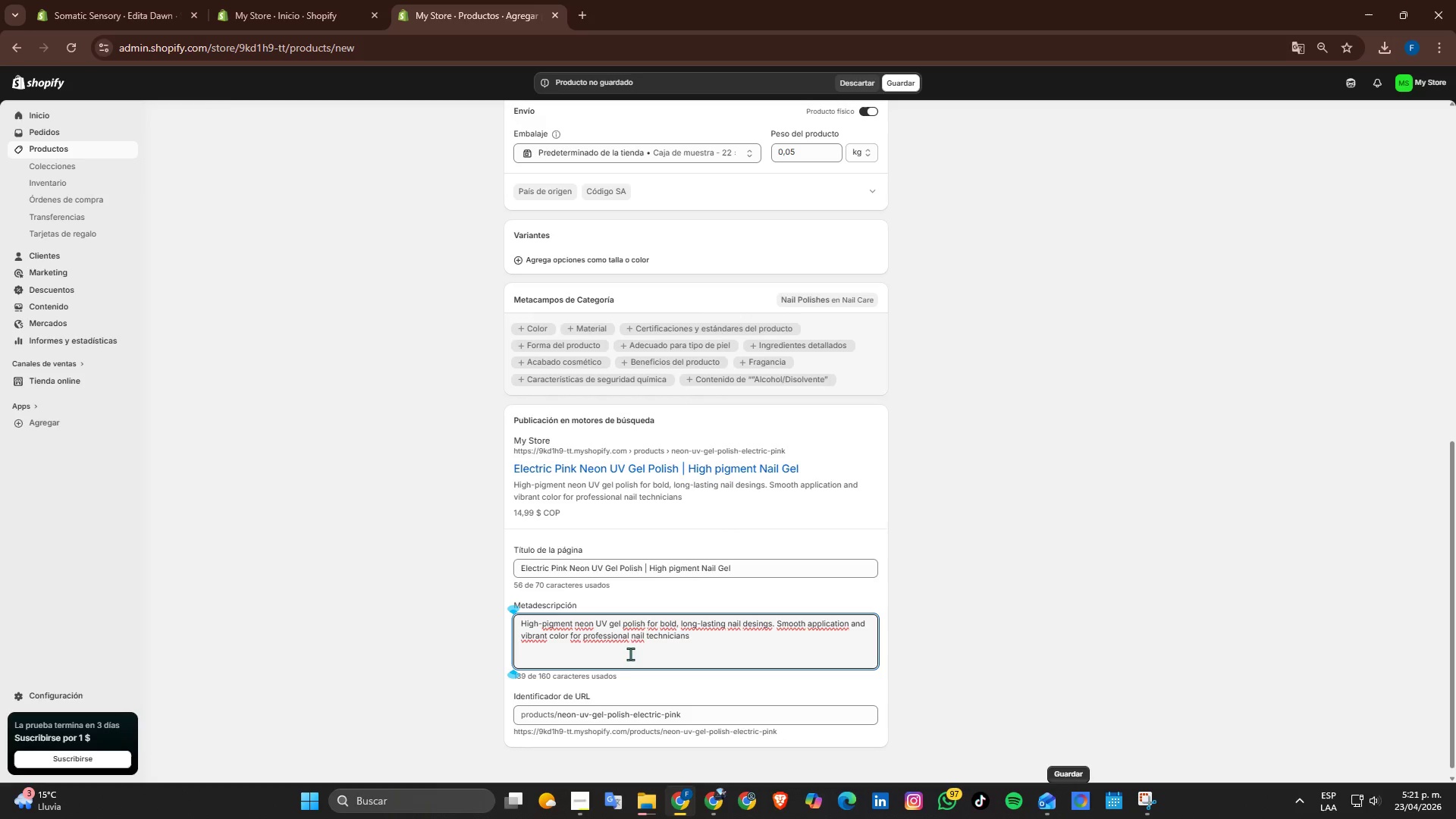 
scroll: coordinate [733, 674], scroll_direction: down, amount: 3.0
 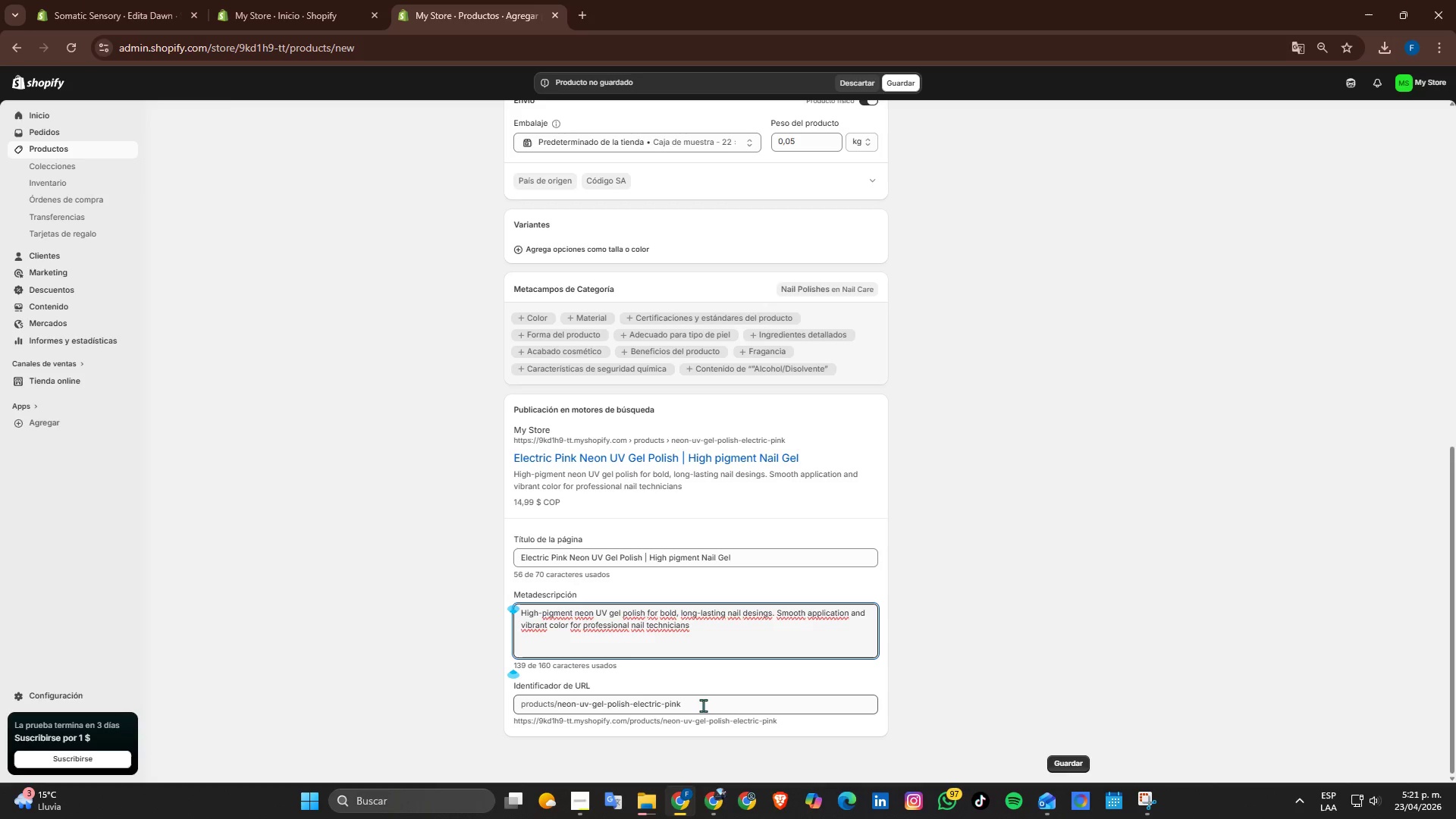 
wait(5.04)
 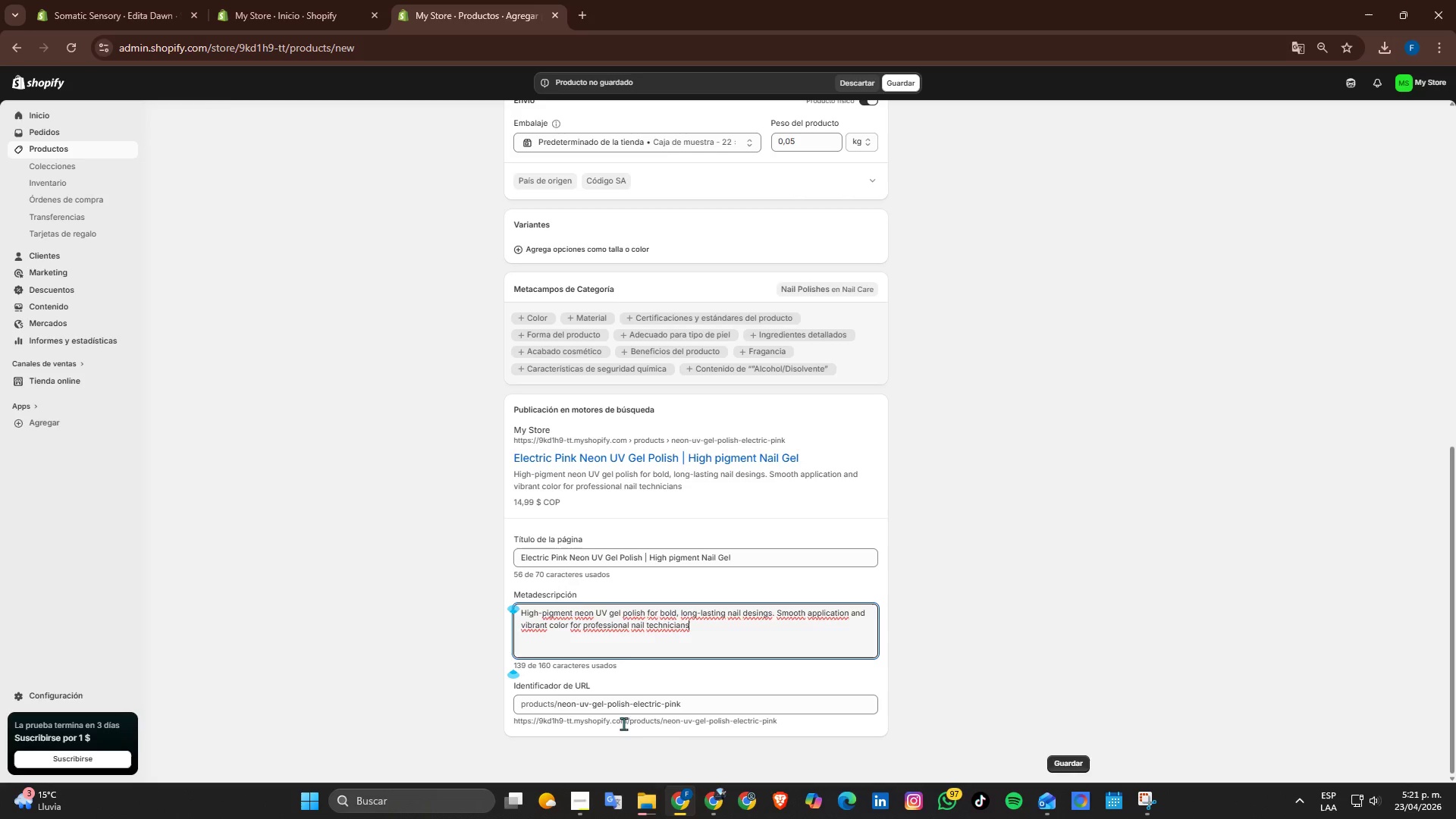 
scroll: coordinate [692, 659], scroll_direction: down, amount: 2.0
 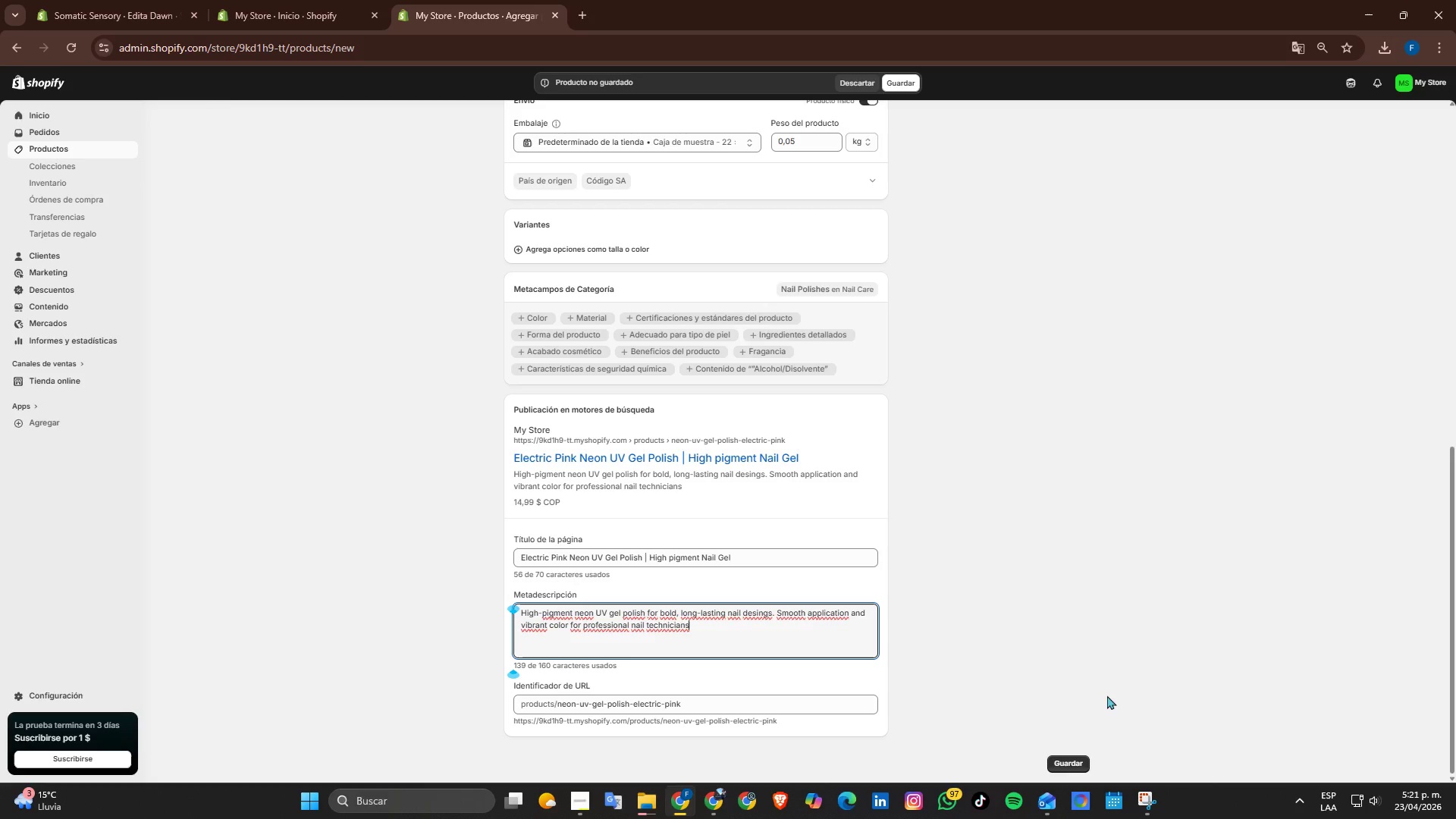 
scroll: coordinate [1102, 684], scroll_direction: up, amount: 4.0
 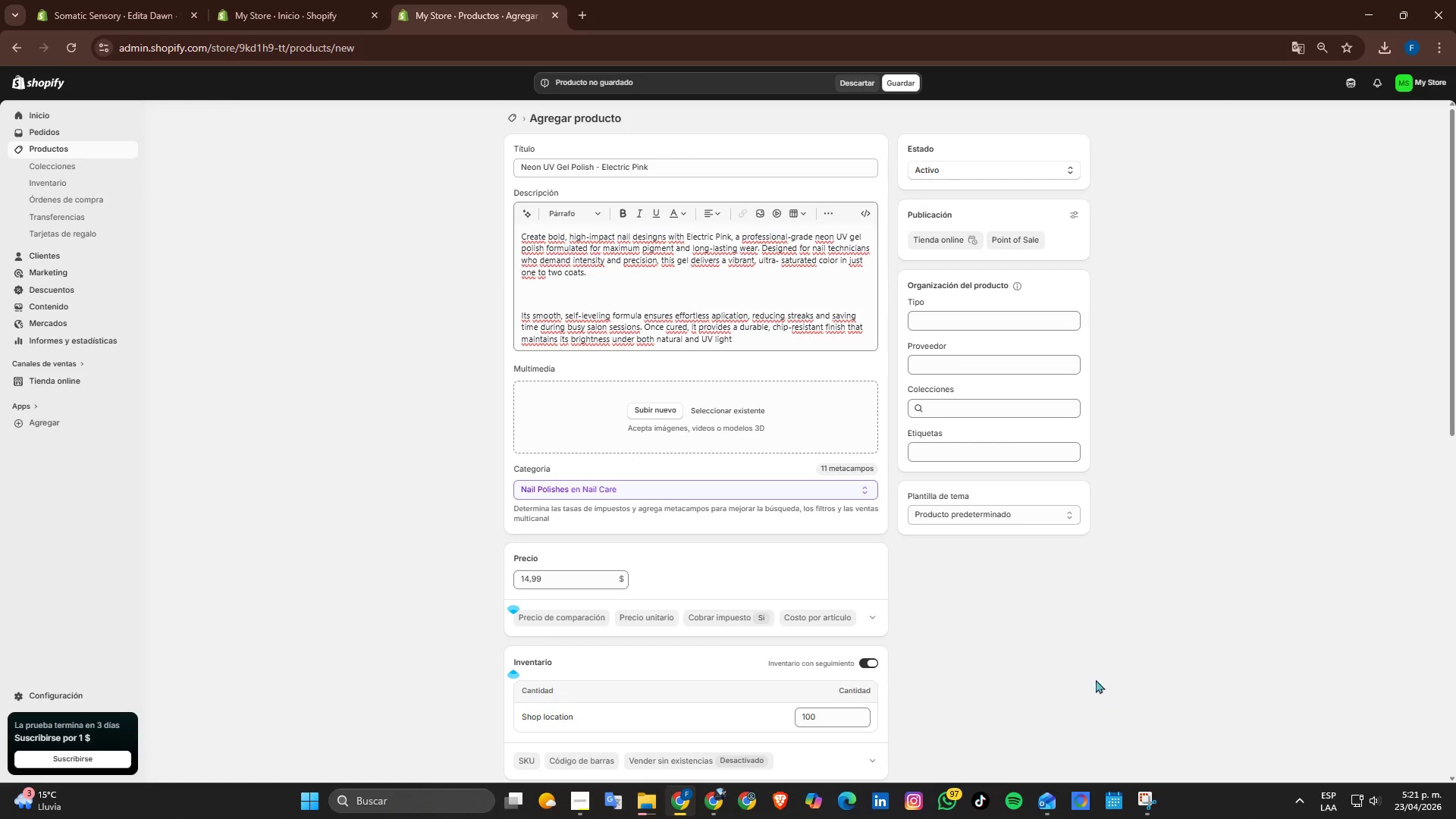 
scroll: coordinate [1075, 670], scroll_direction: down, amount: 4.0
 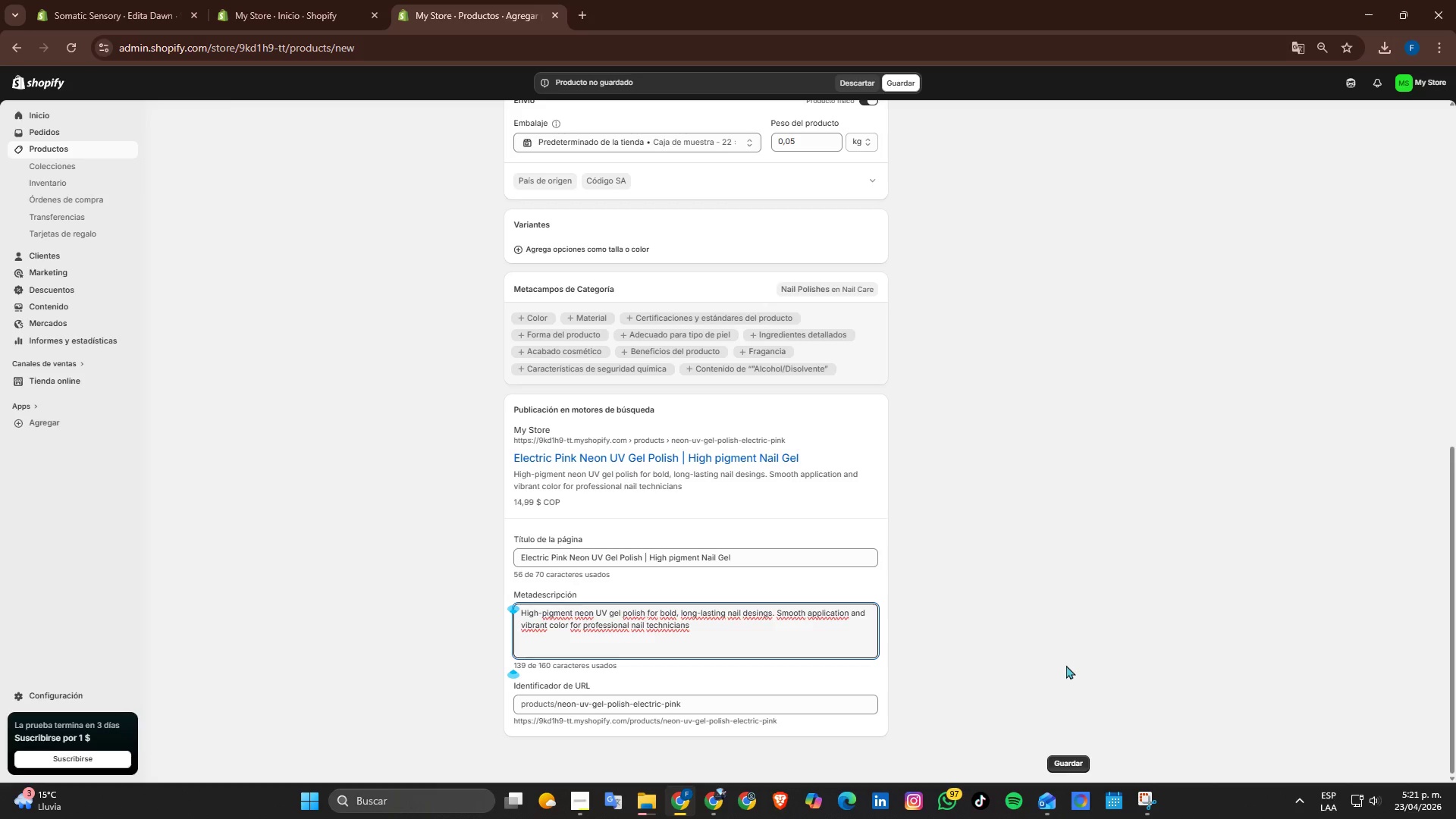 
left_click([1154, 798])
 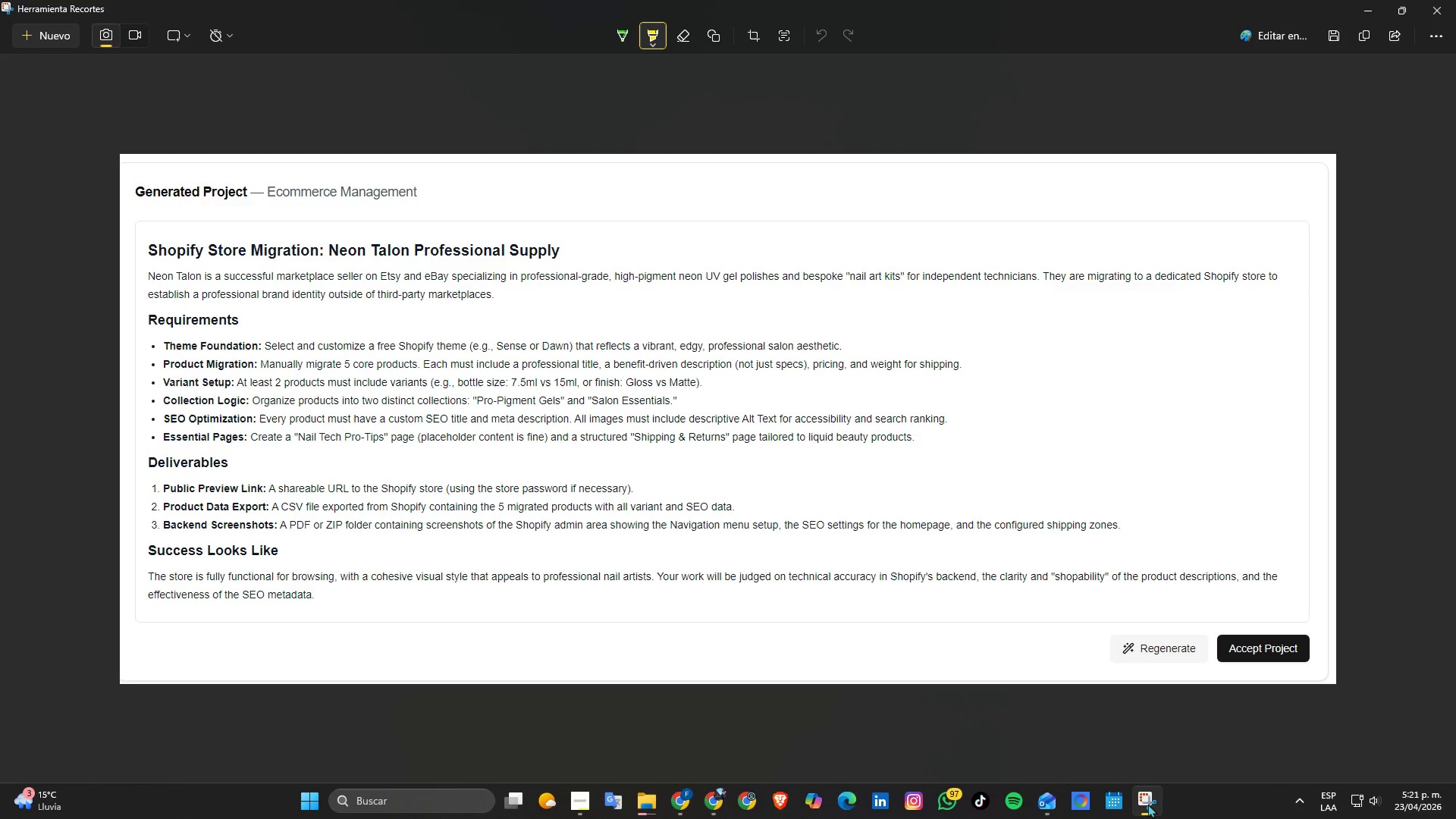 
wait(5.83)
 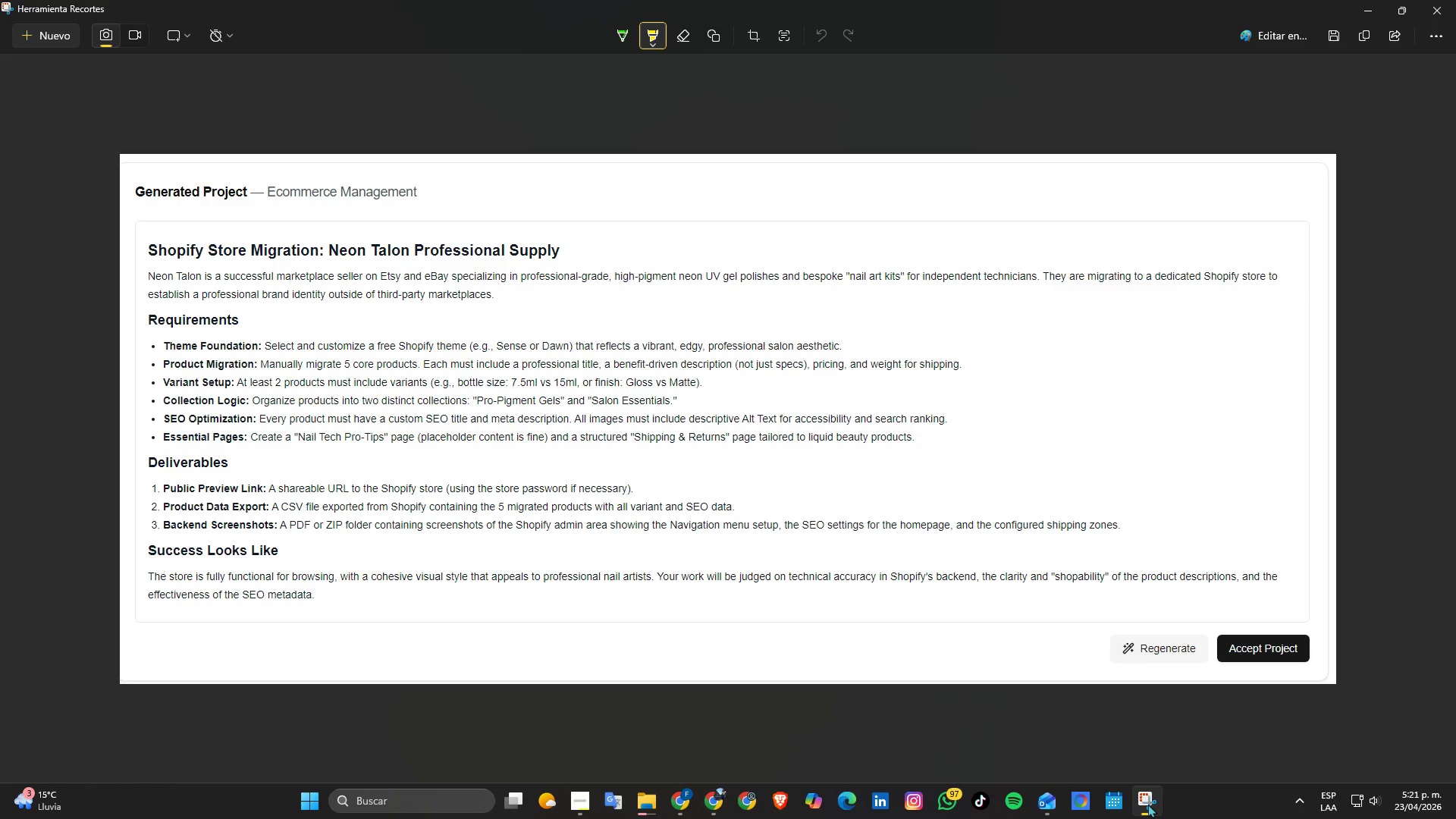 
left_click([1148, 804])
 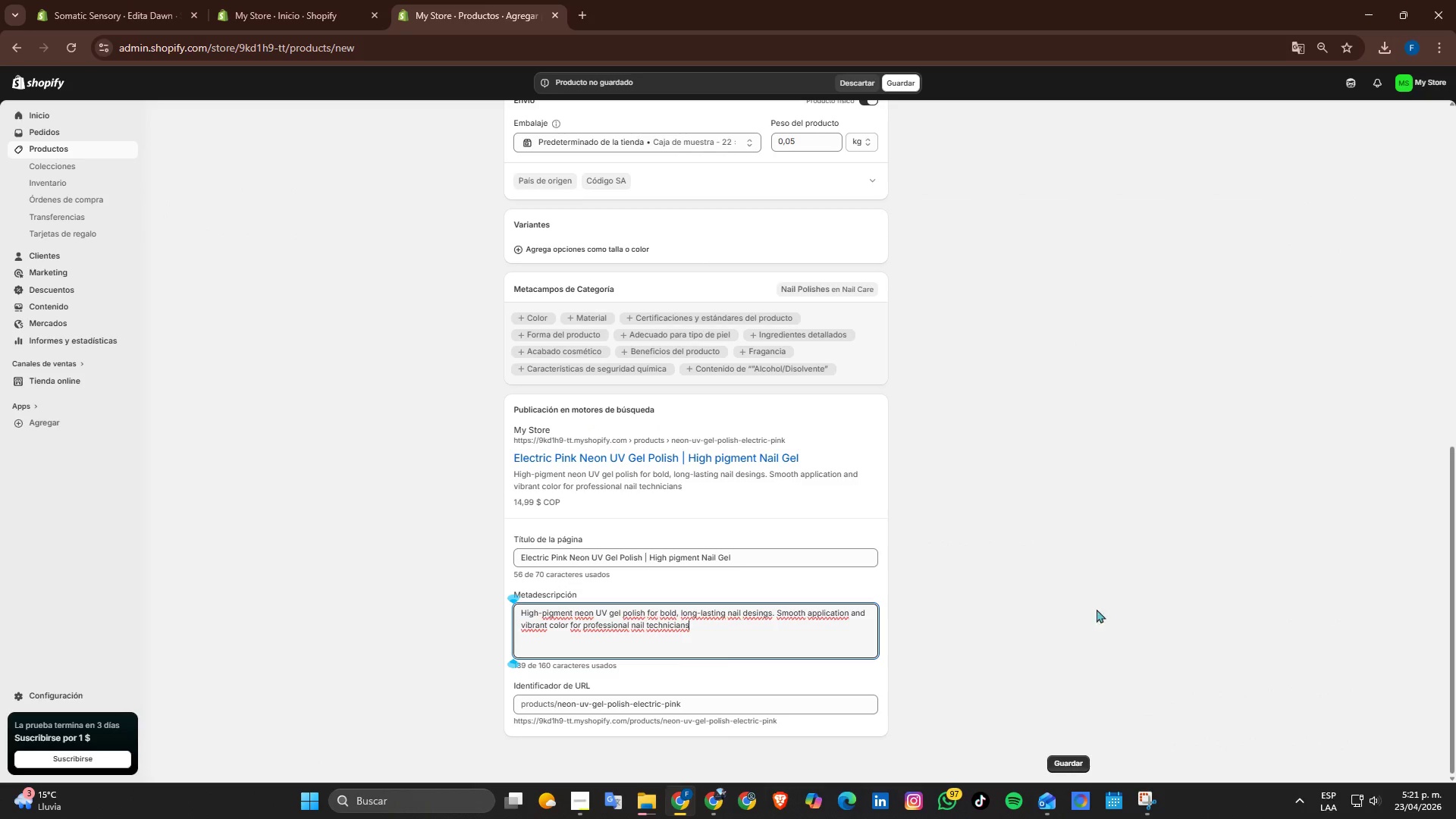 
scroll: coordinate [1082, 592], scroll_direction: up, amount: 8.0
 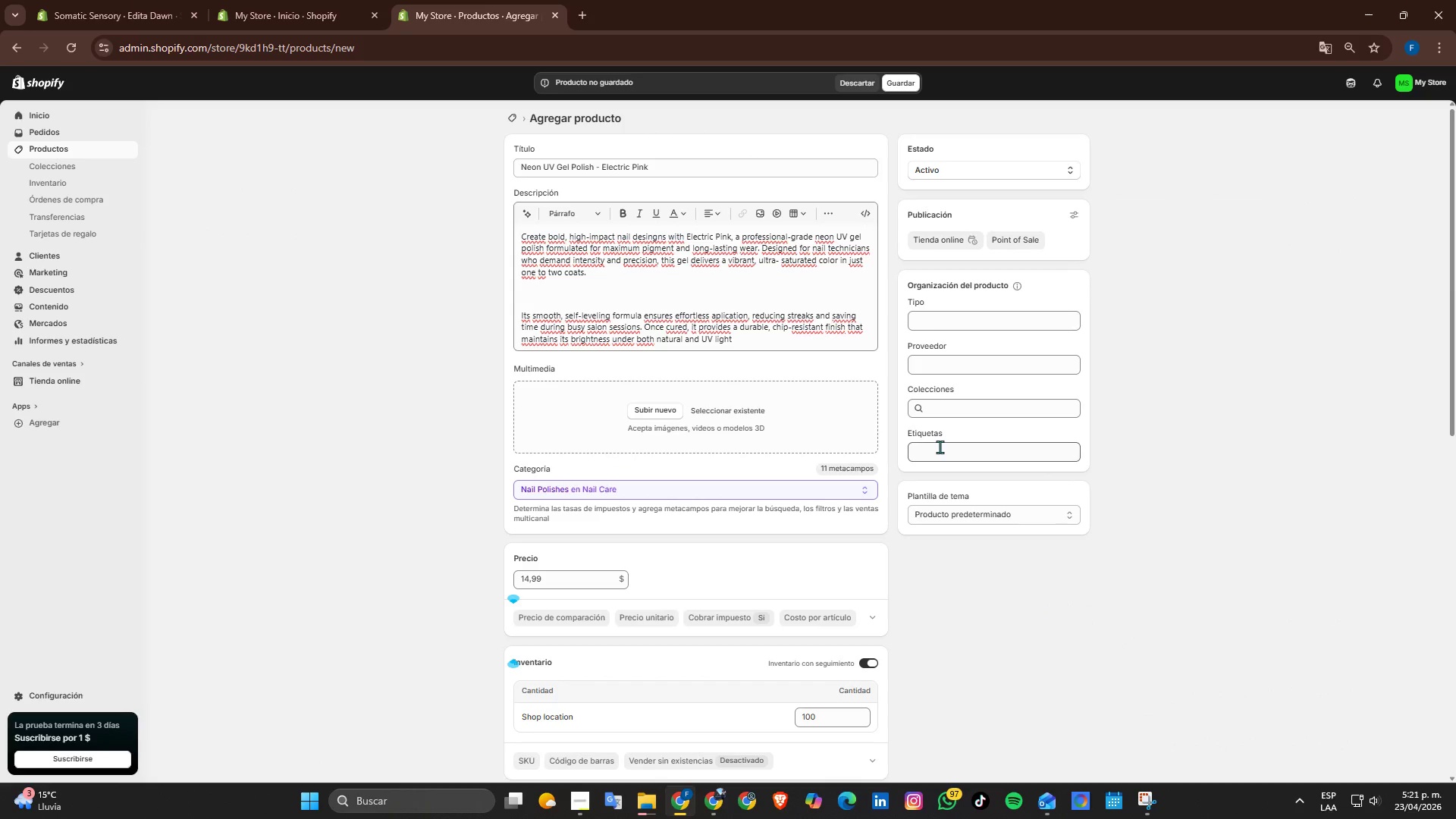 
left_click([940, 447])
 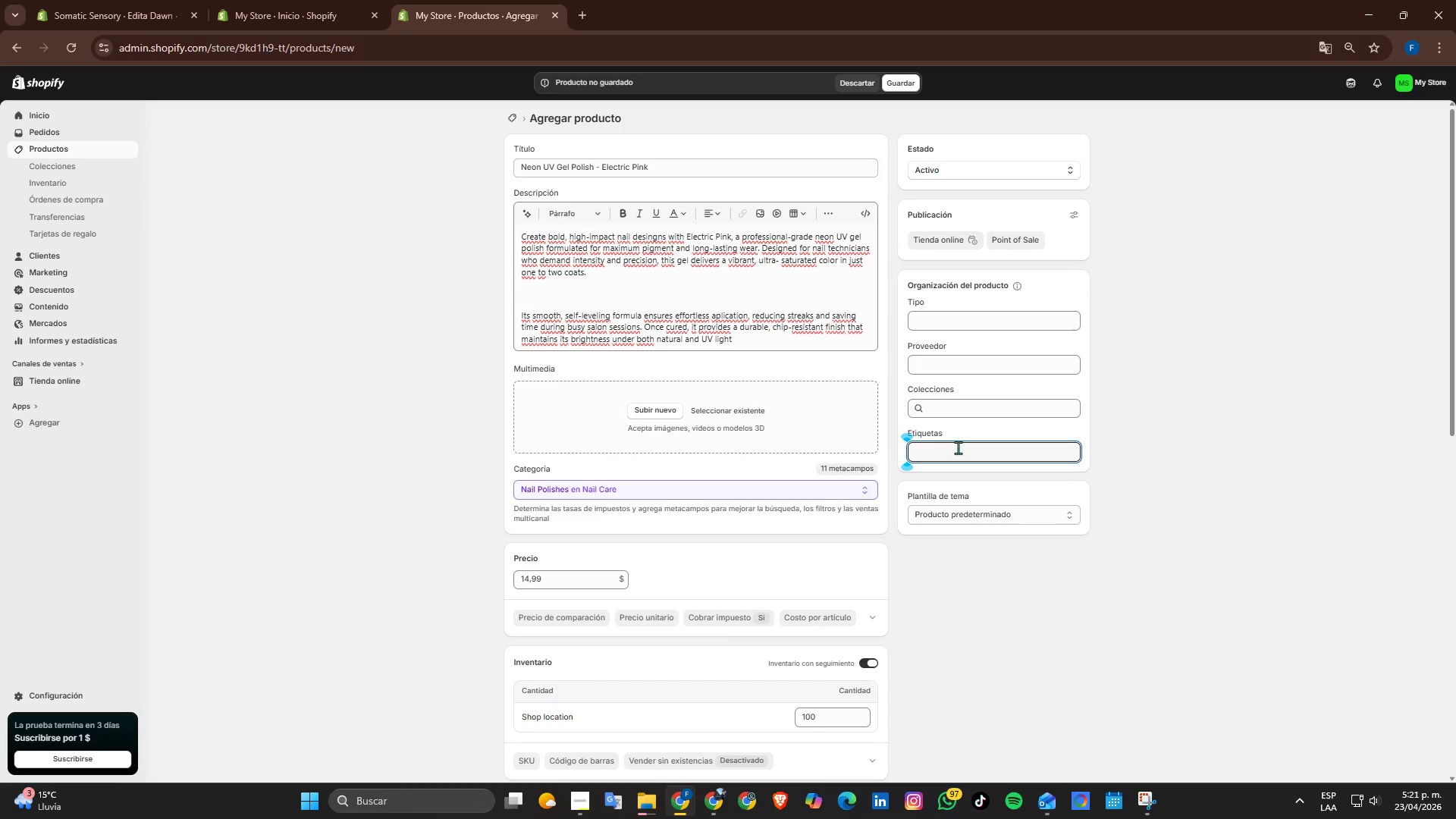 
type(Pigment gel)
 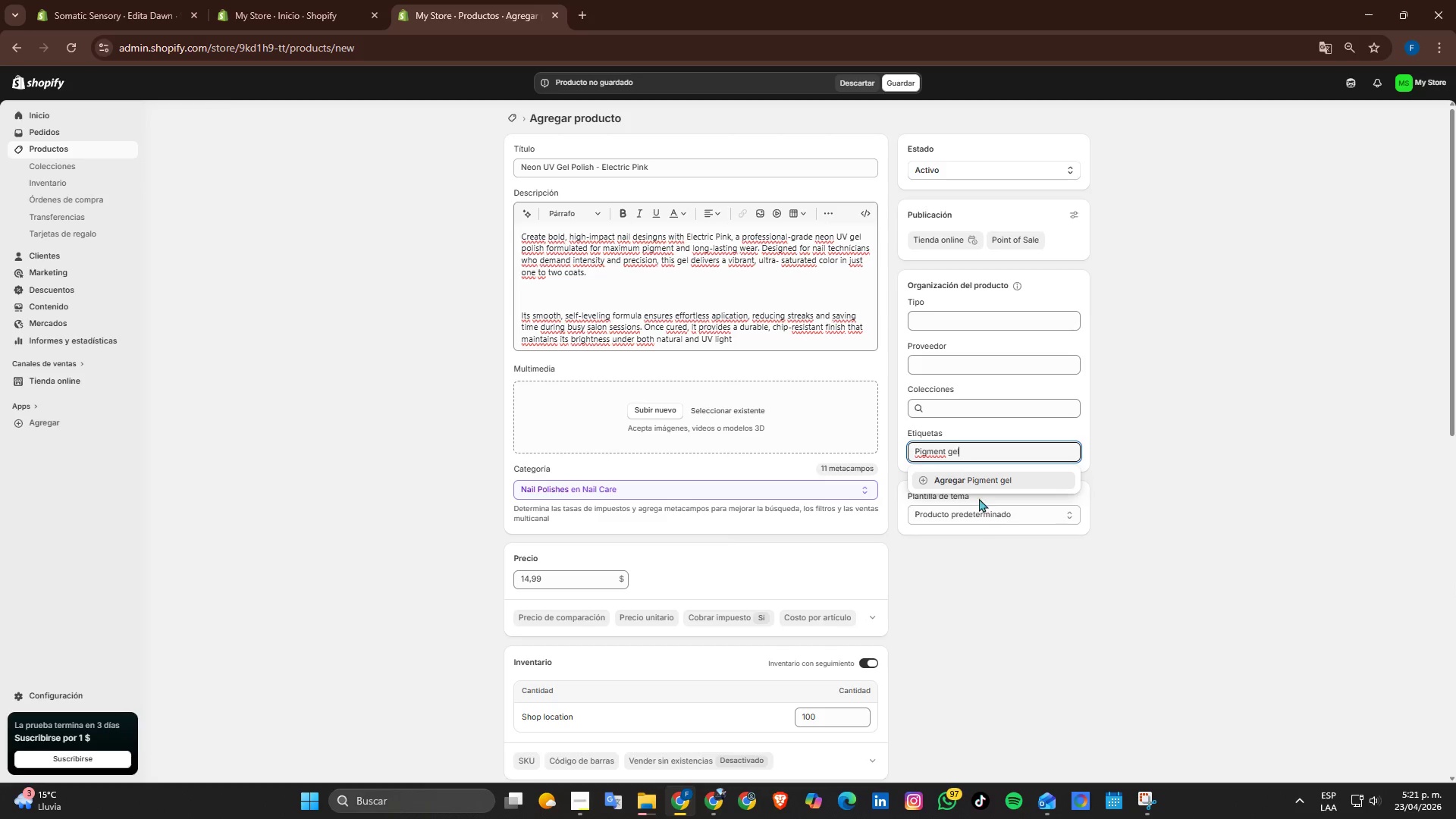 
left_click([974, 485])
 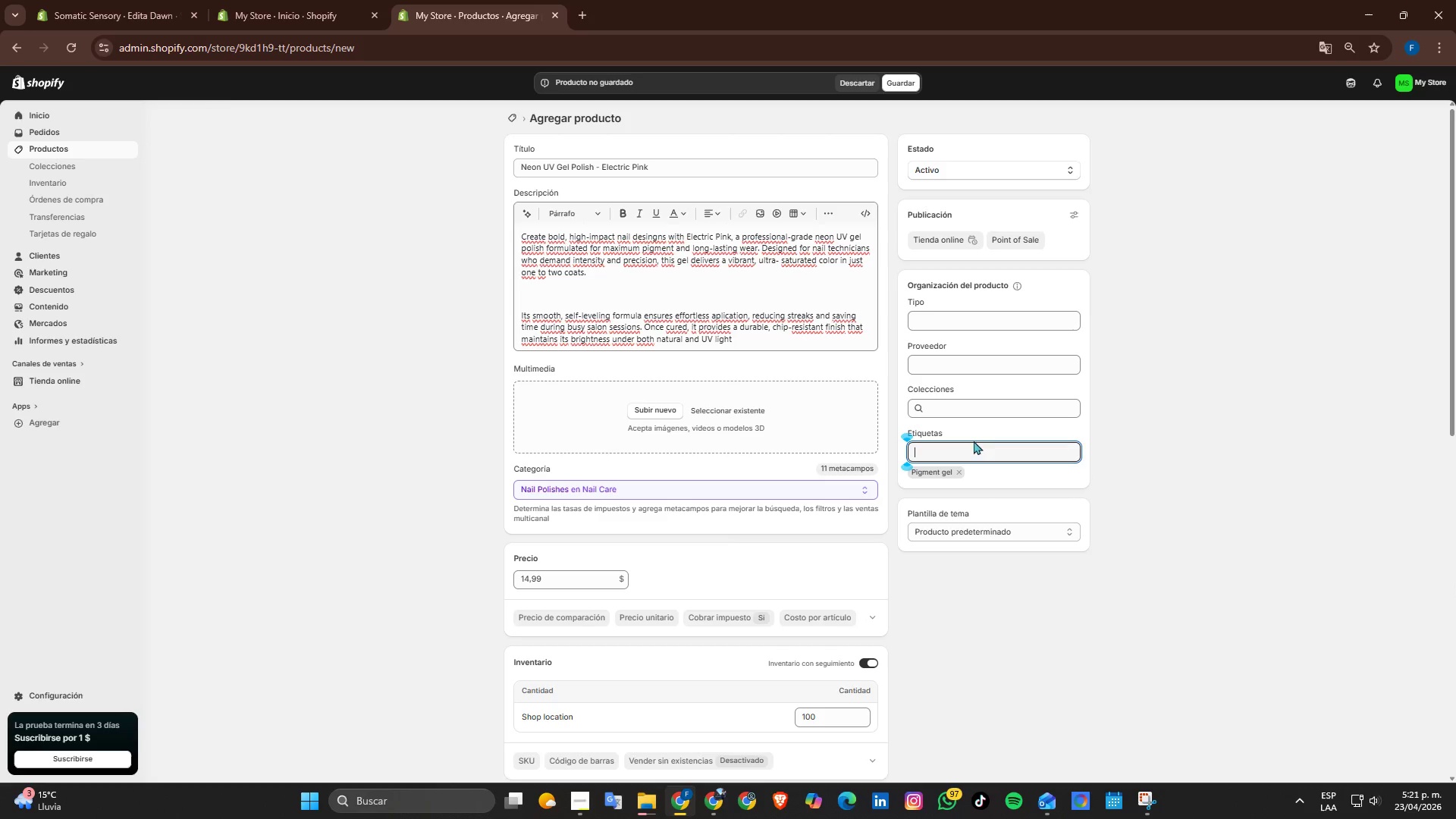 
wait(7.81)
 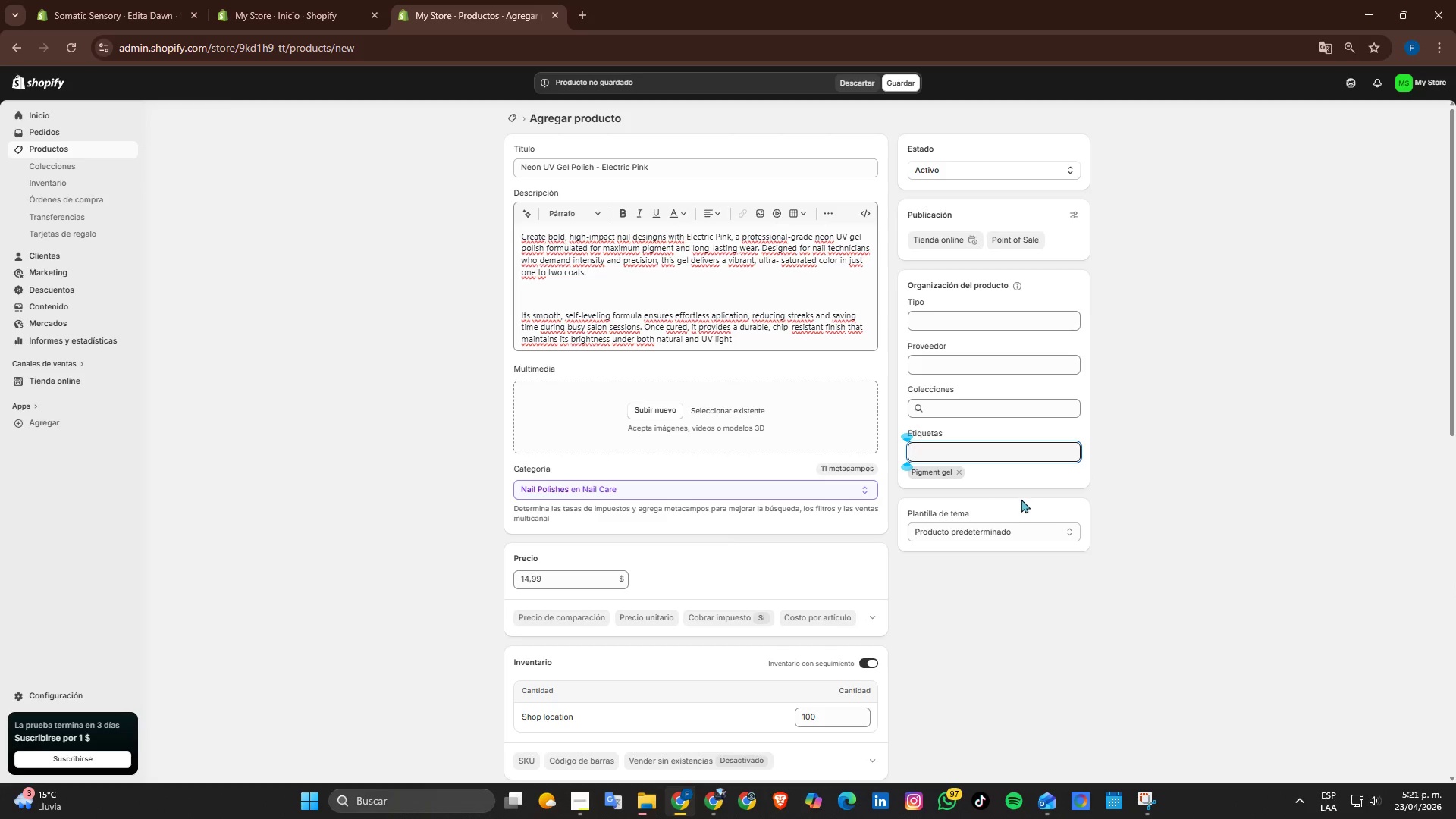 
scroll: coordinate [1141, 530], scroll_direction: down, amount: 5.0
 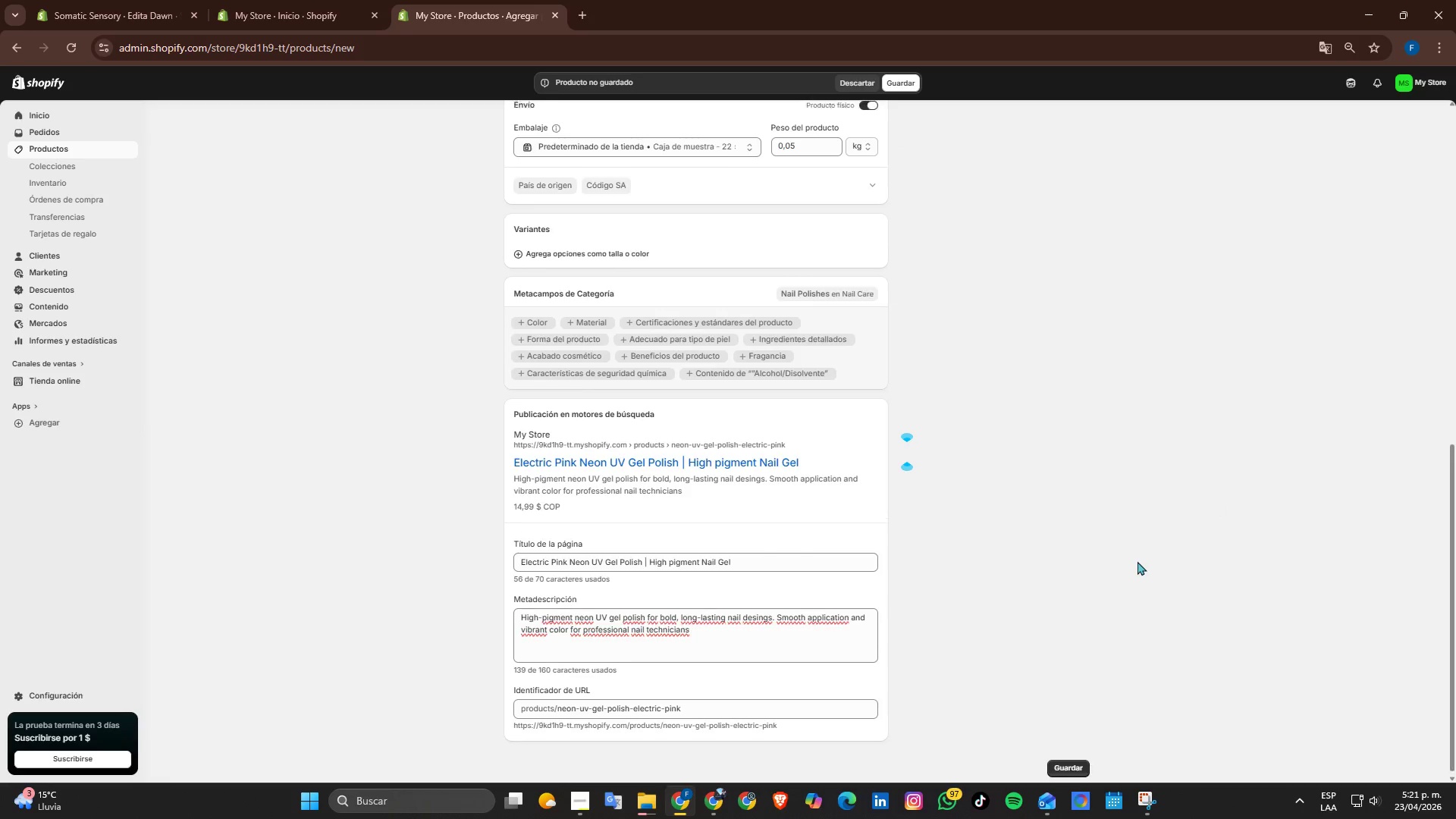 
scroll: coordinate [1134, 561], scroll_direction: up, amount: 5.0
 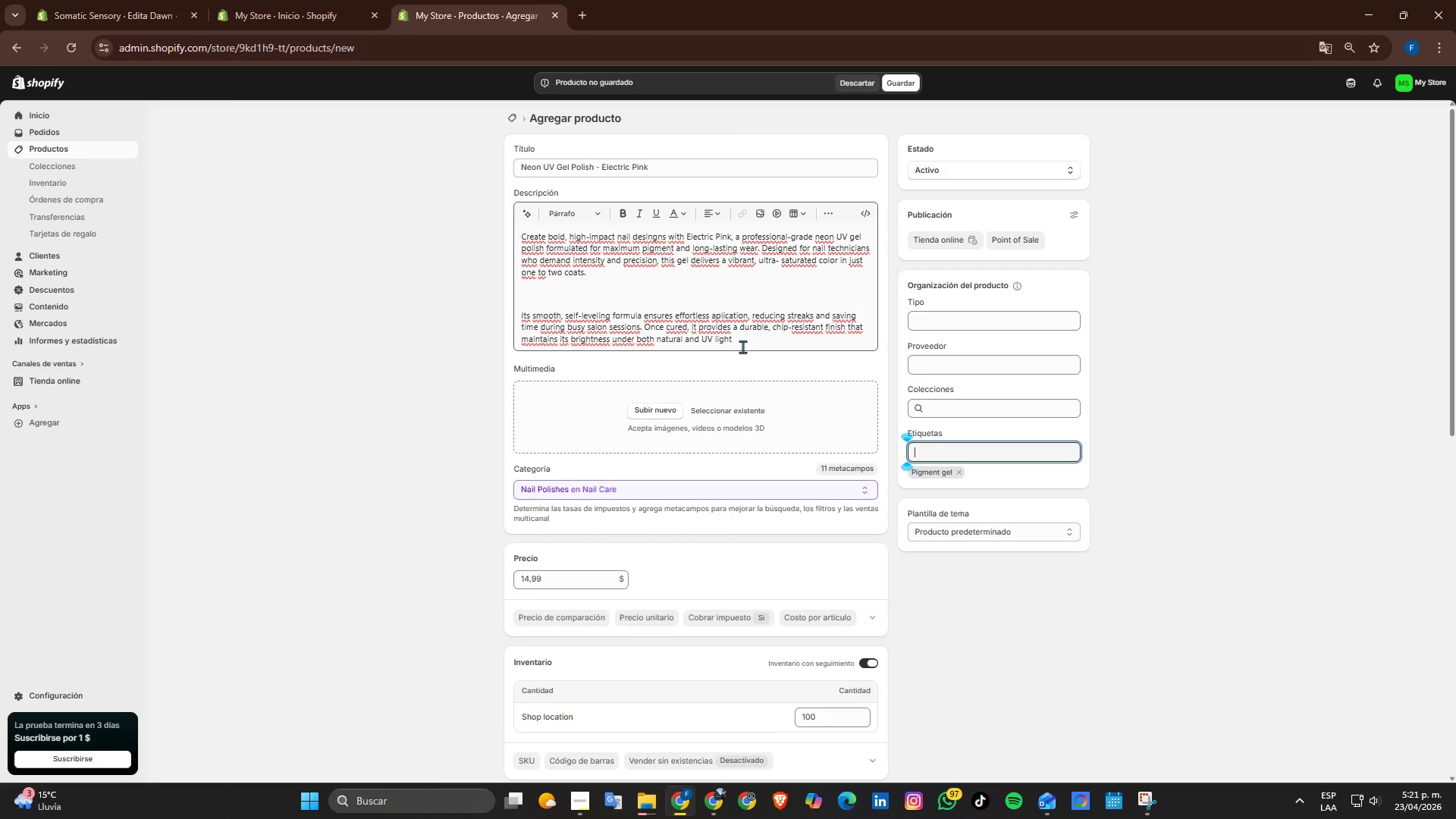 
left_click([743, 338])
 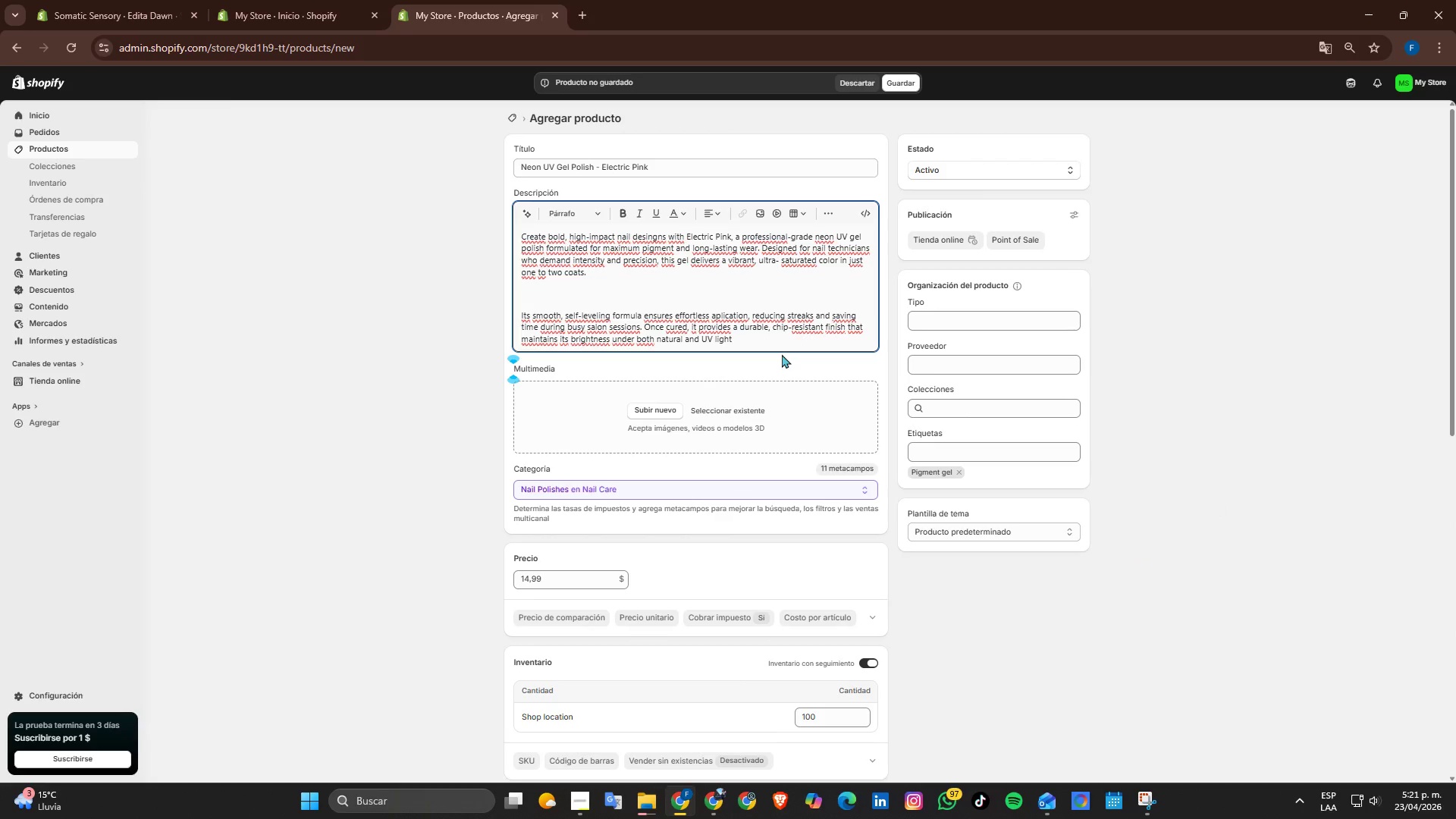 
key(Comma)
 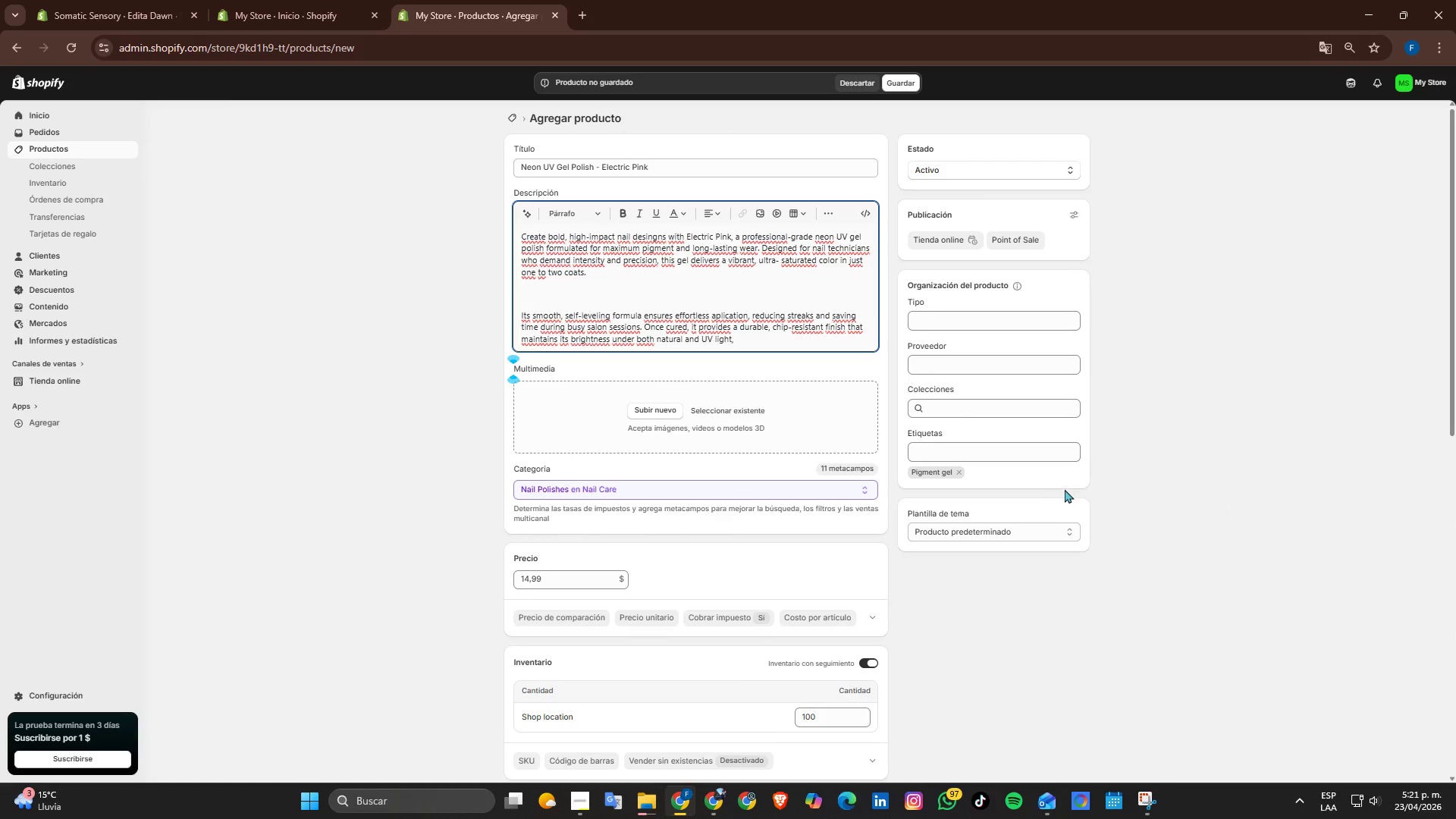 
scroll: coordinate [1065, 489], scroll_direction: up, amount: 1.0
 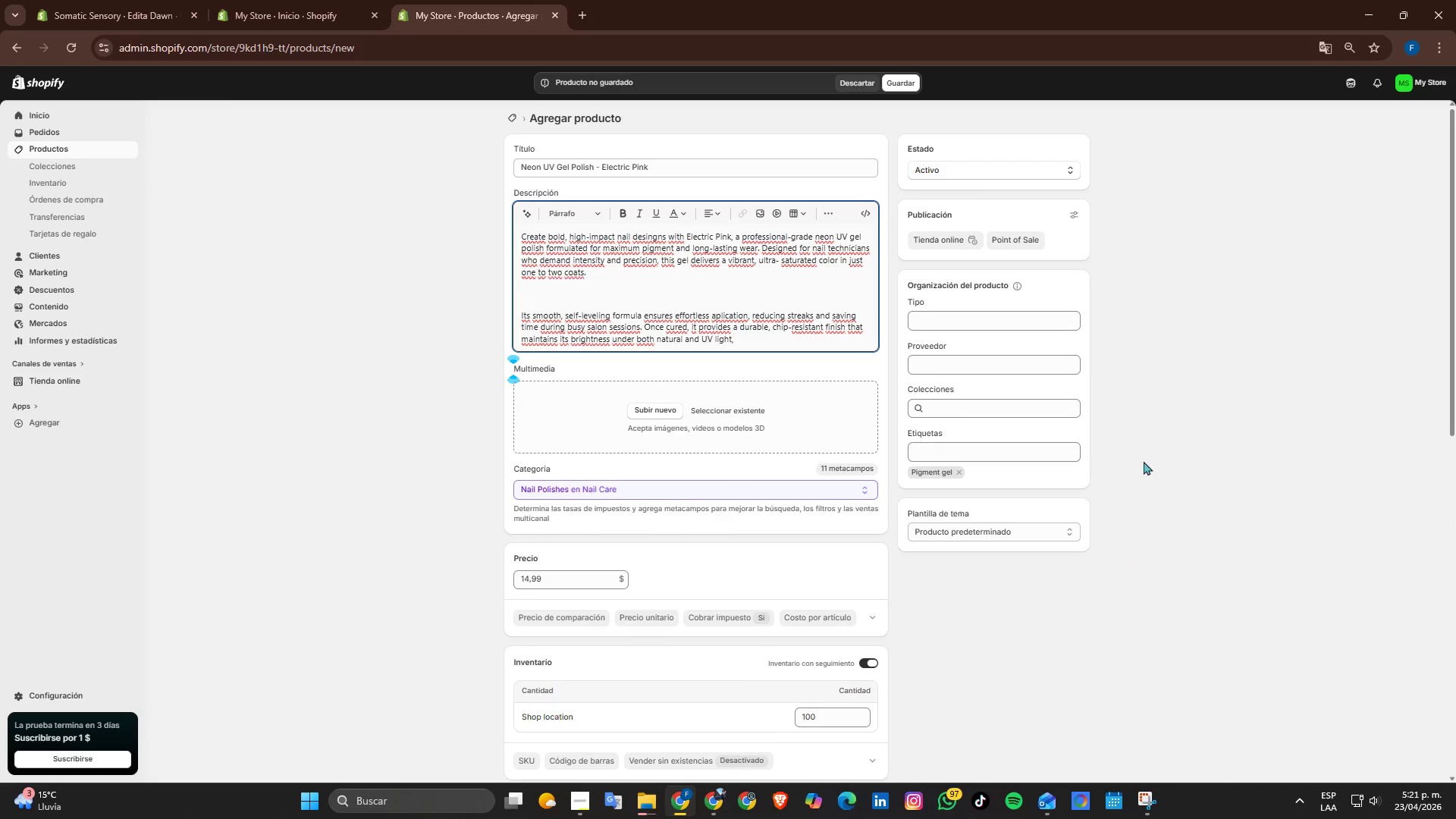 
scroll: coordinate [1147, 460], scroll_direction: down, amount: 6.0
 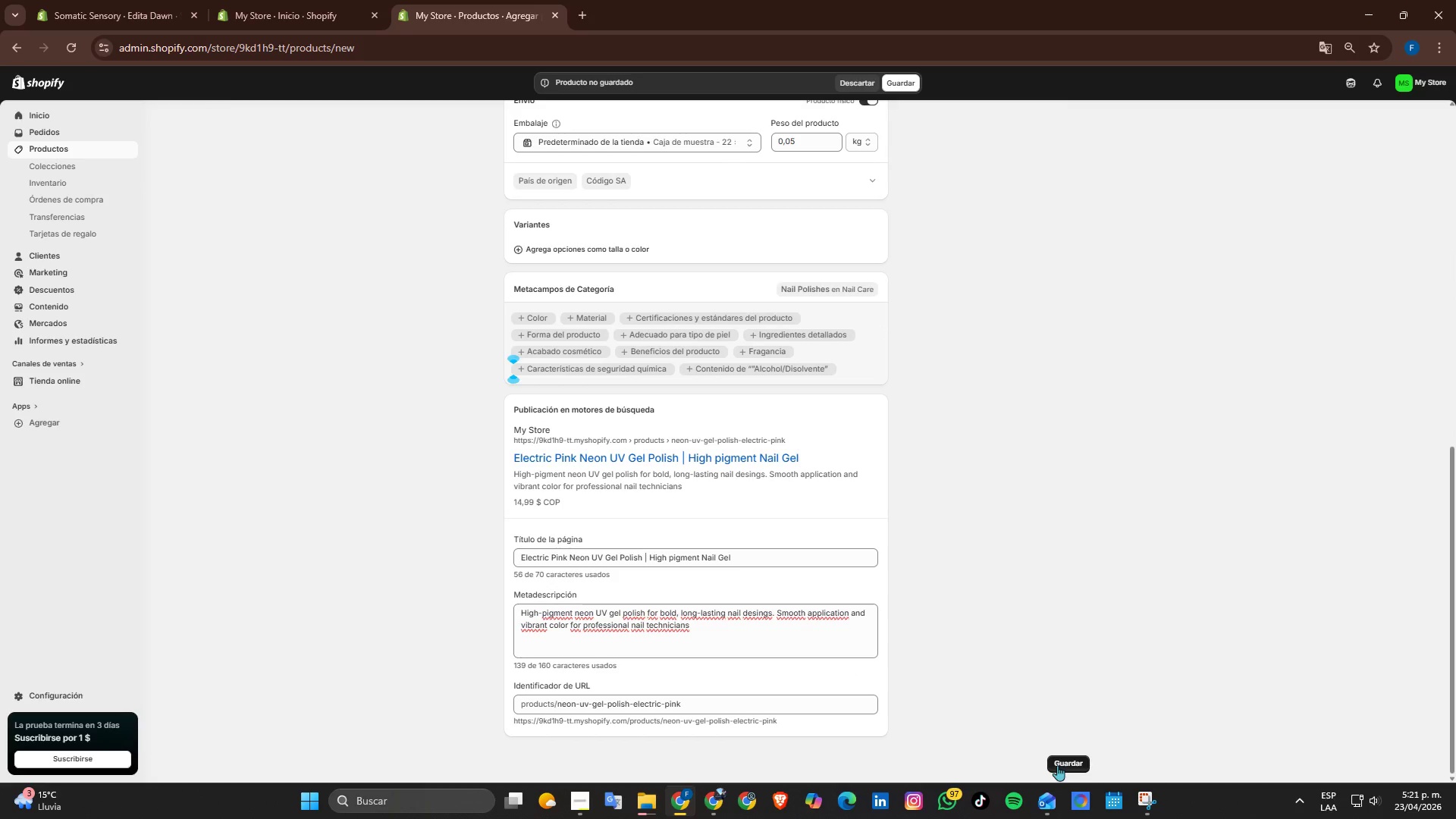 
left_click([1057, 765])
 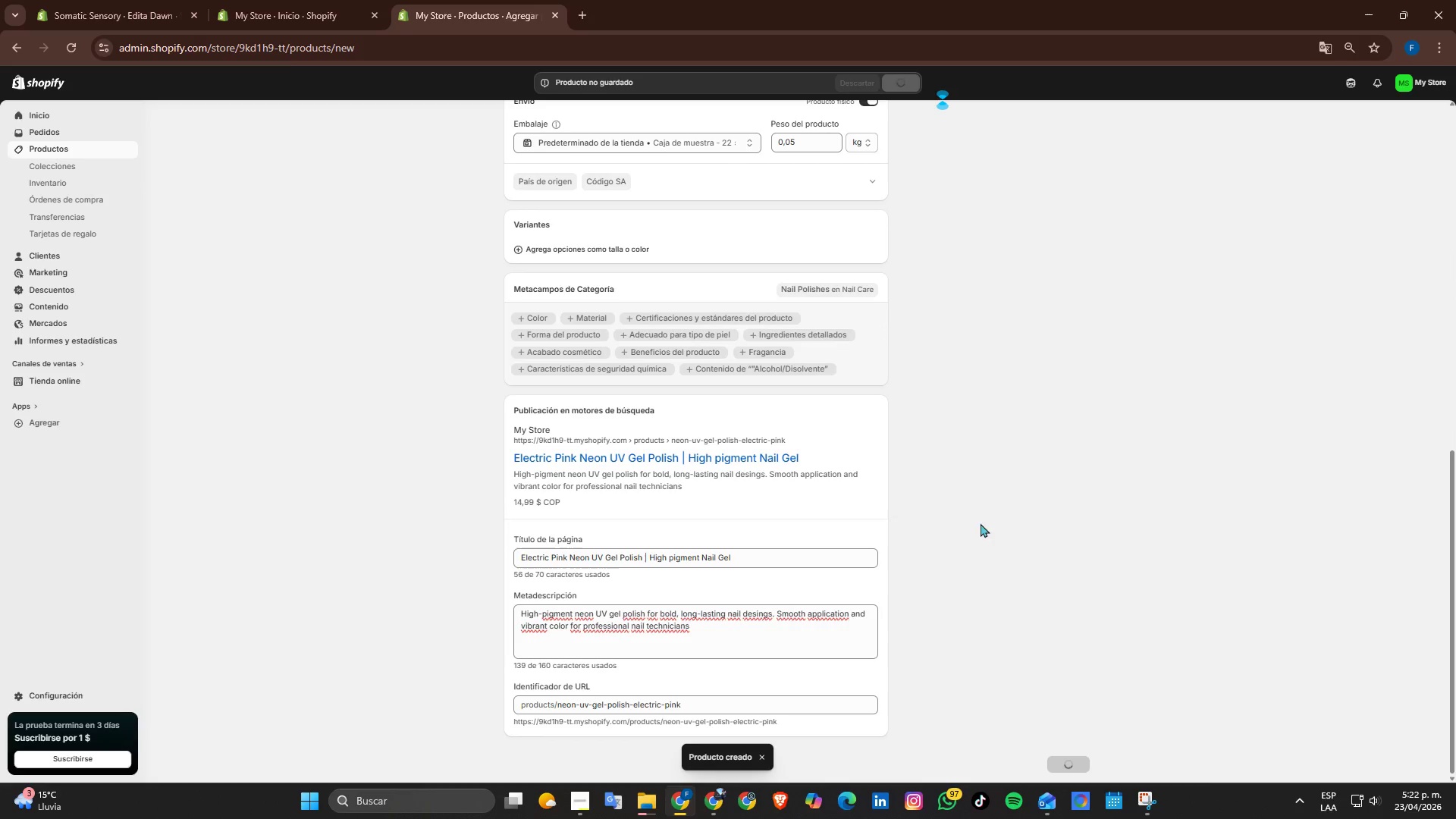 
wait(8.45)
 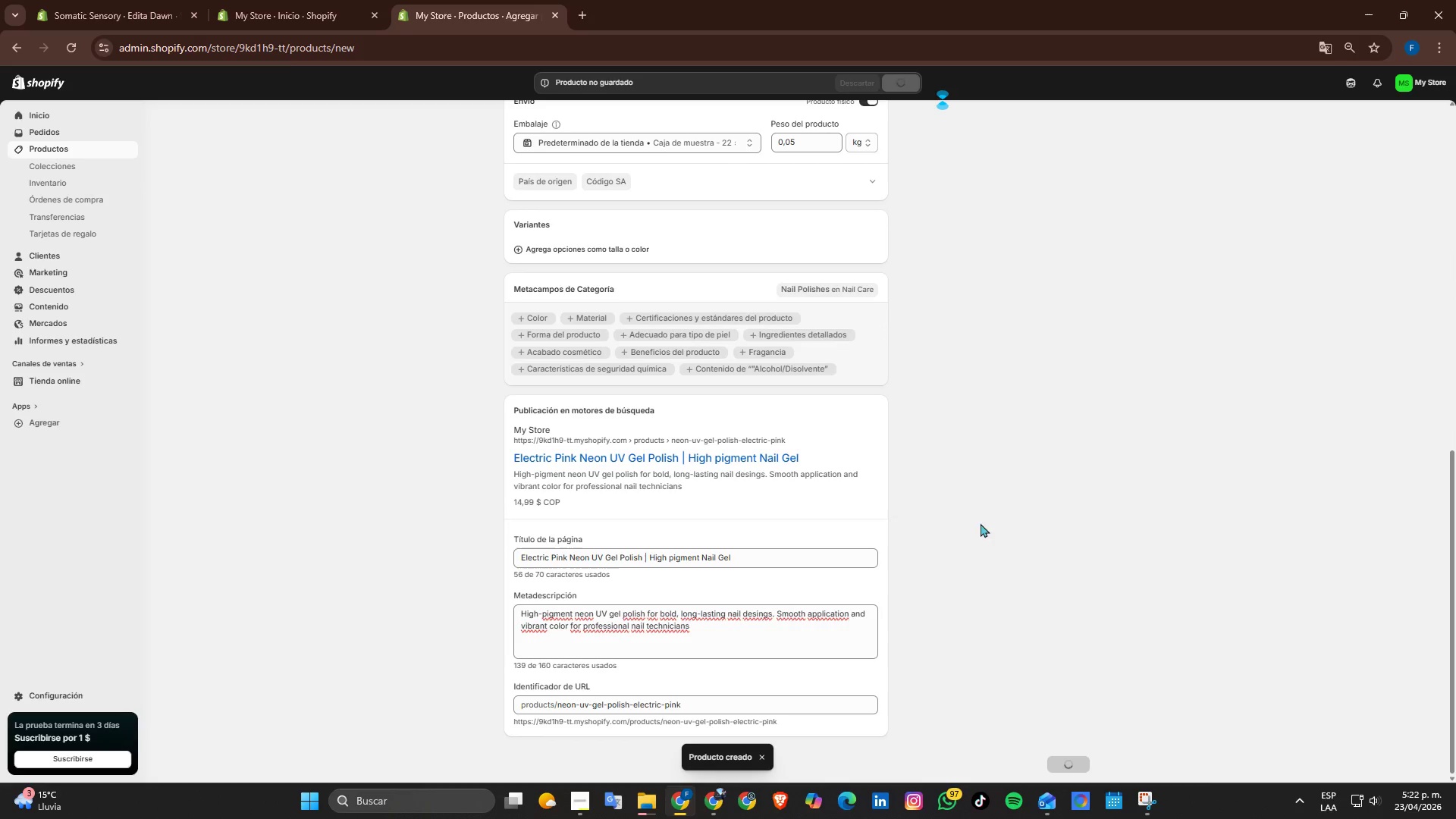 
left_click([51, 148])
 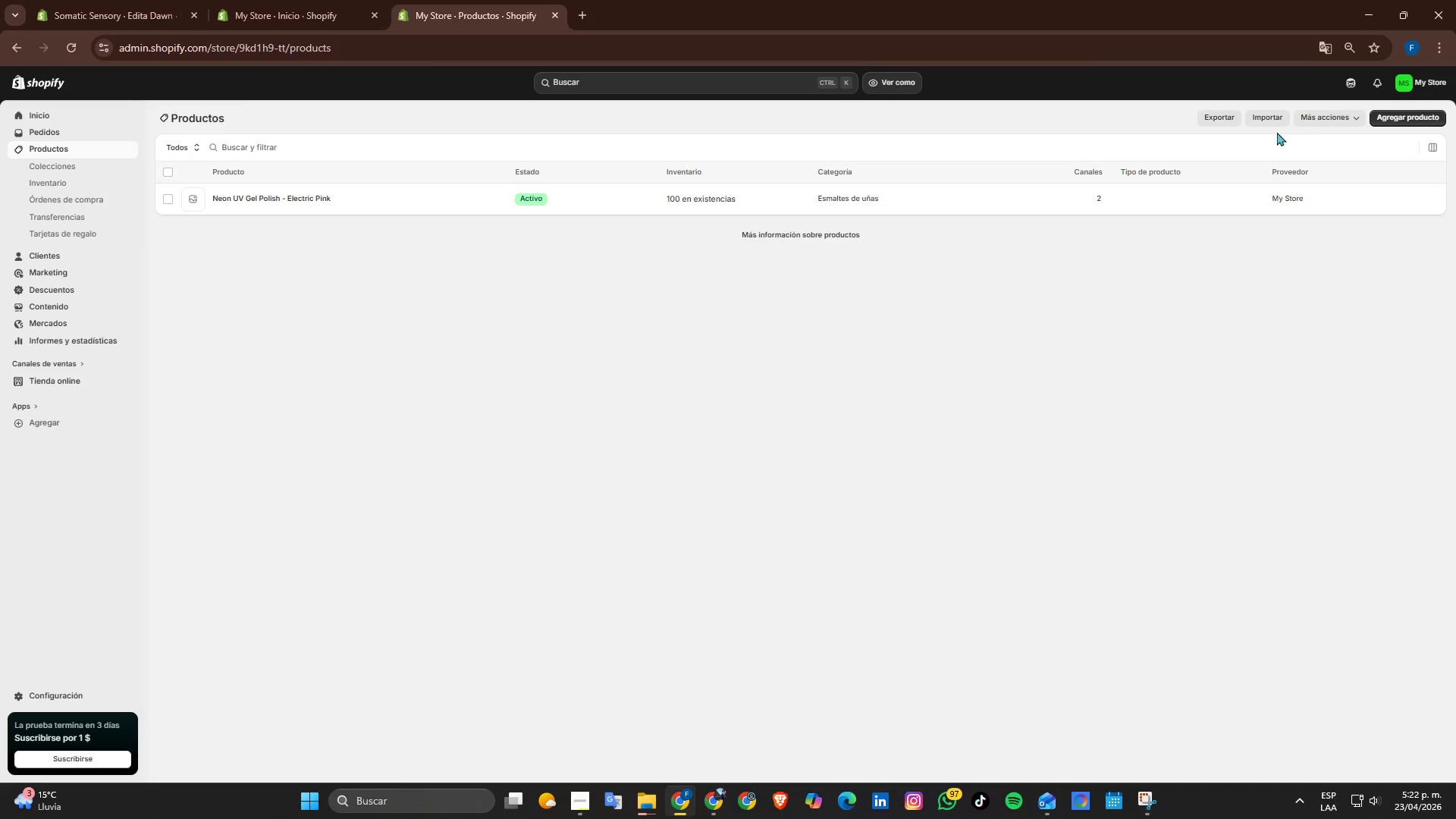 
left_click([1395, 118])
 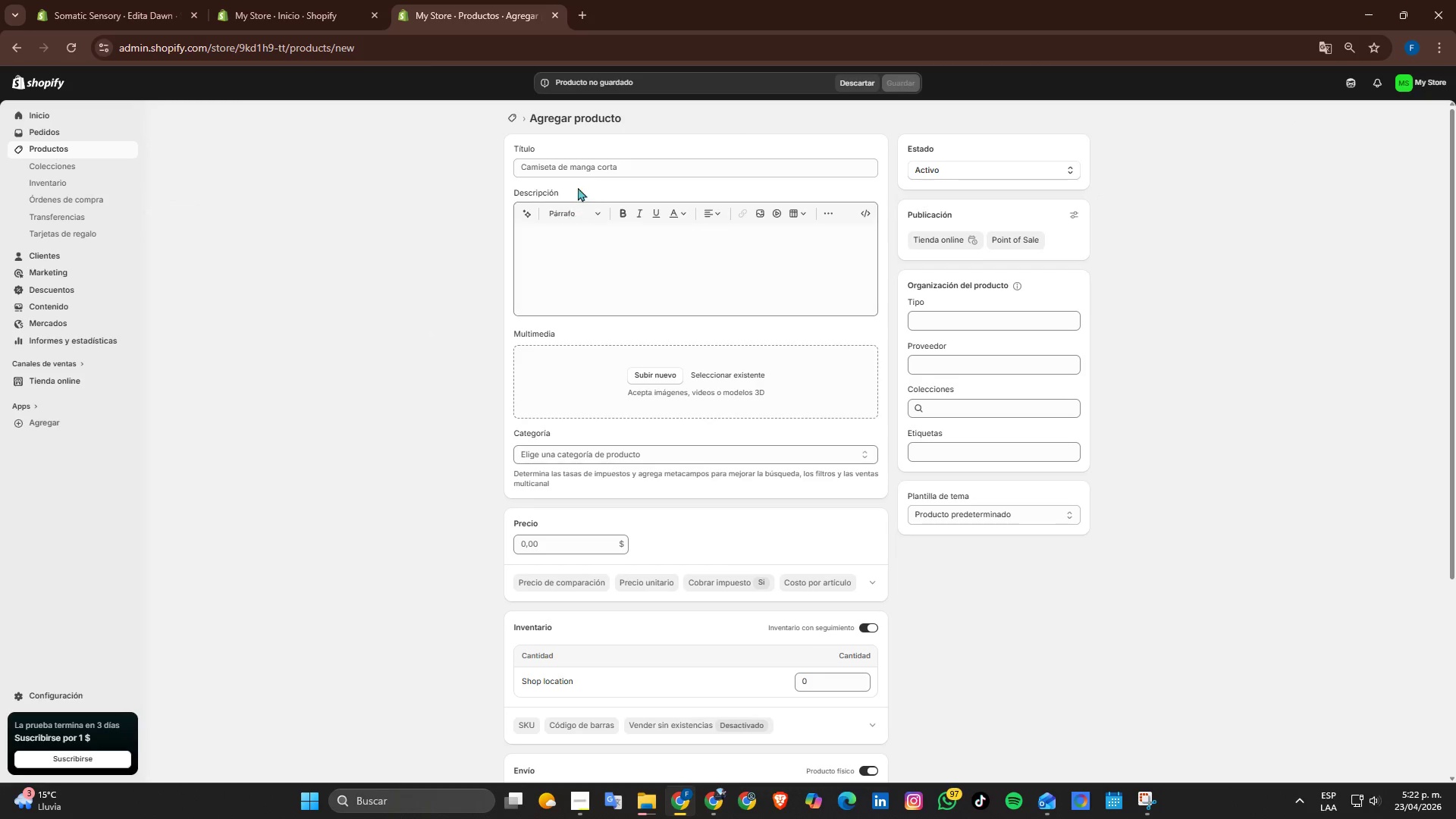 
left_click([589, 172])
 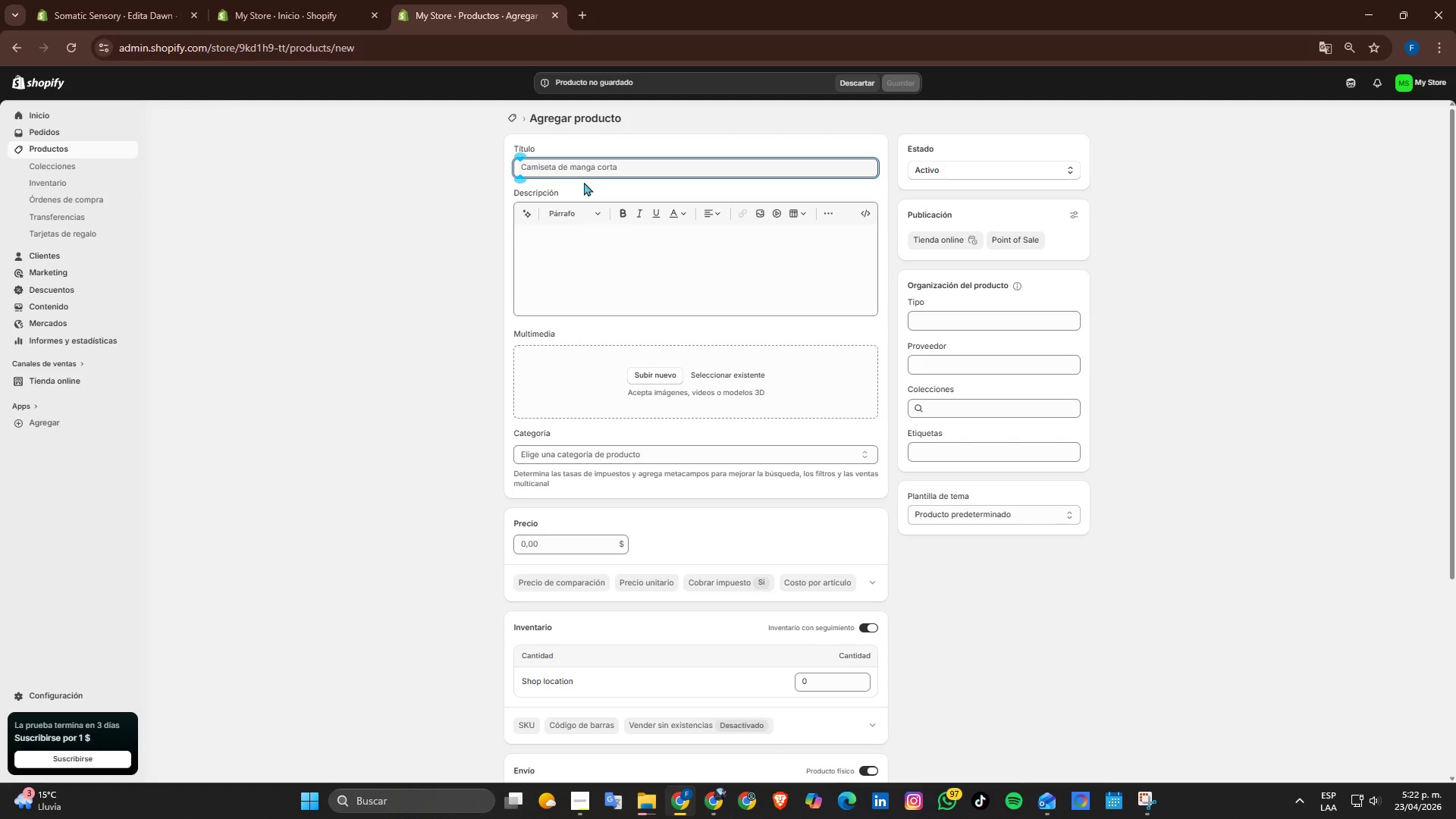 
wait(7.92)
 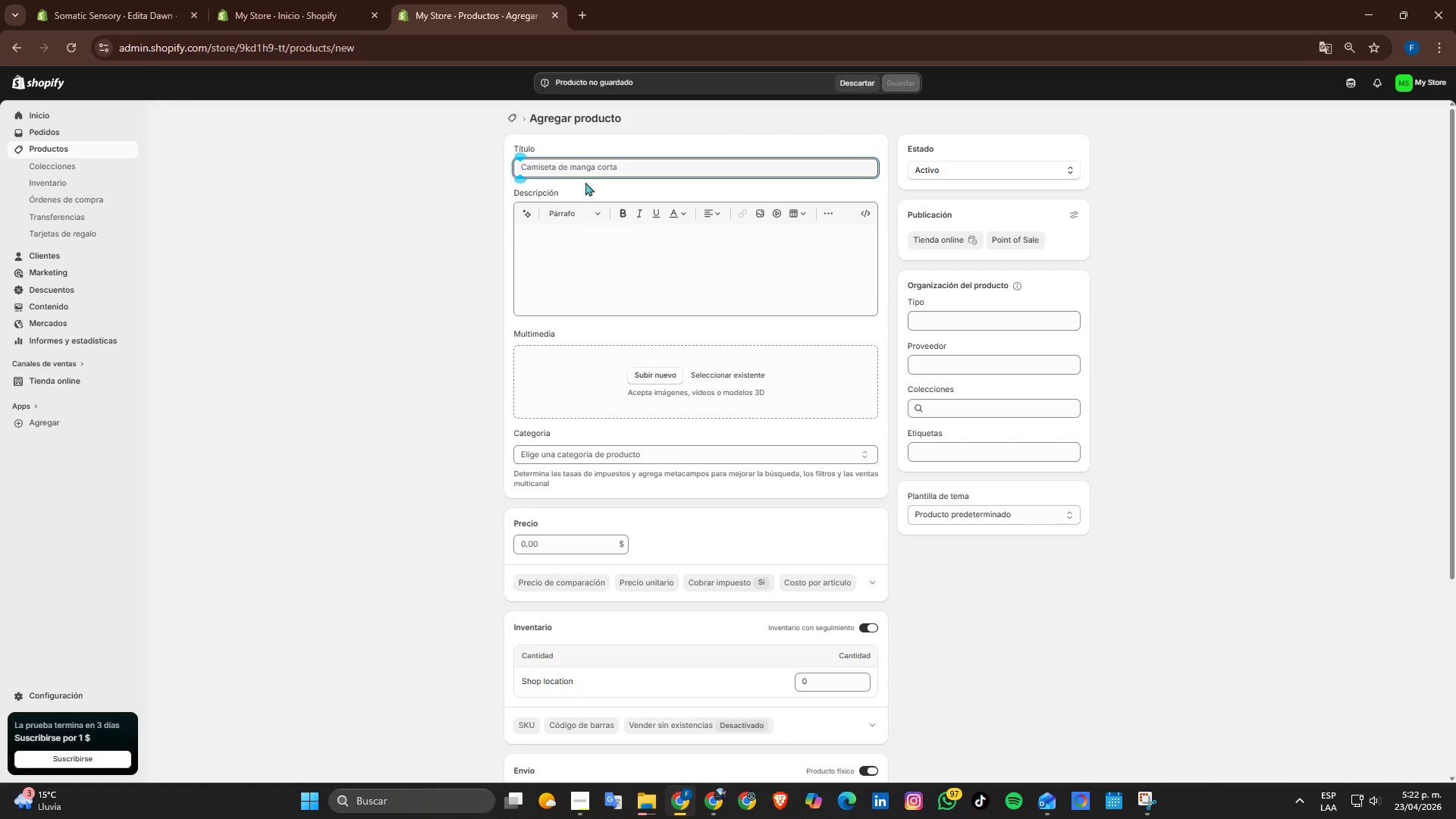 
type(Neon UV Gel Polish - Toxic Green)
 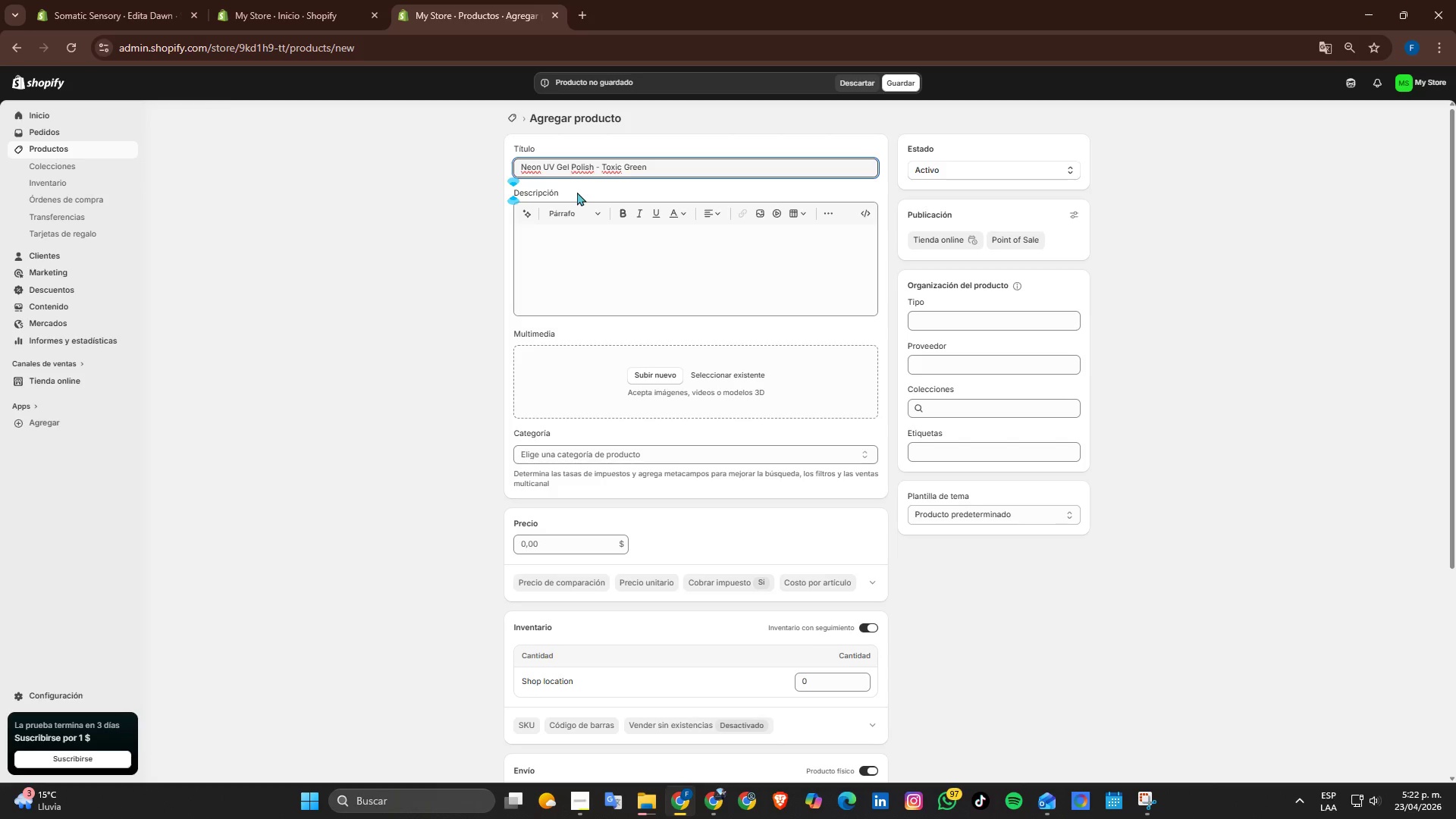 
wait(5.77)
 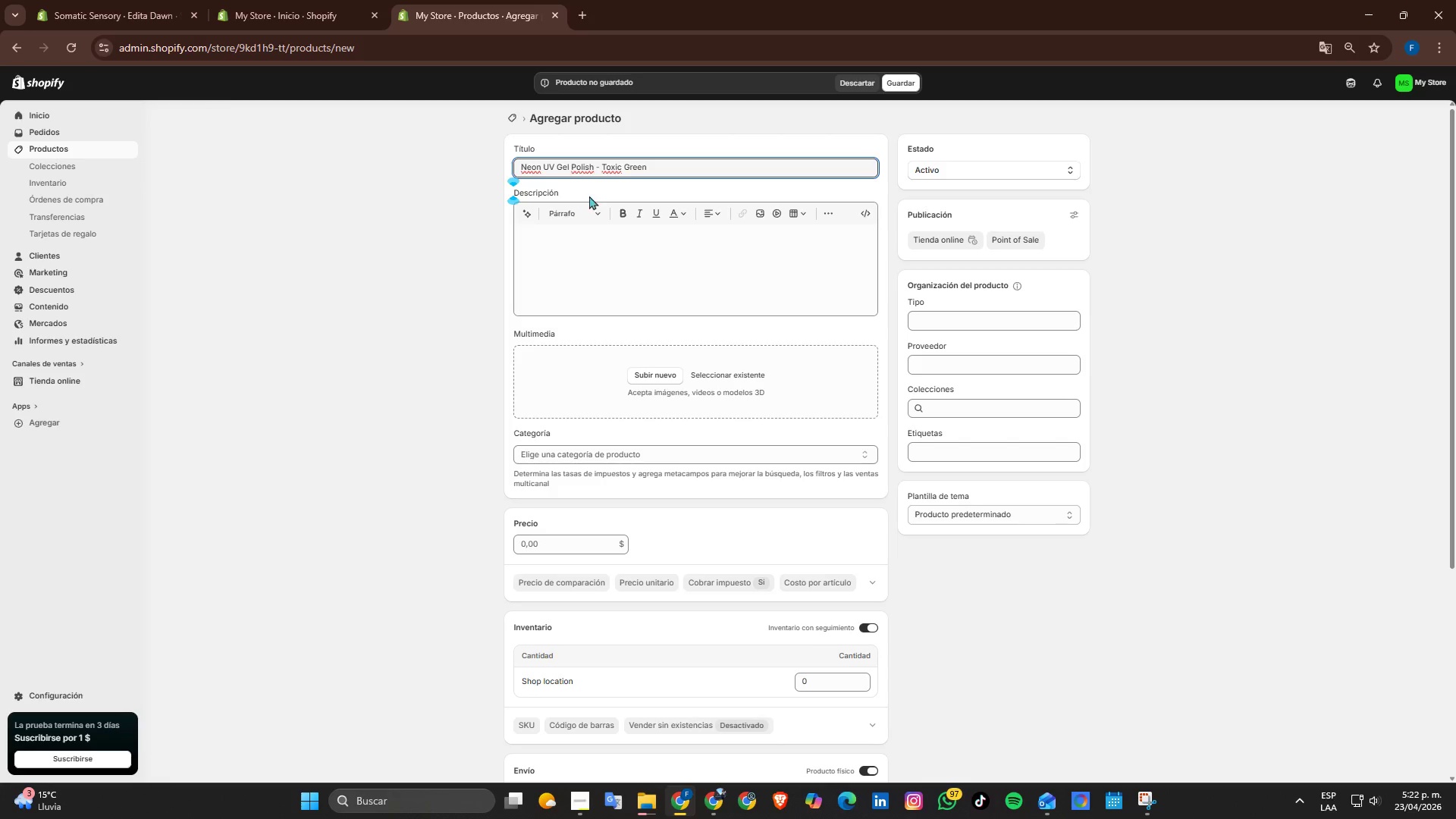 
left_click([598, 250])
 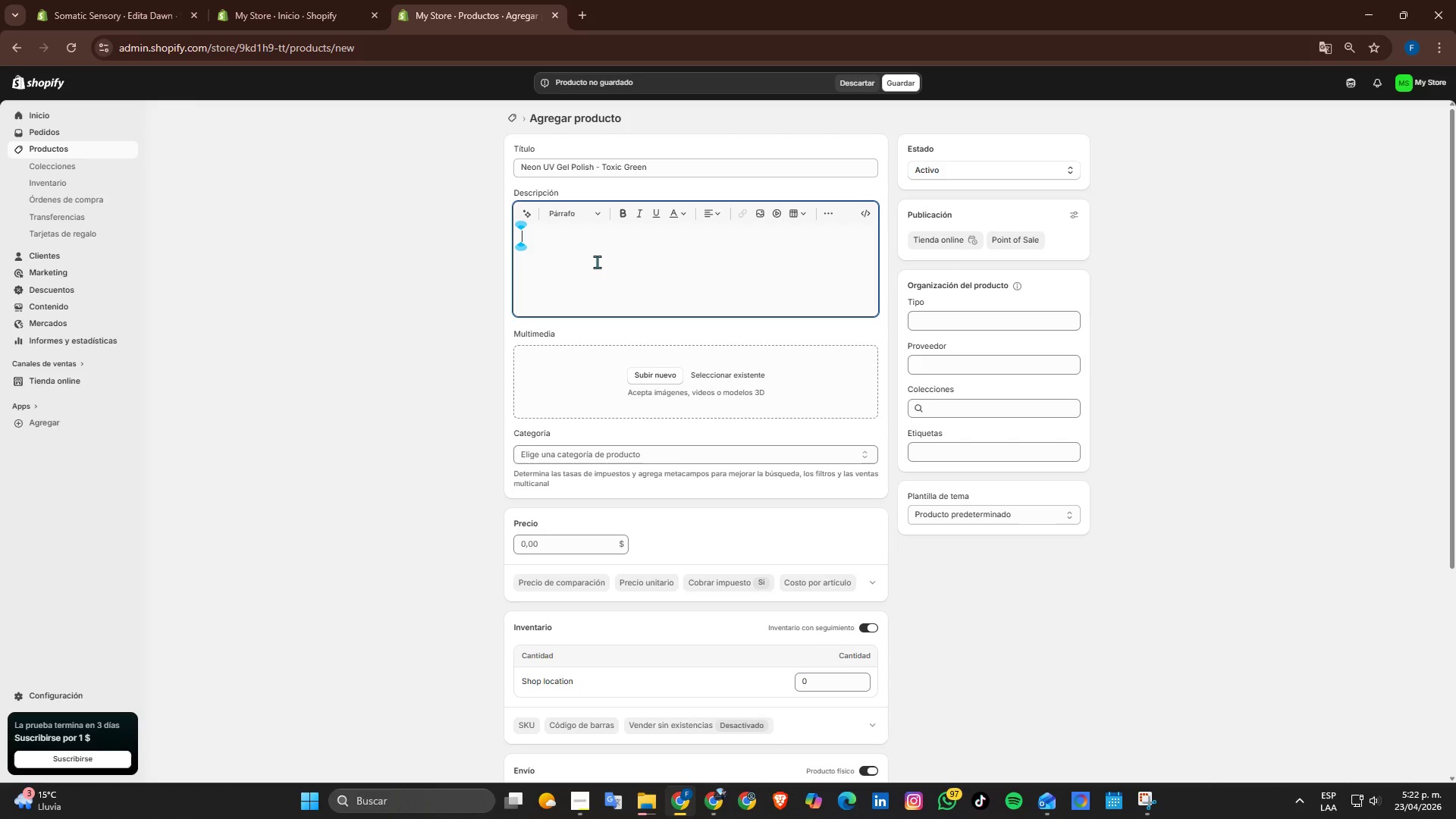 
type(Stand out with Toxic Green,)
 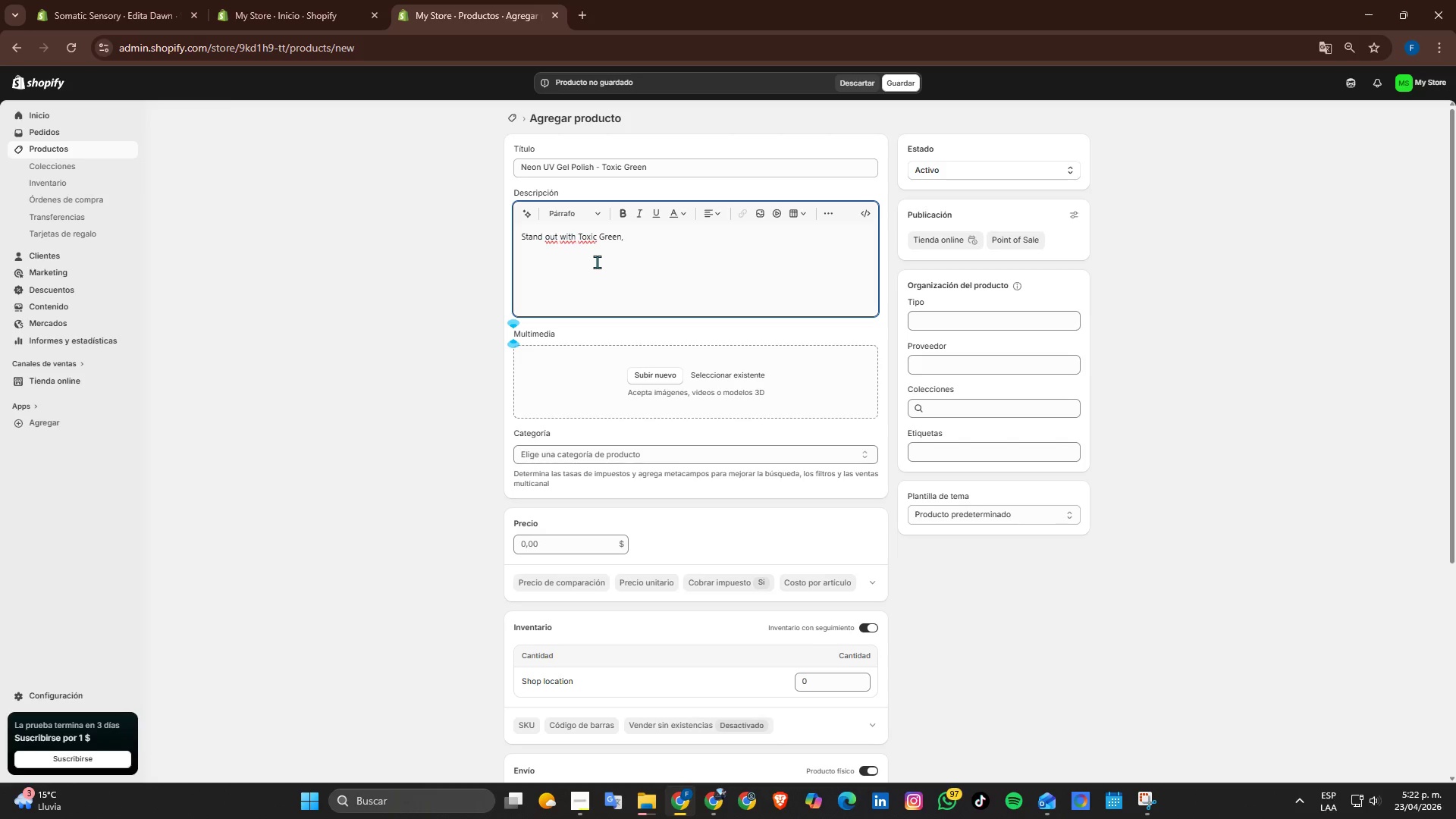 
left_click_drag(start_coordinate=[579, 235], to_coordinate=[623, 239])
 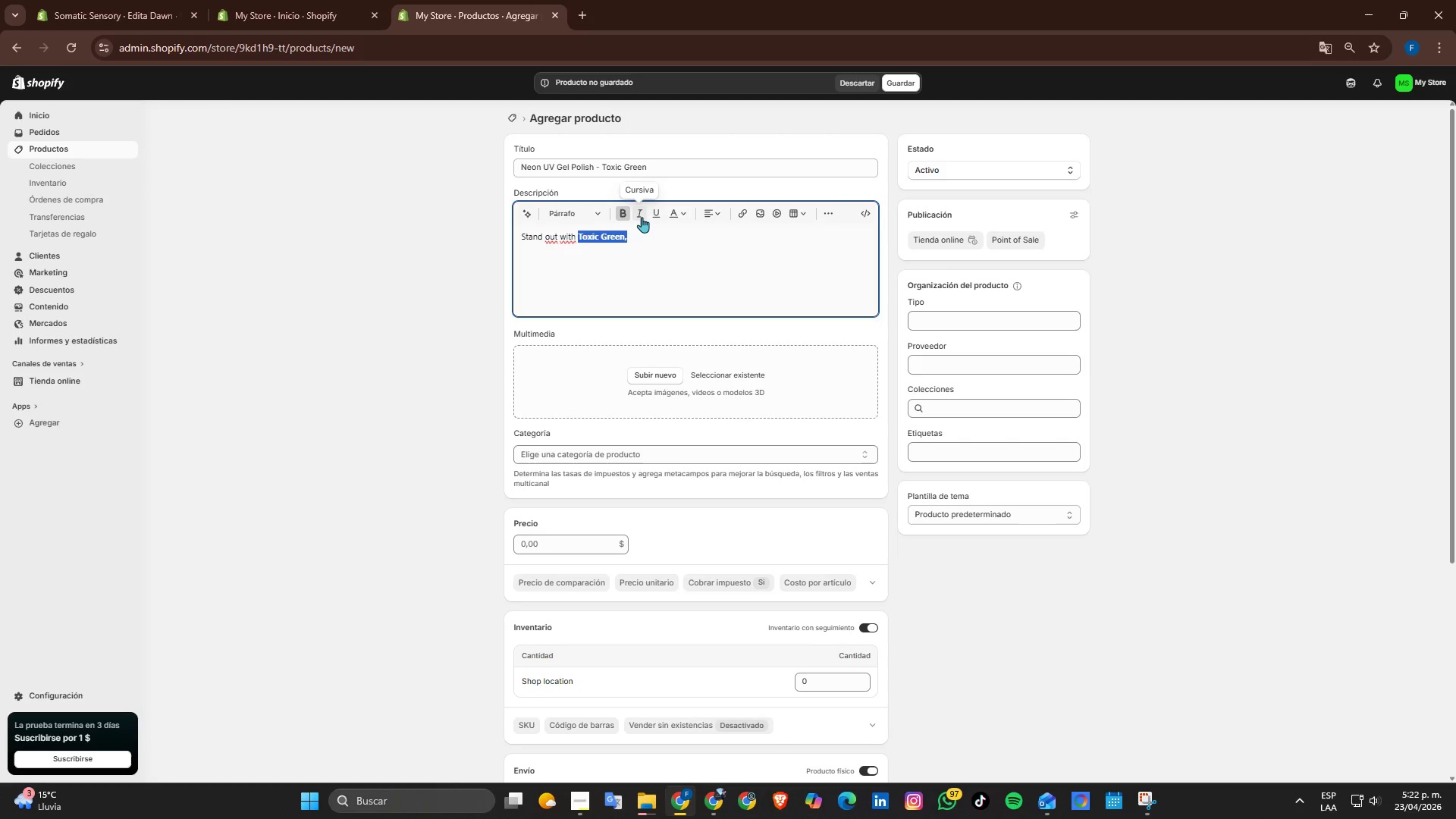 
left_click([647, 233])
 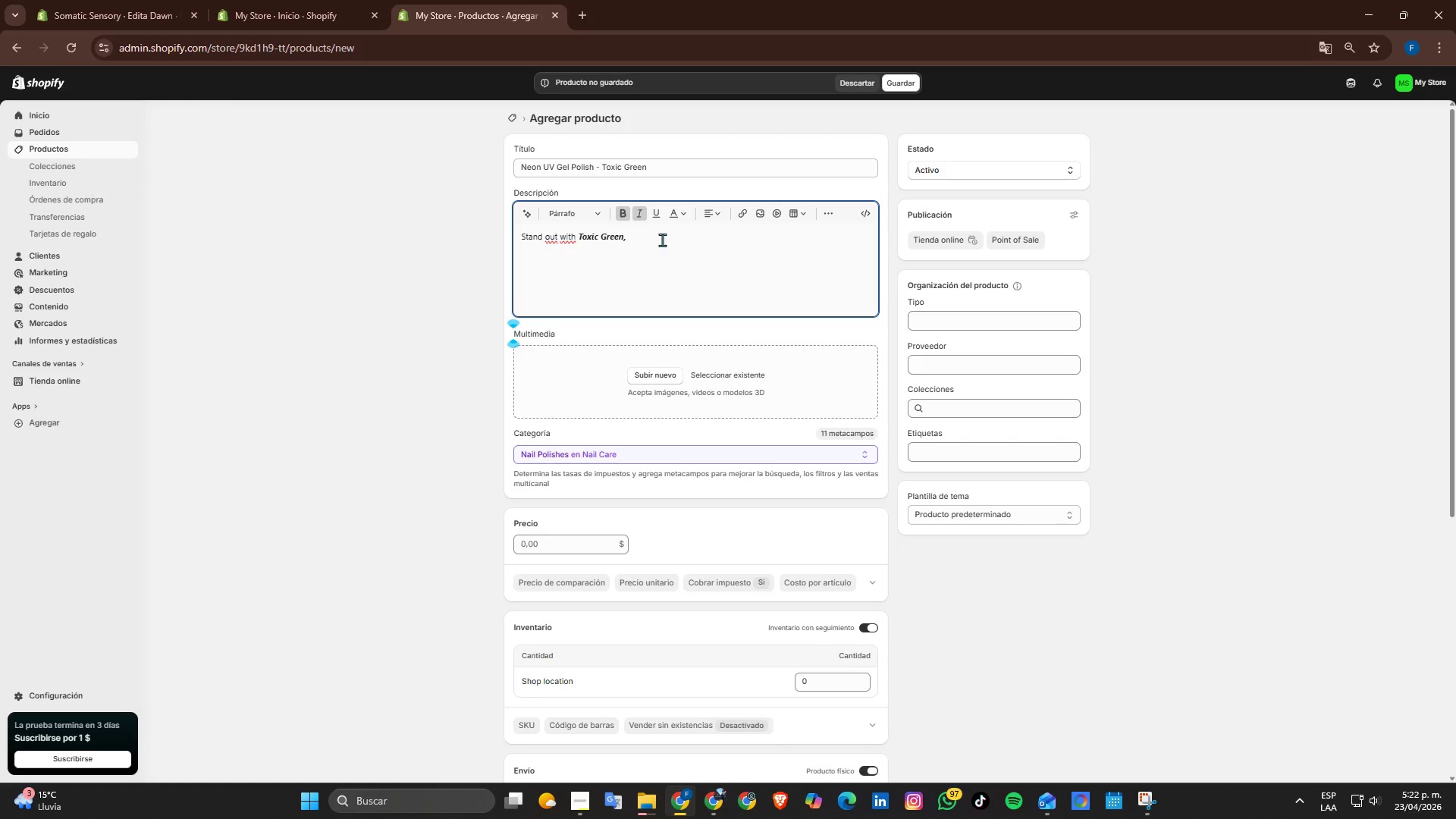 
key(Space)
 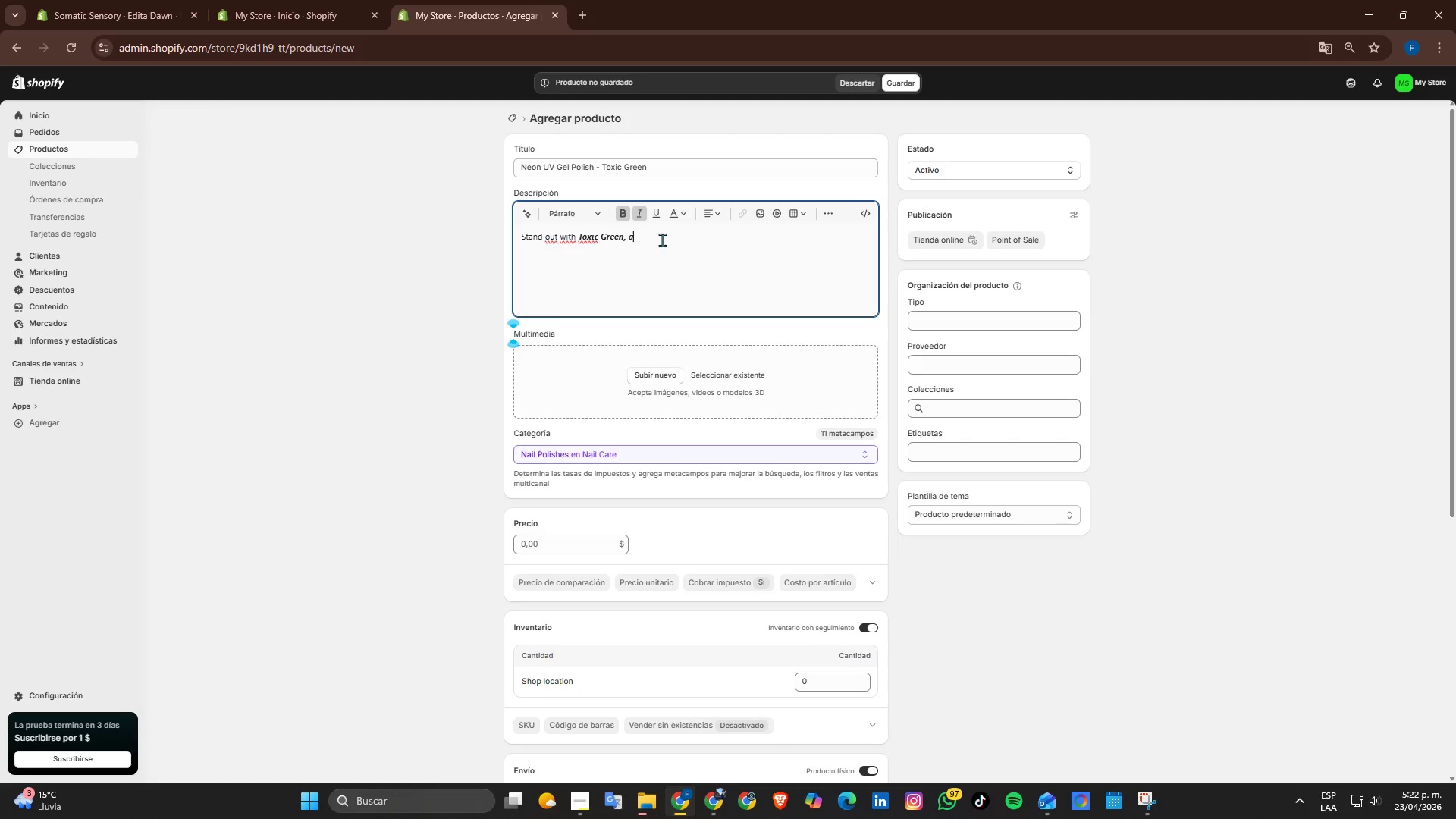 
key(A)
 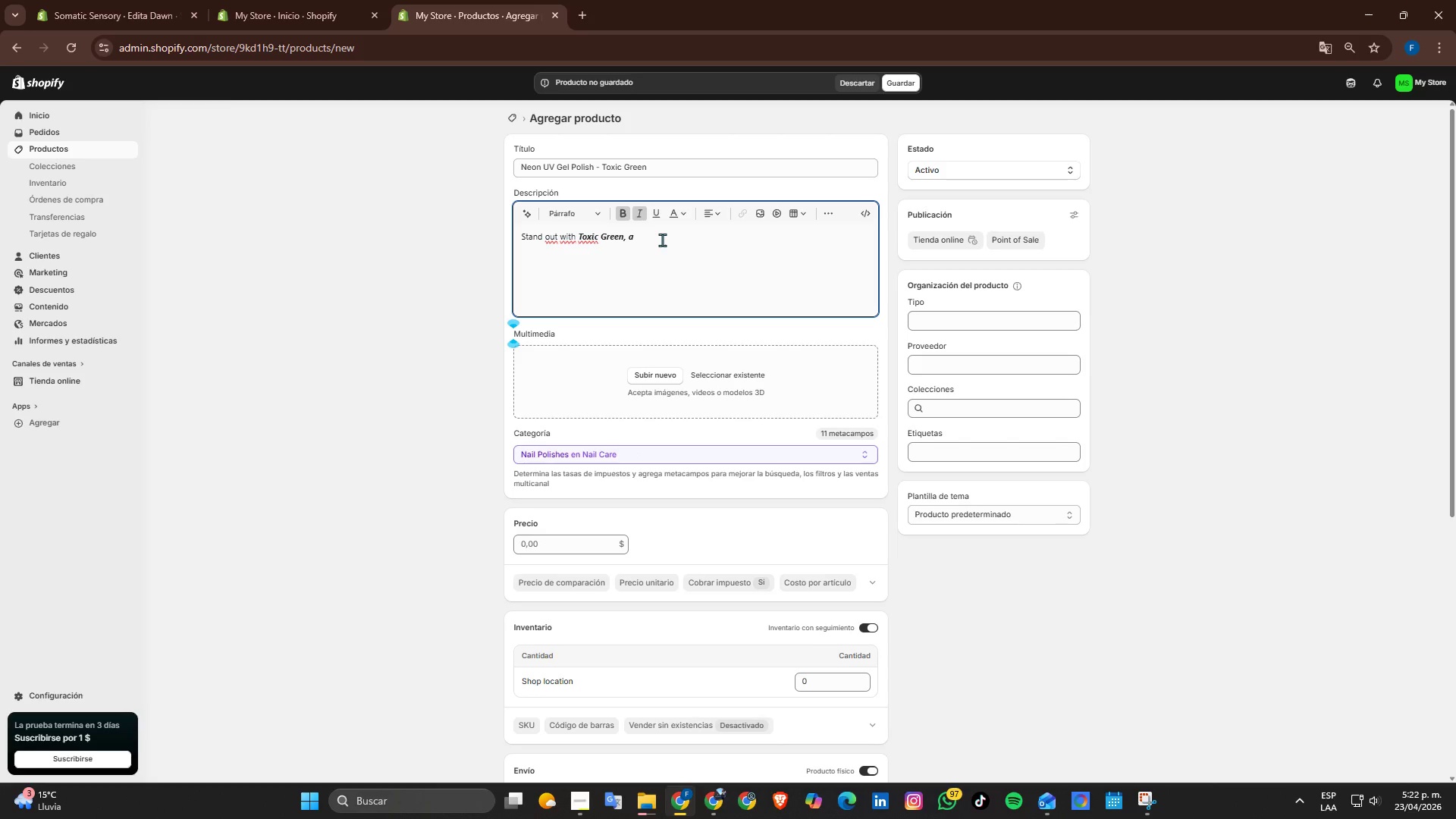 
key(Backspace)
 